 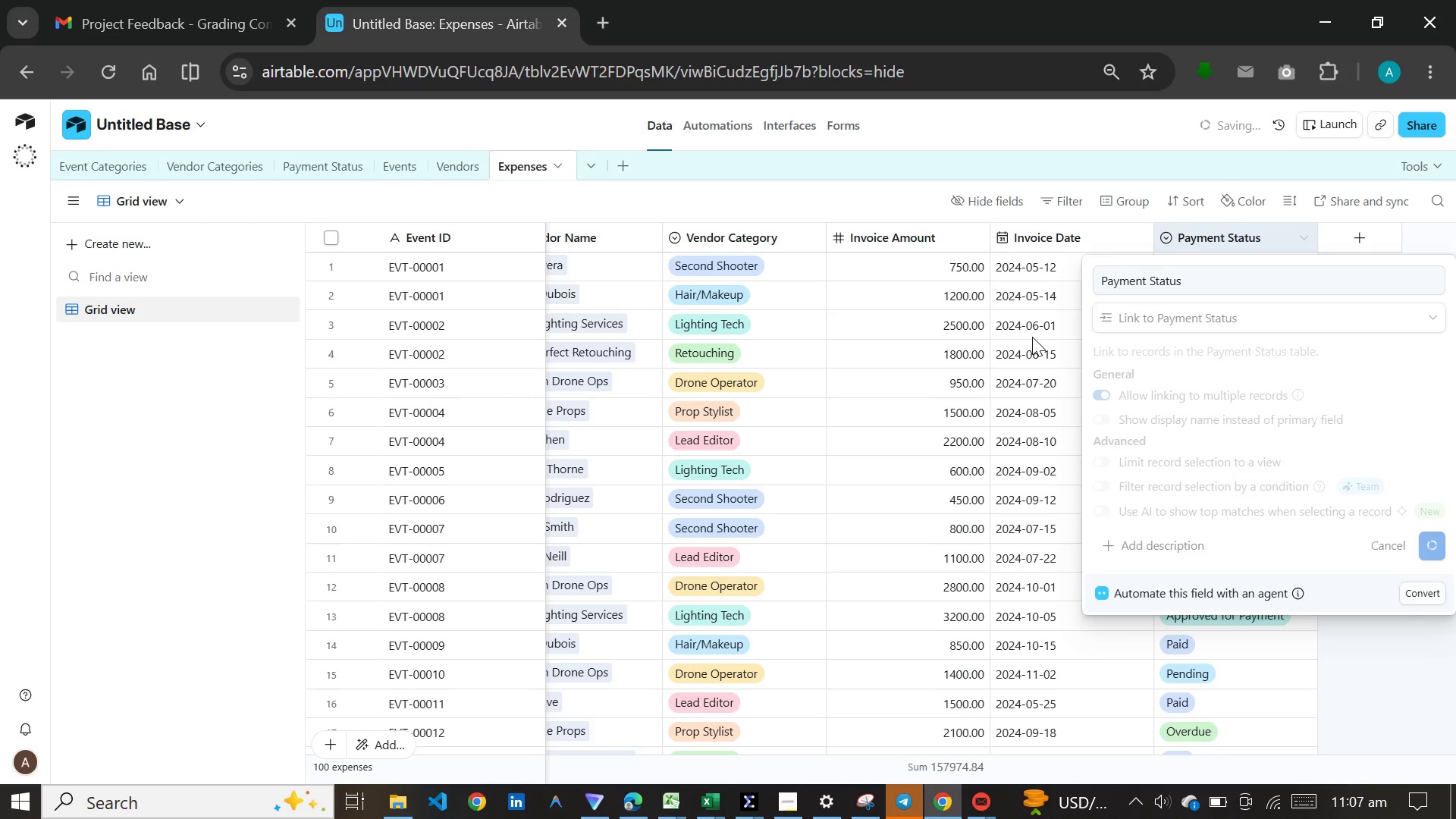 
left_click([866, 679])
 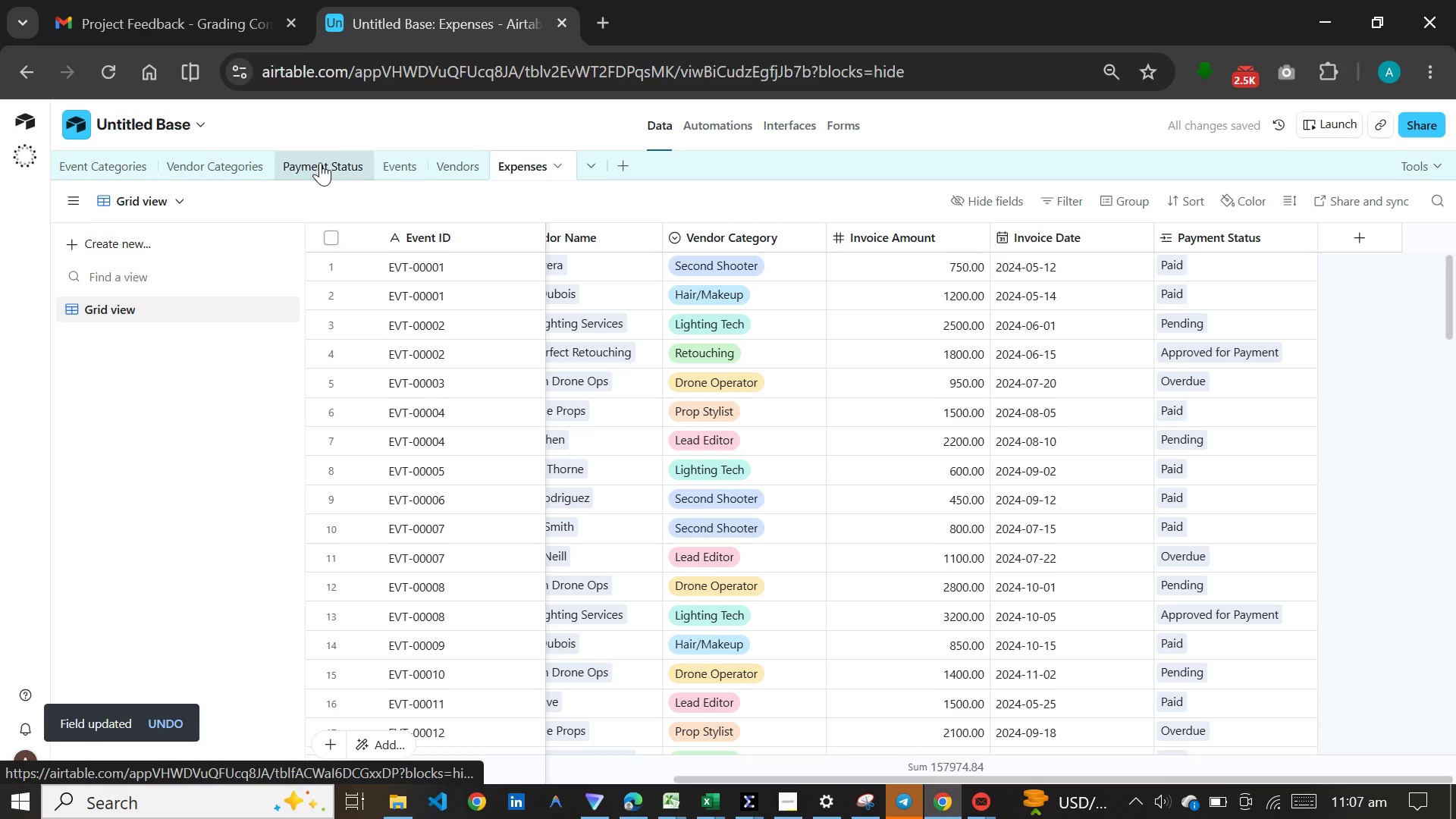 
left_click([320, 162])
 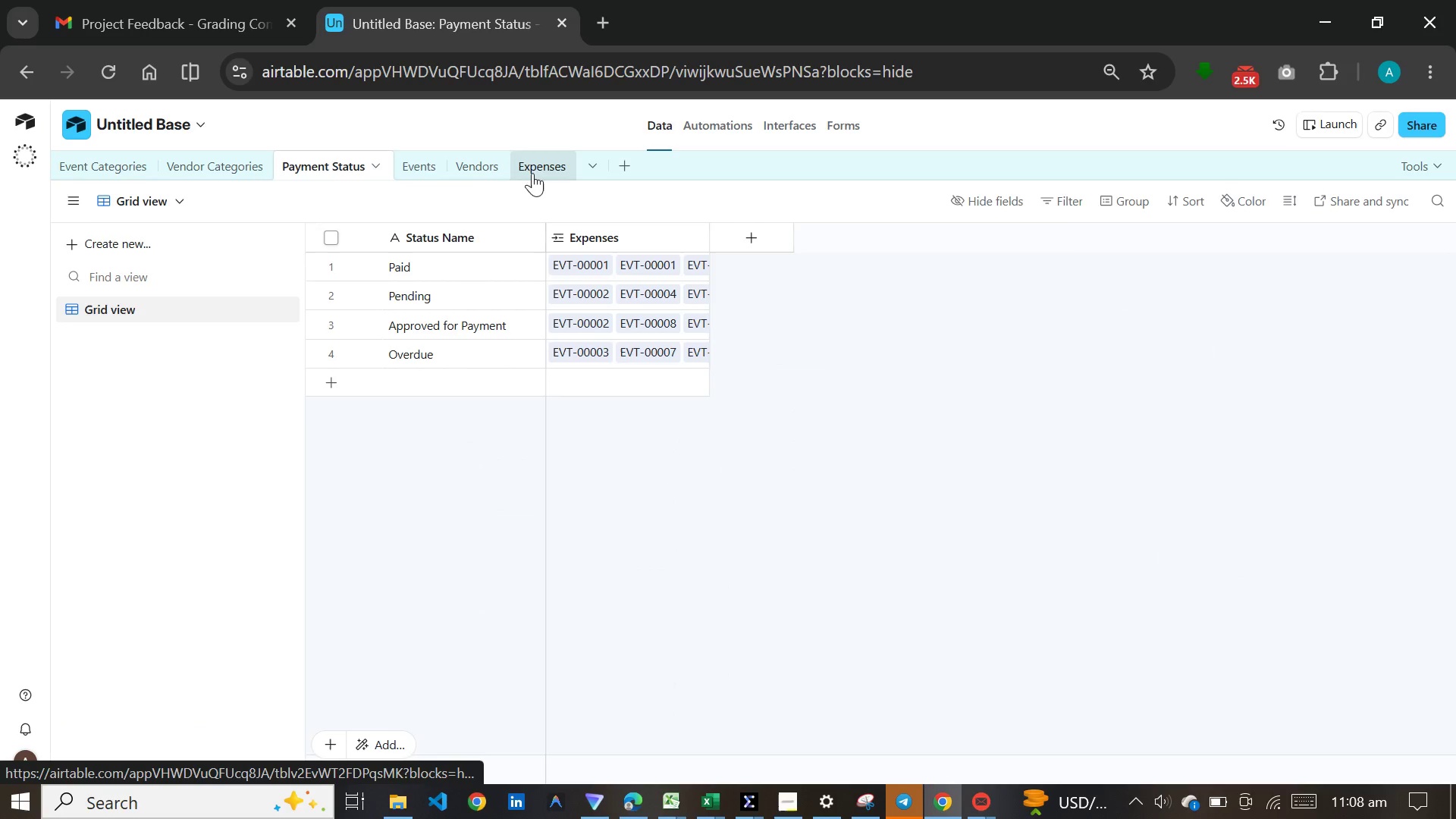 
left_click([460, 157])
 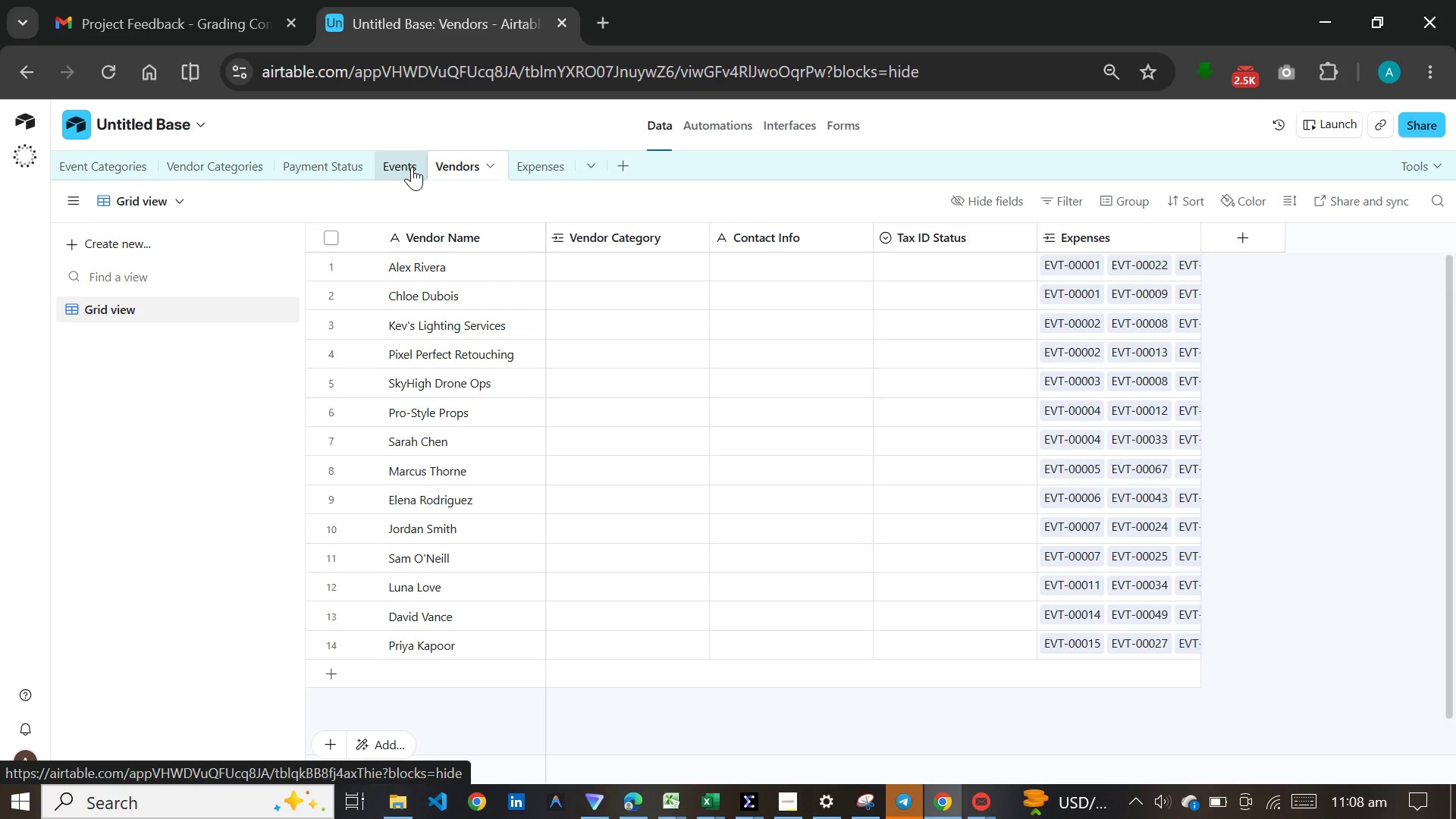 
wait(15.48)
 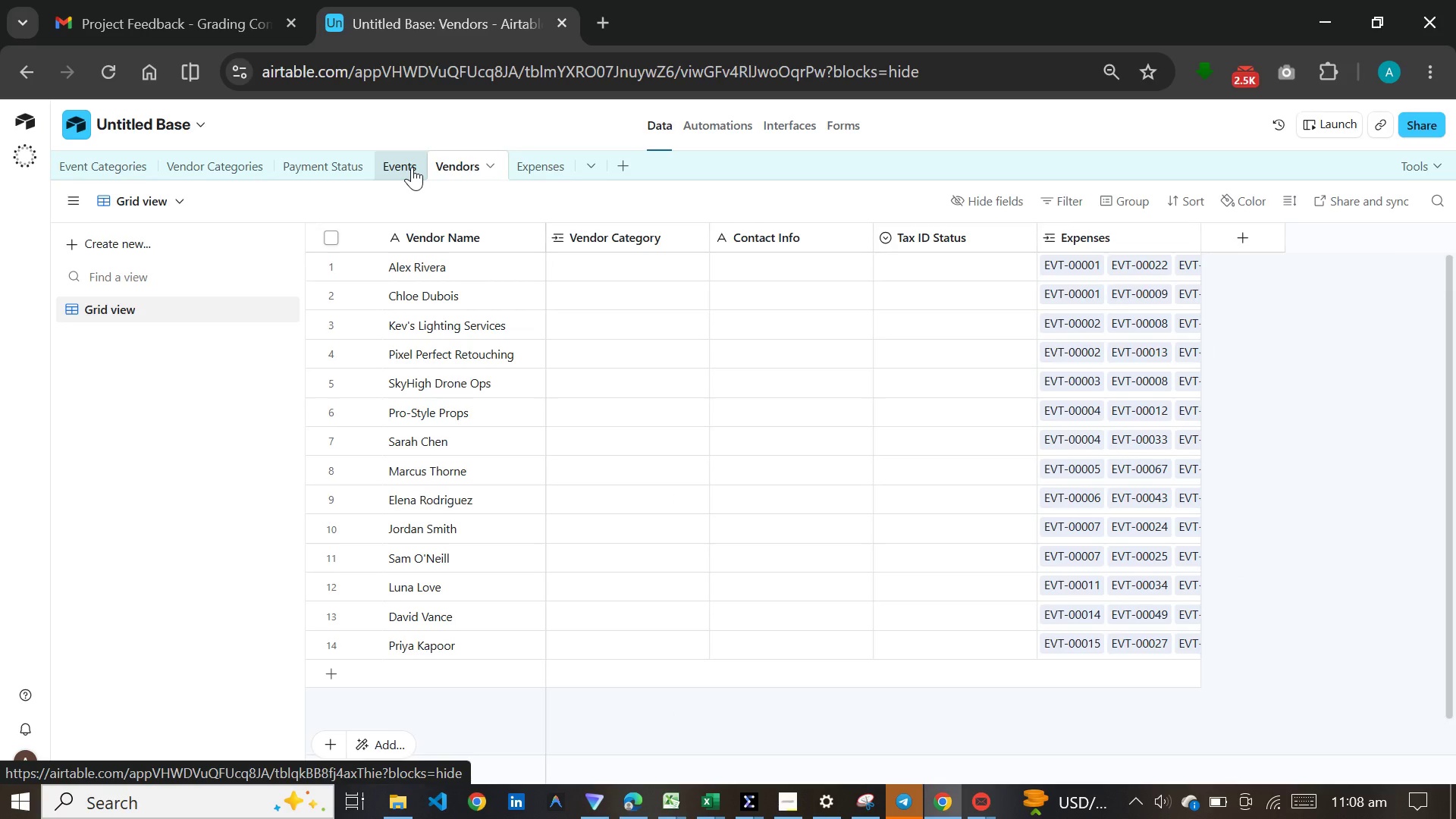 
left_click([211, 157])
 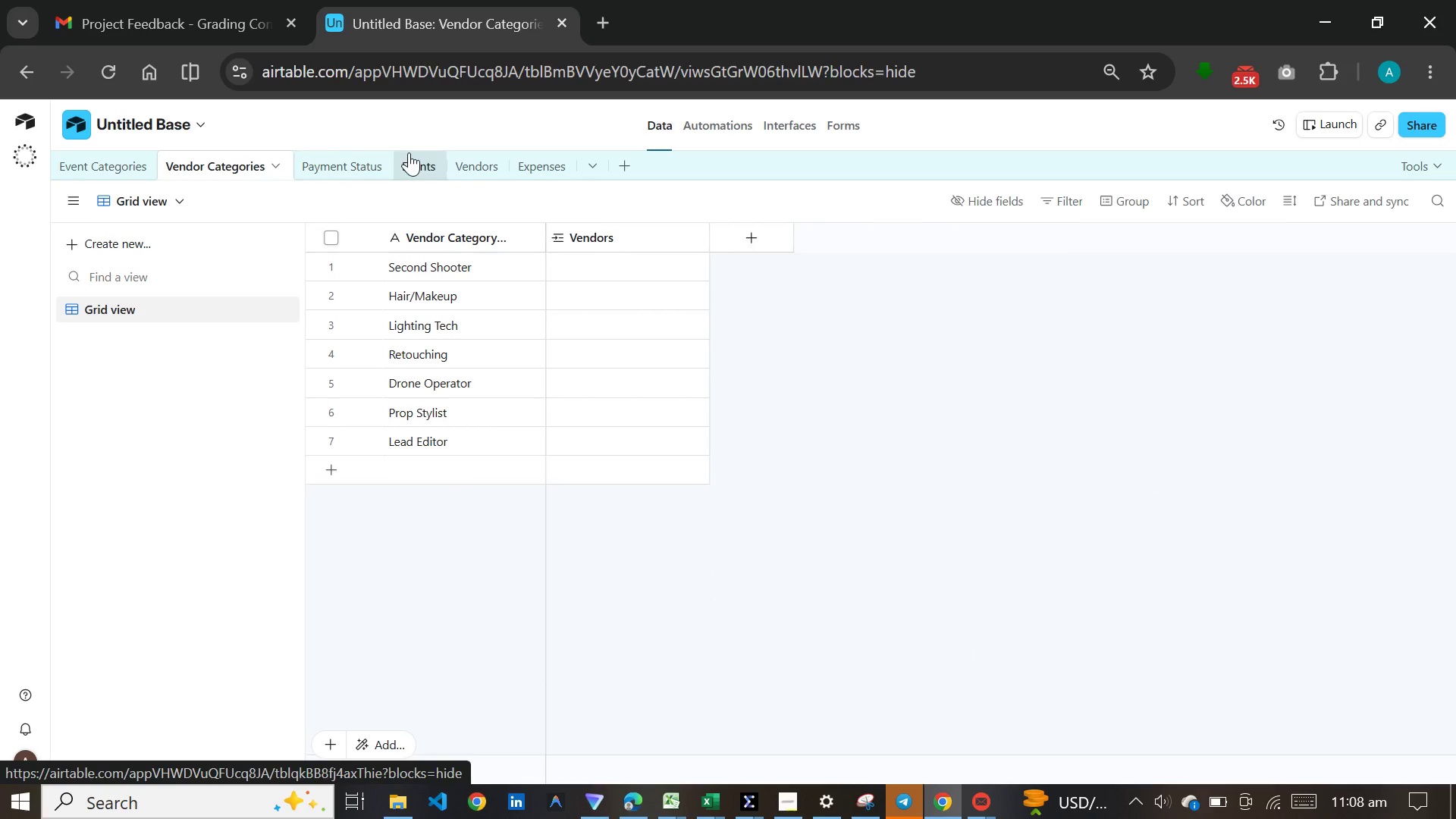 
left_click([416, 155])
 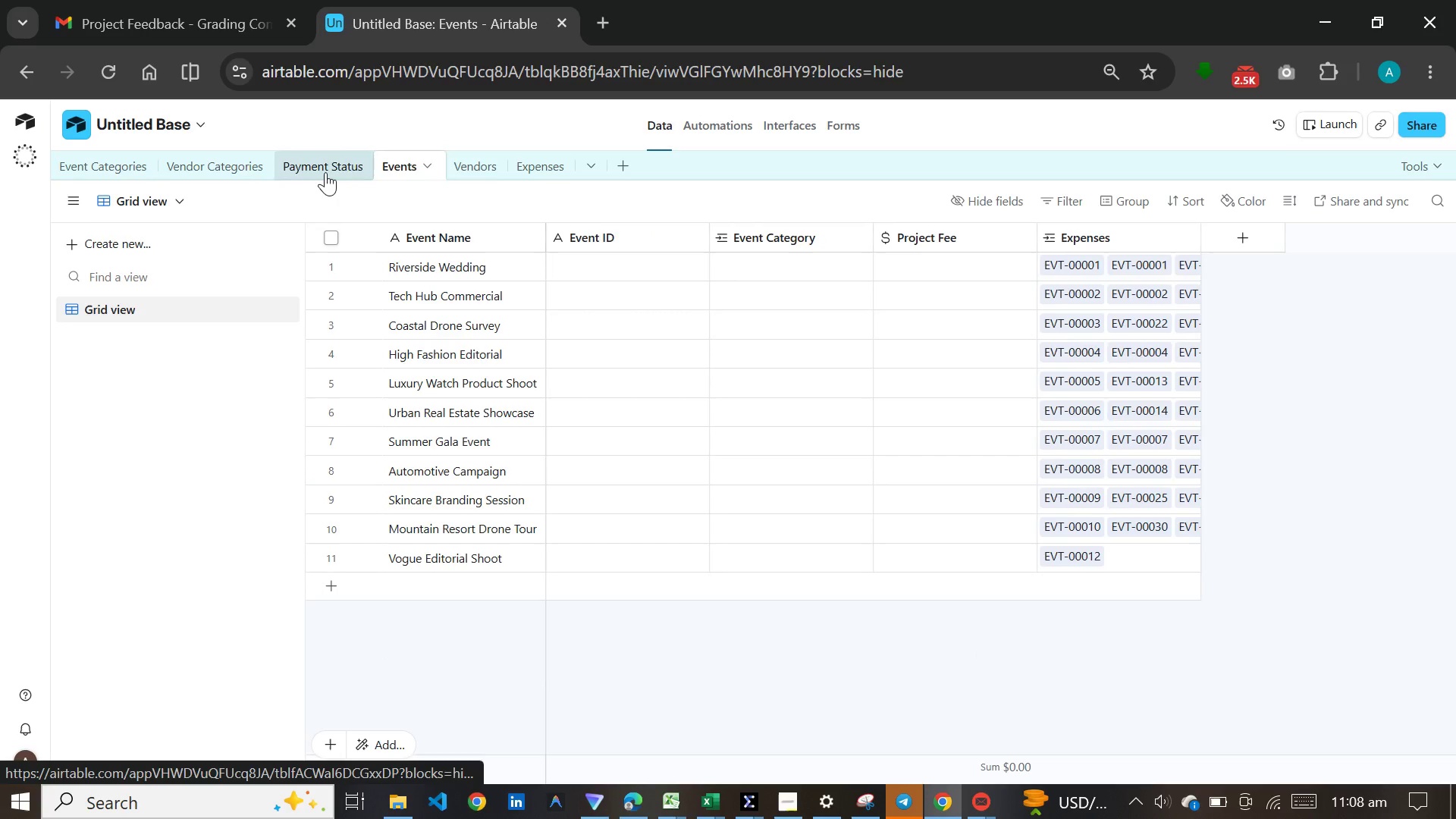 
wait(10.34)
 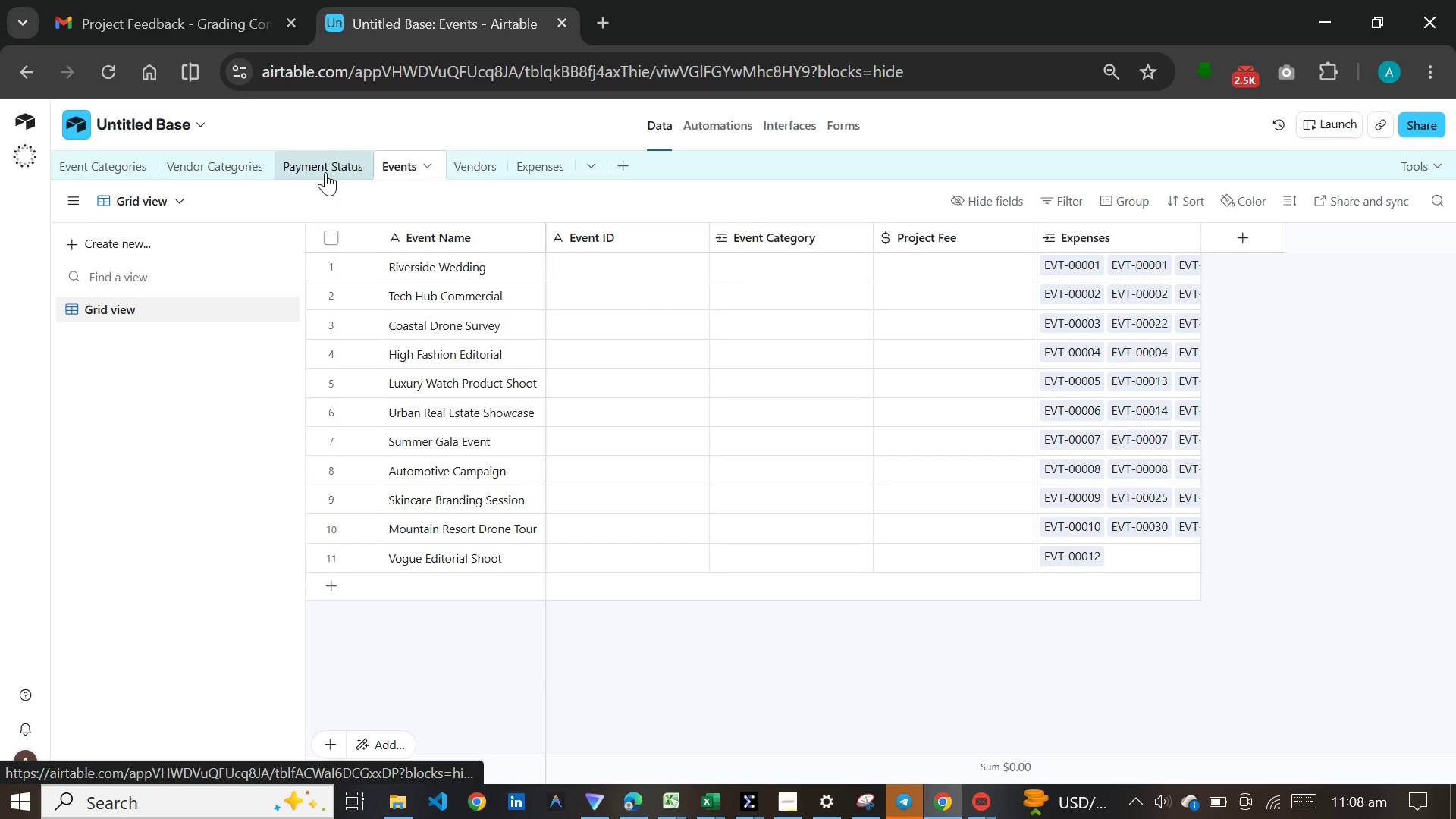 
left_click([120, 165])
 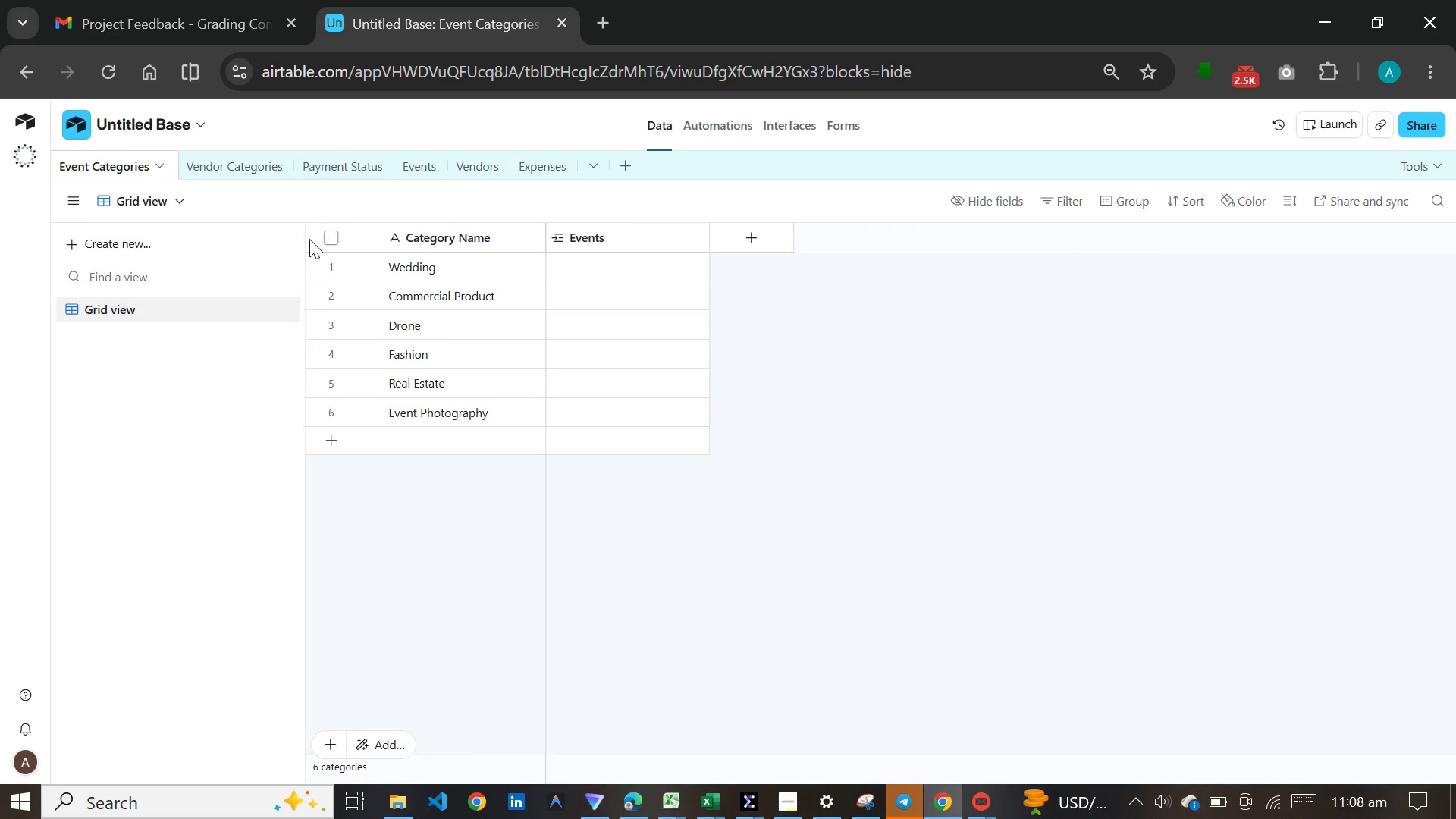 
left_click([265, 166])
 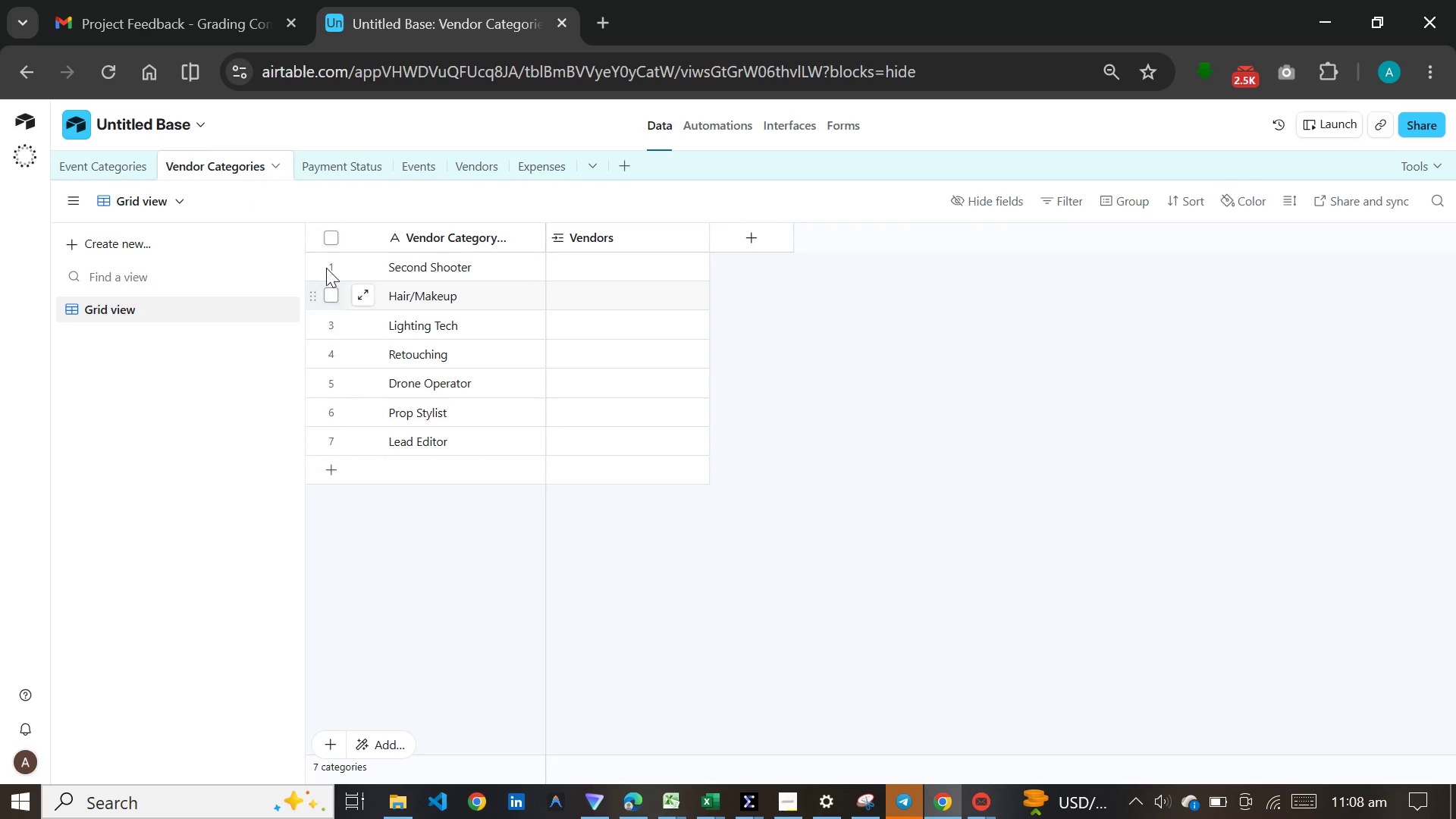 
left_click([334, 164])
 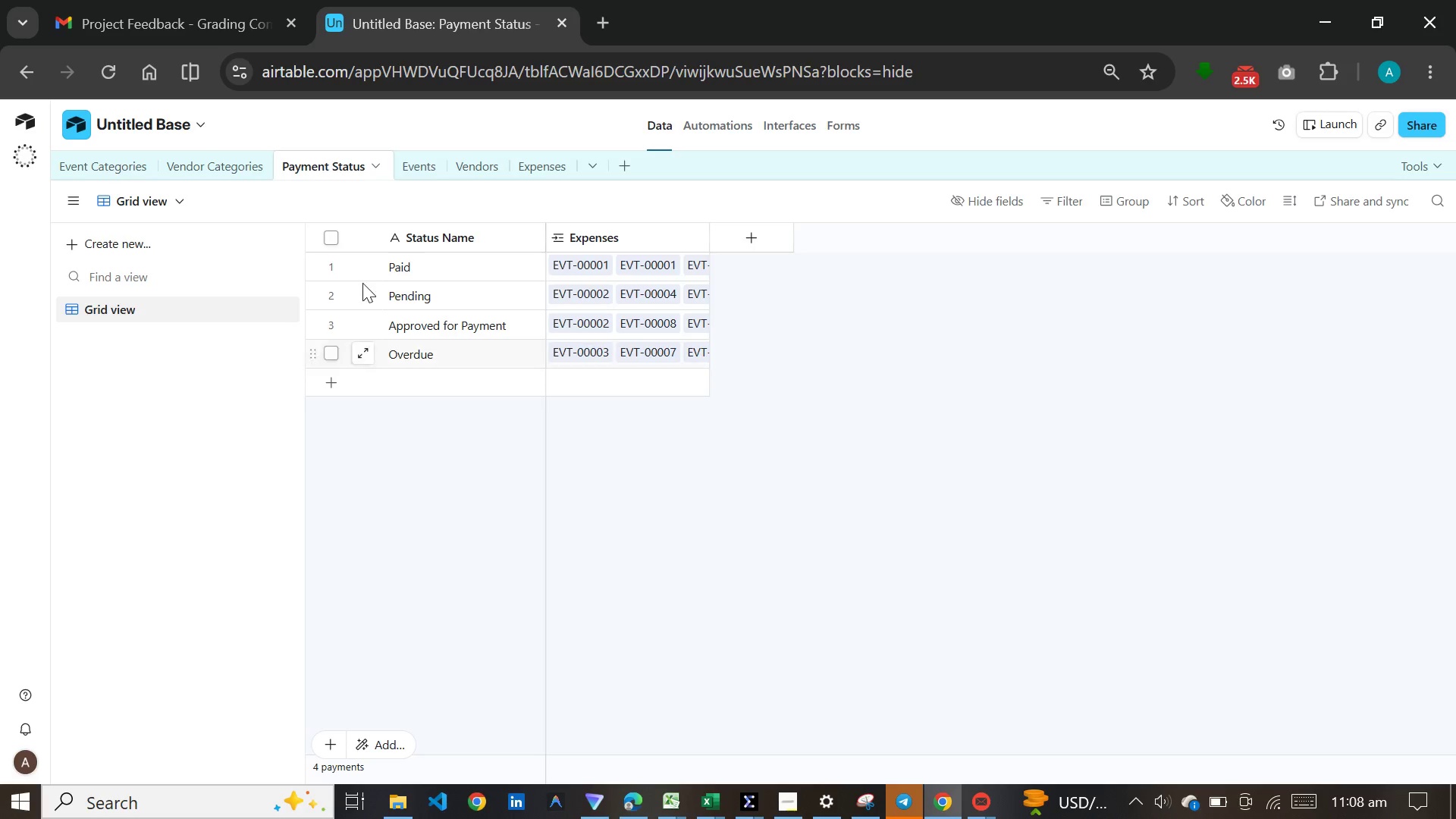 
left_click([413, 159])
 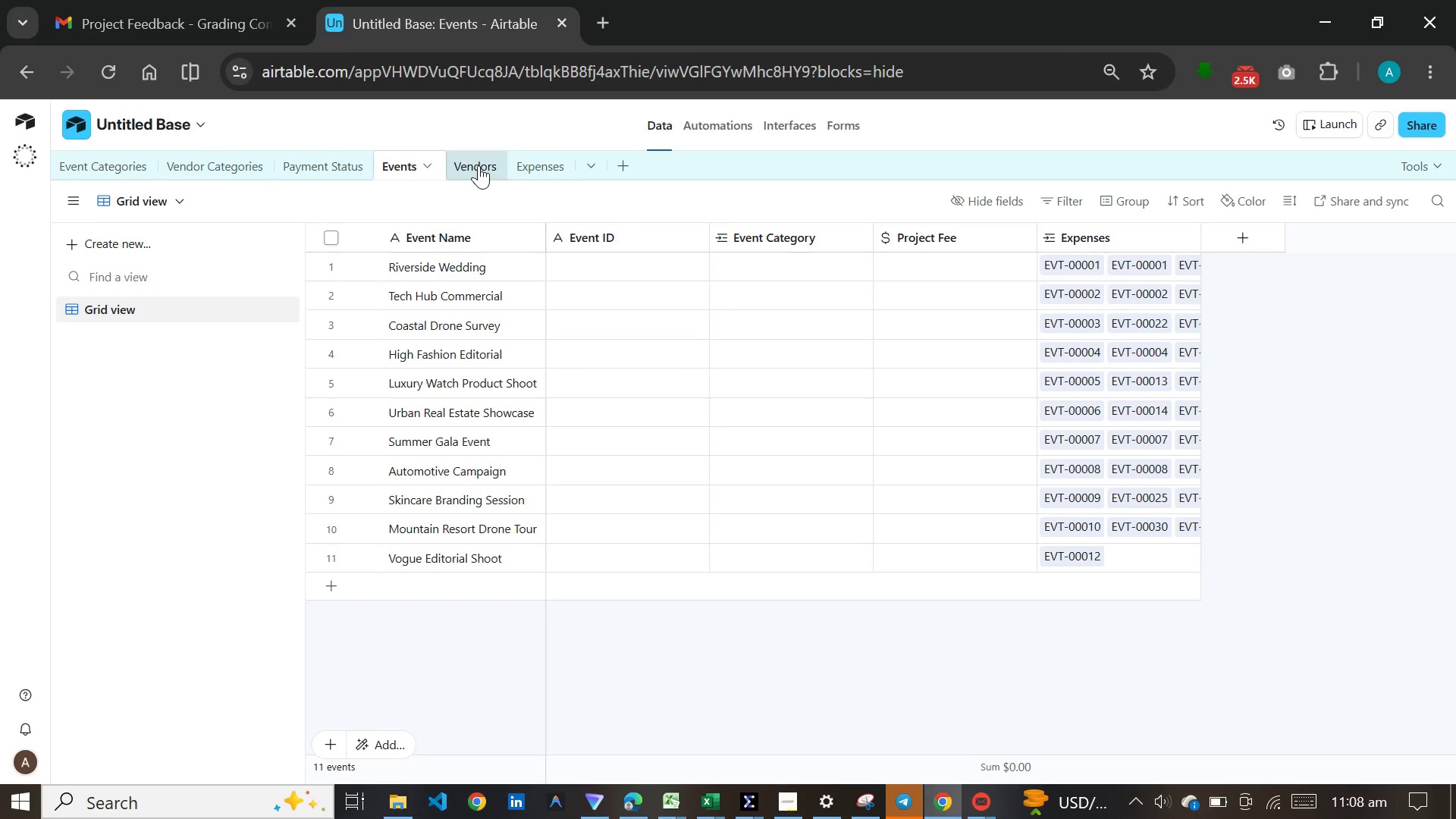 
left_click([479, 165])
 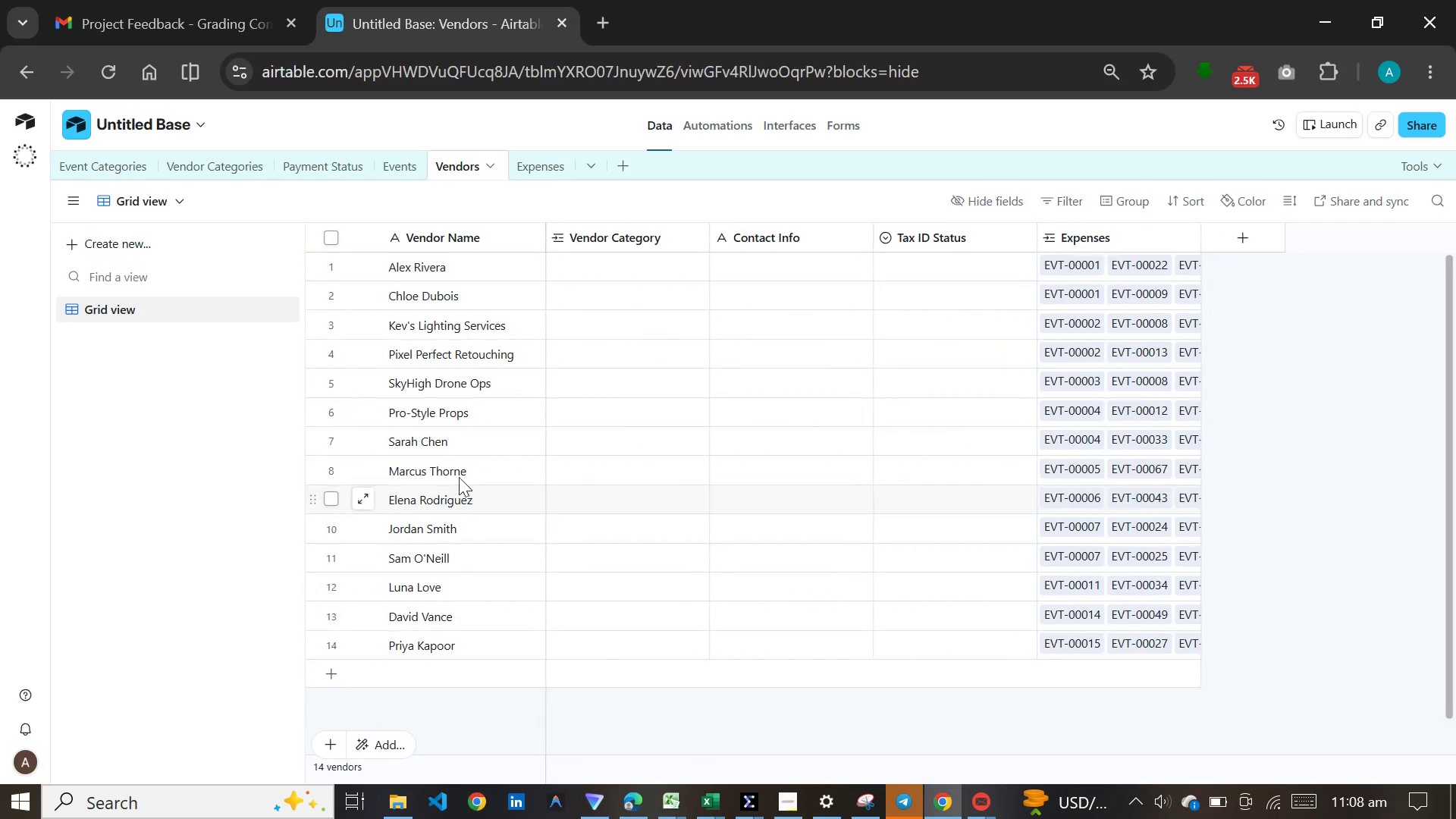 
wait(6.08)
 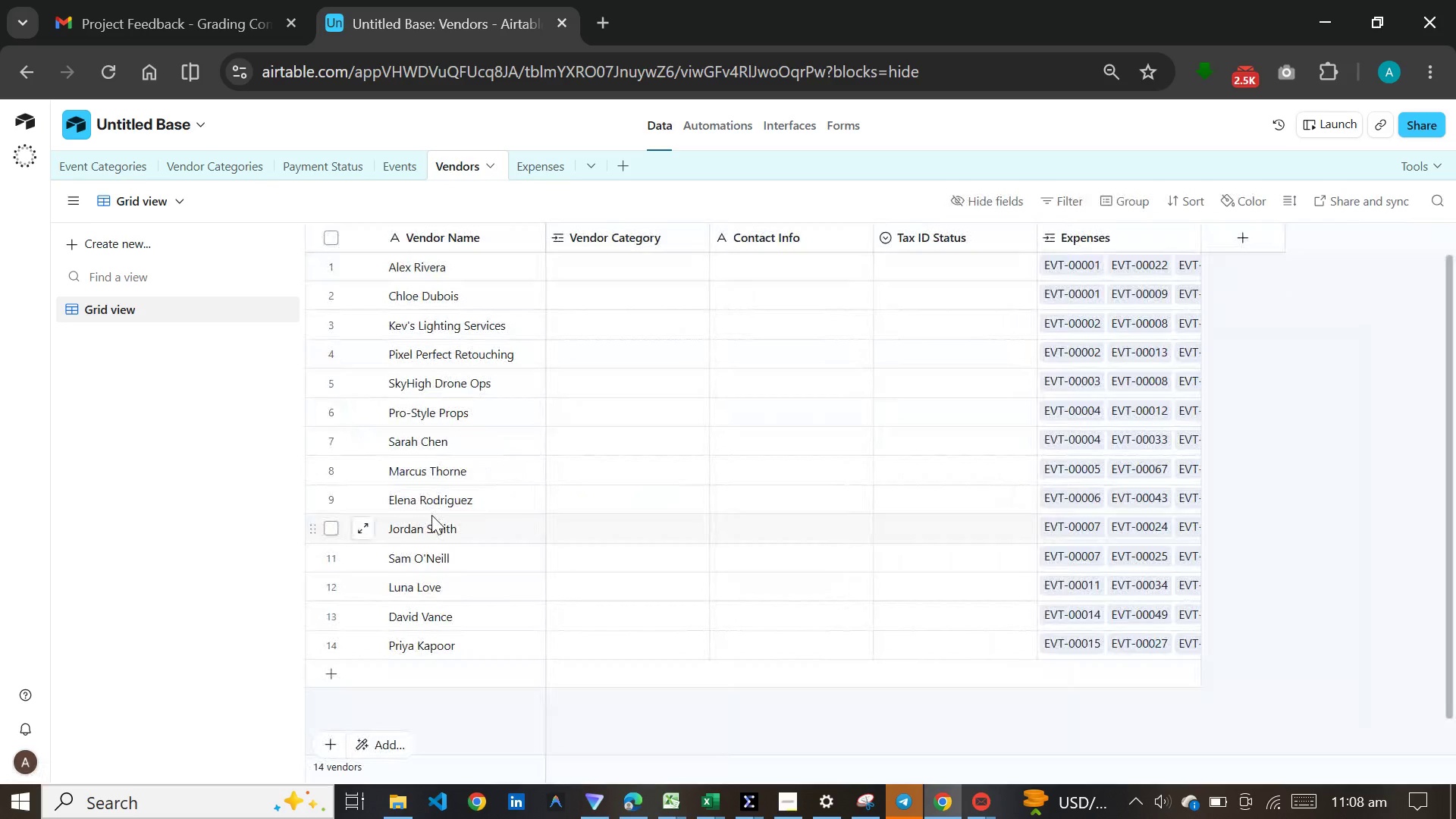 
left_click([551, 165])
 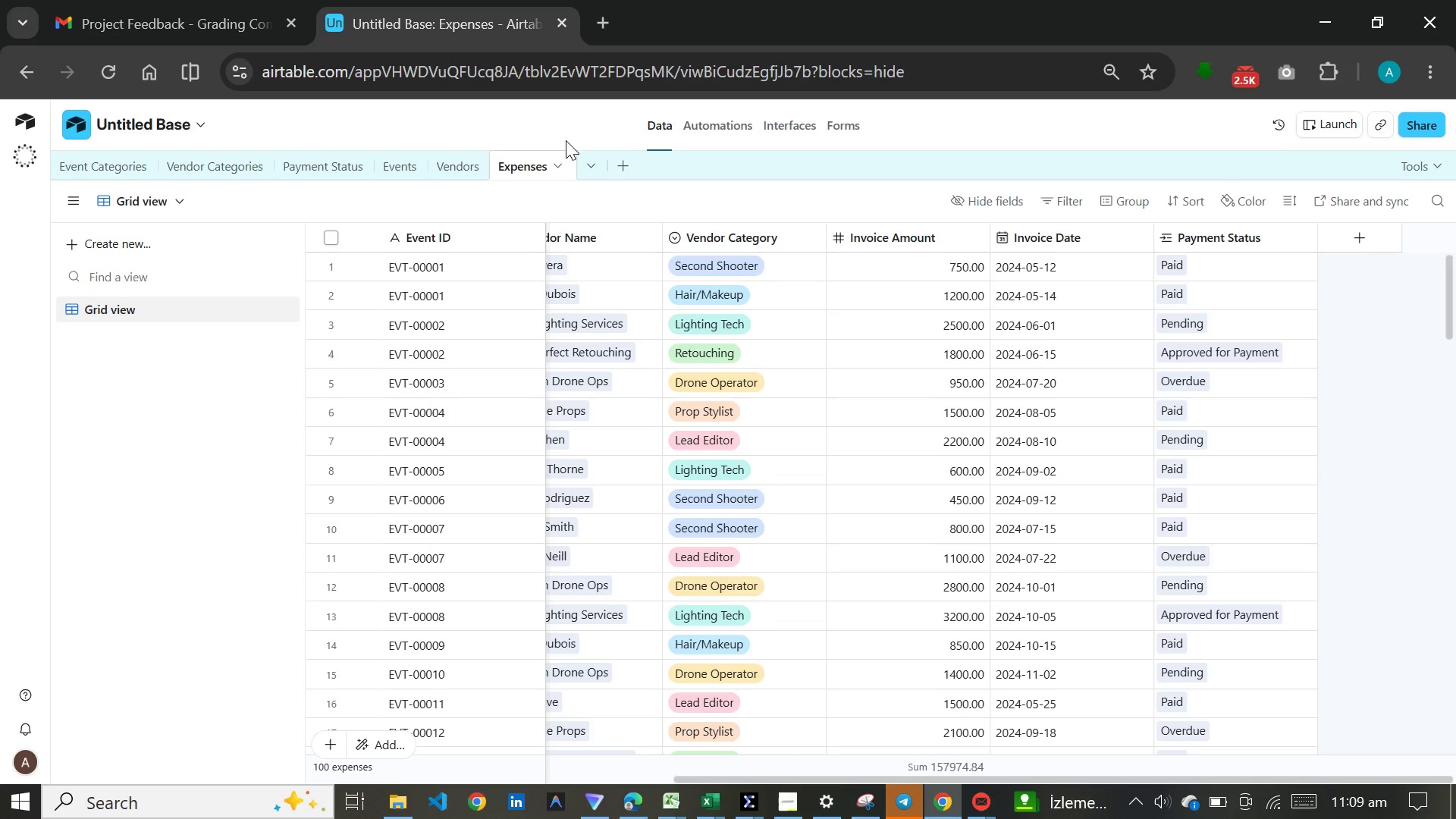 
wait(23.98)
 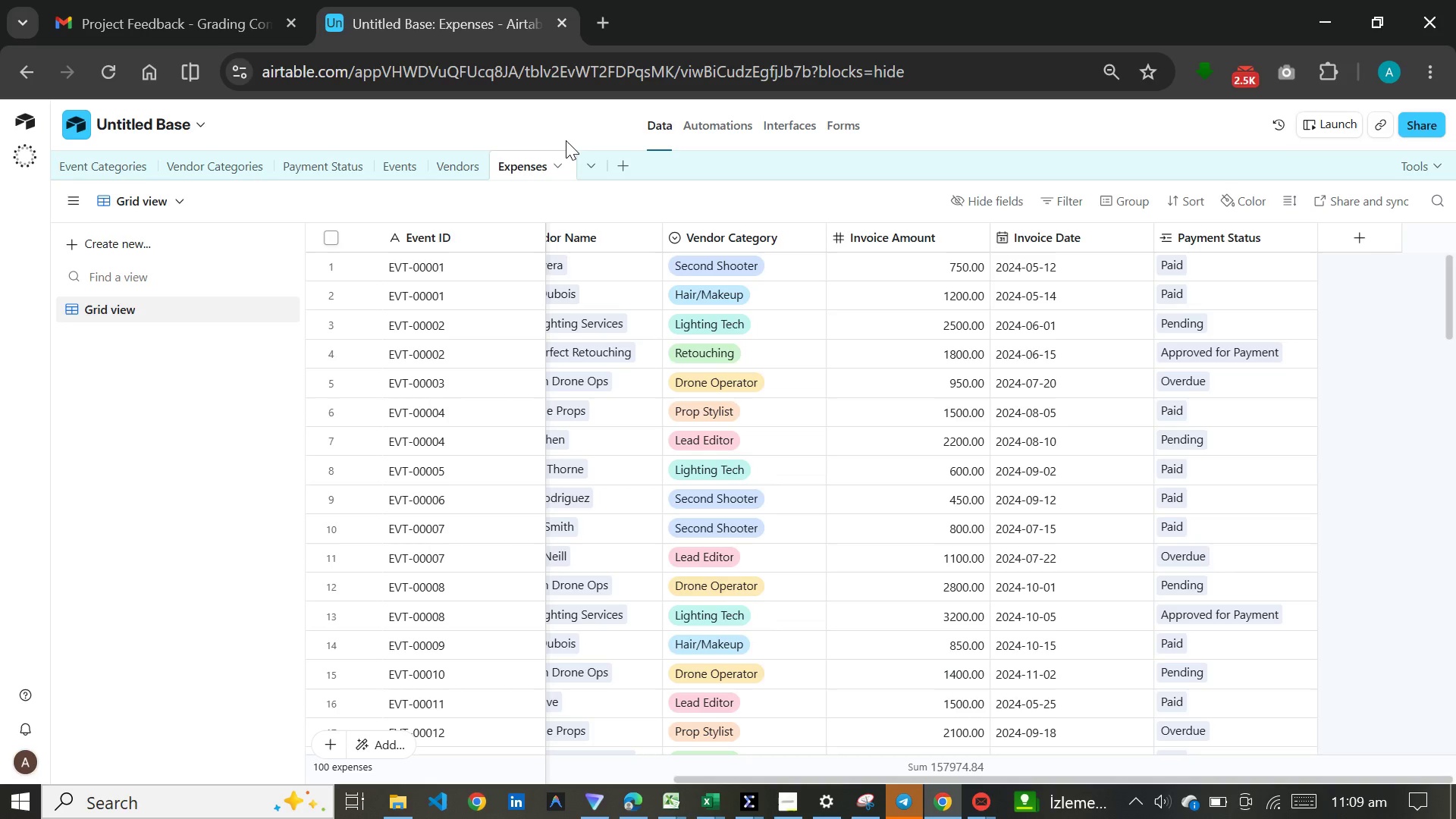 
left_click([585, 543])
 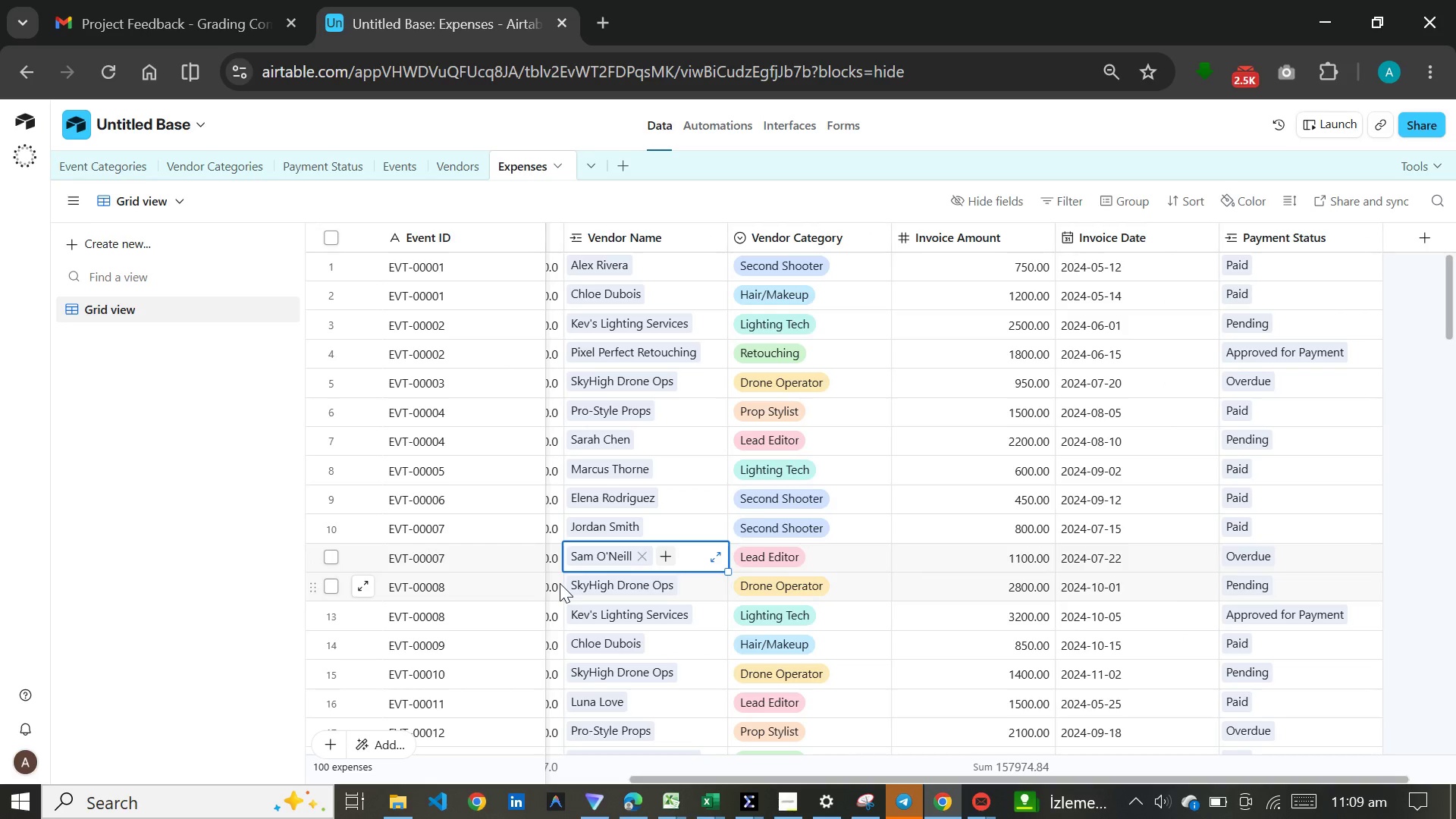 
left_click([558, 592])
 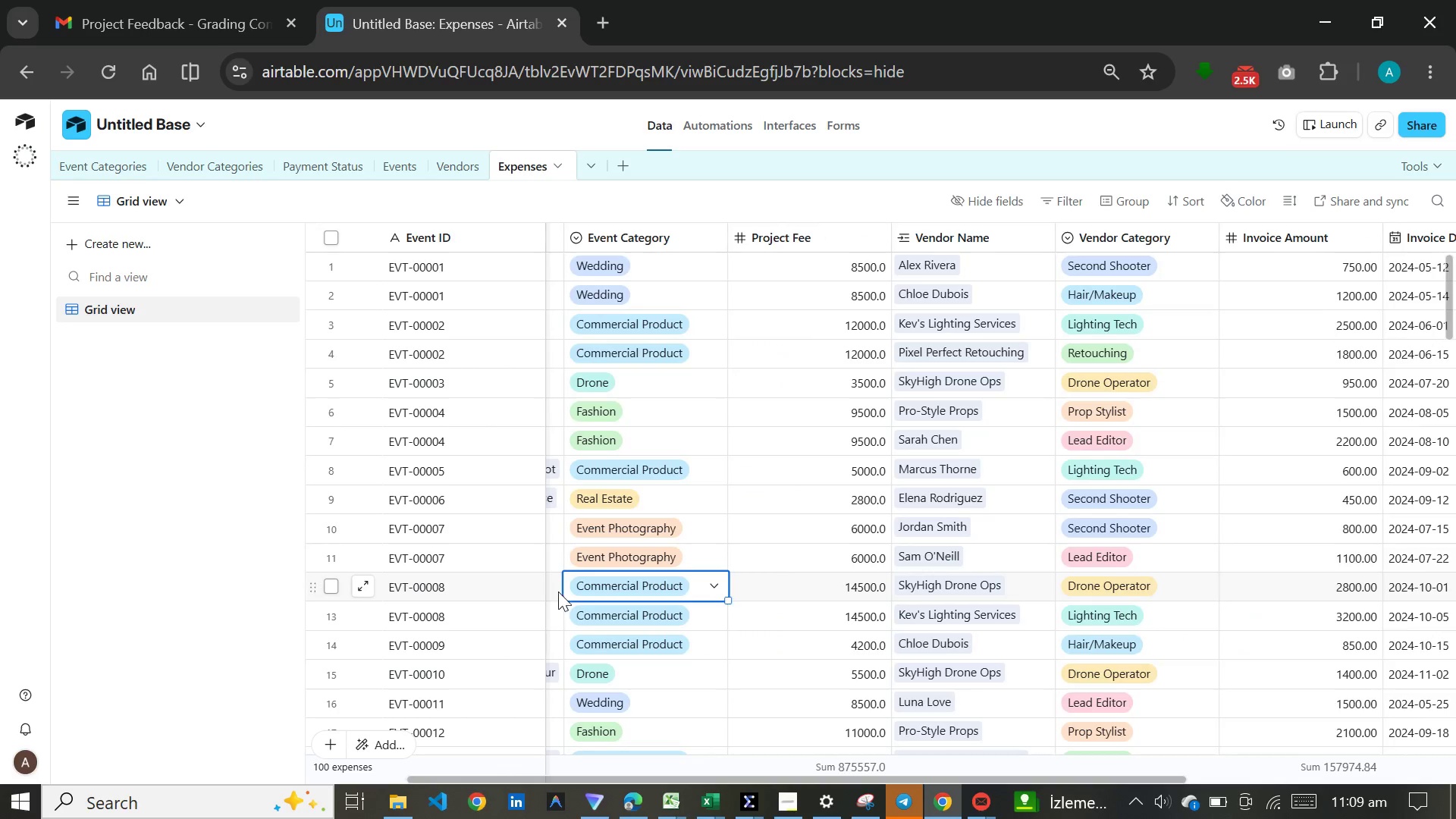 
double_click([558, 592])
 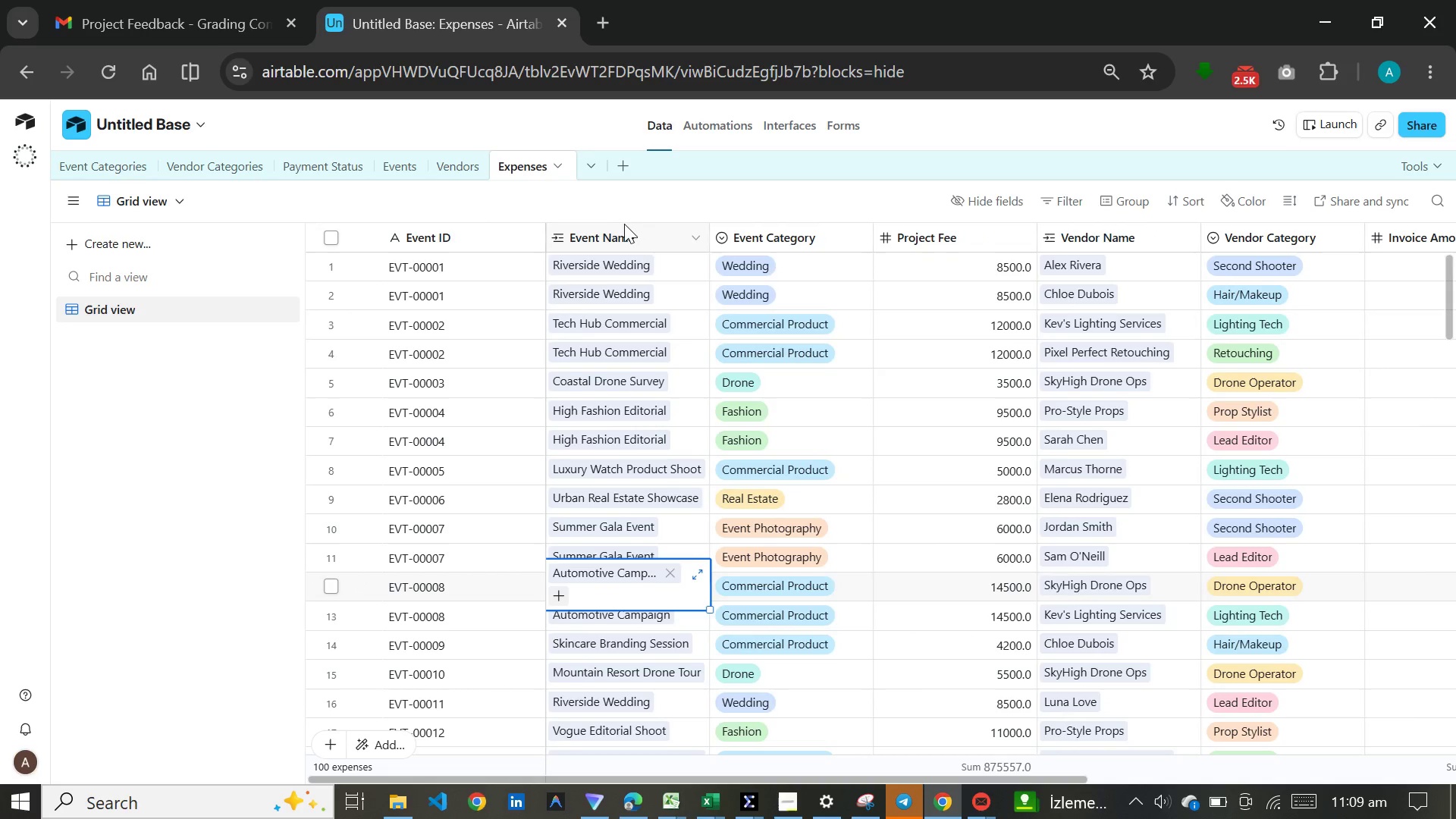 
left_click([627, 225])
 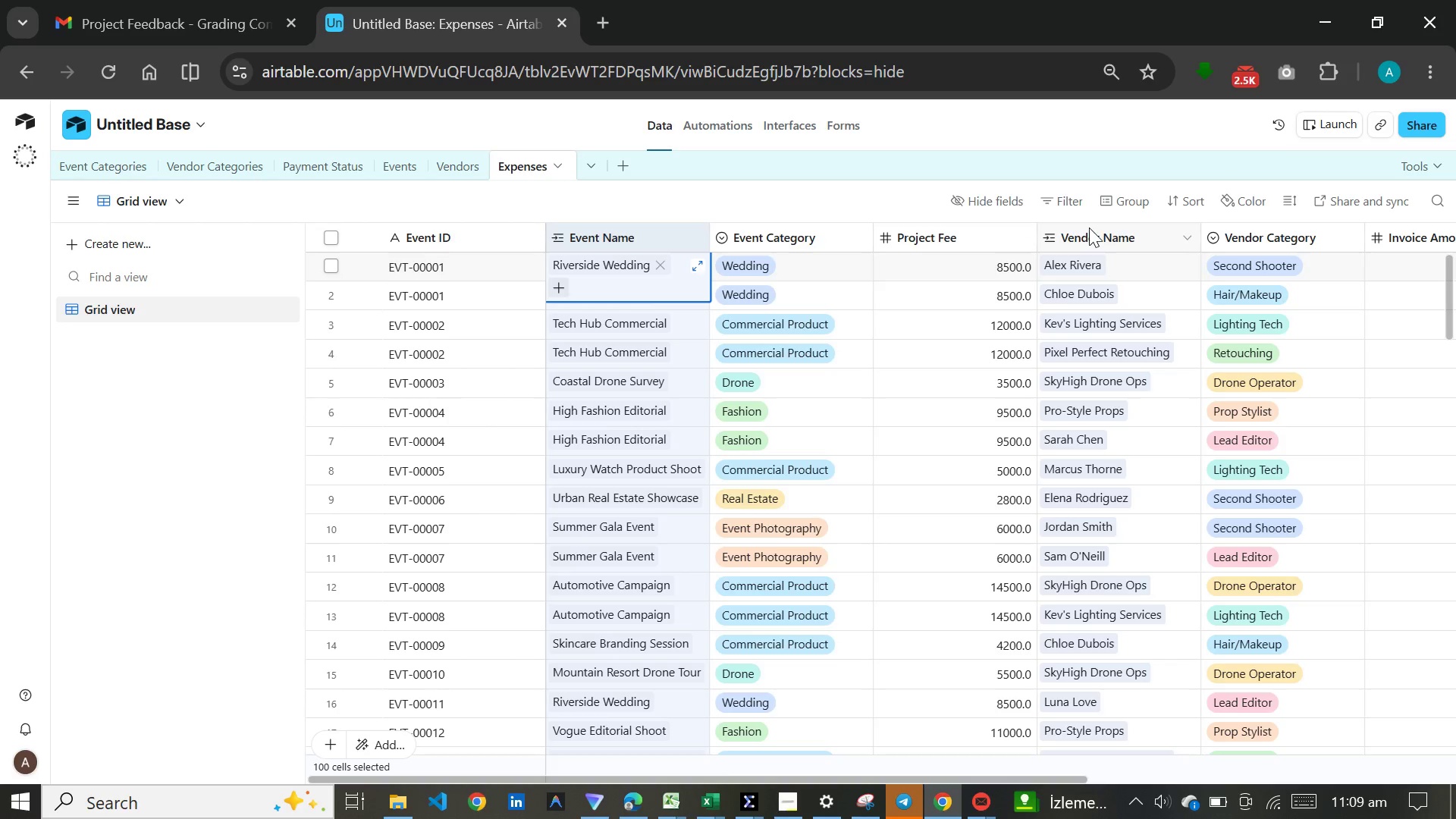 
wait(8.66)
 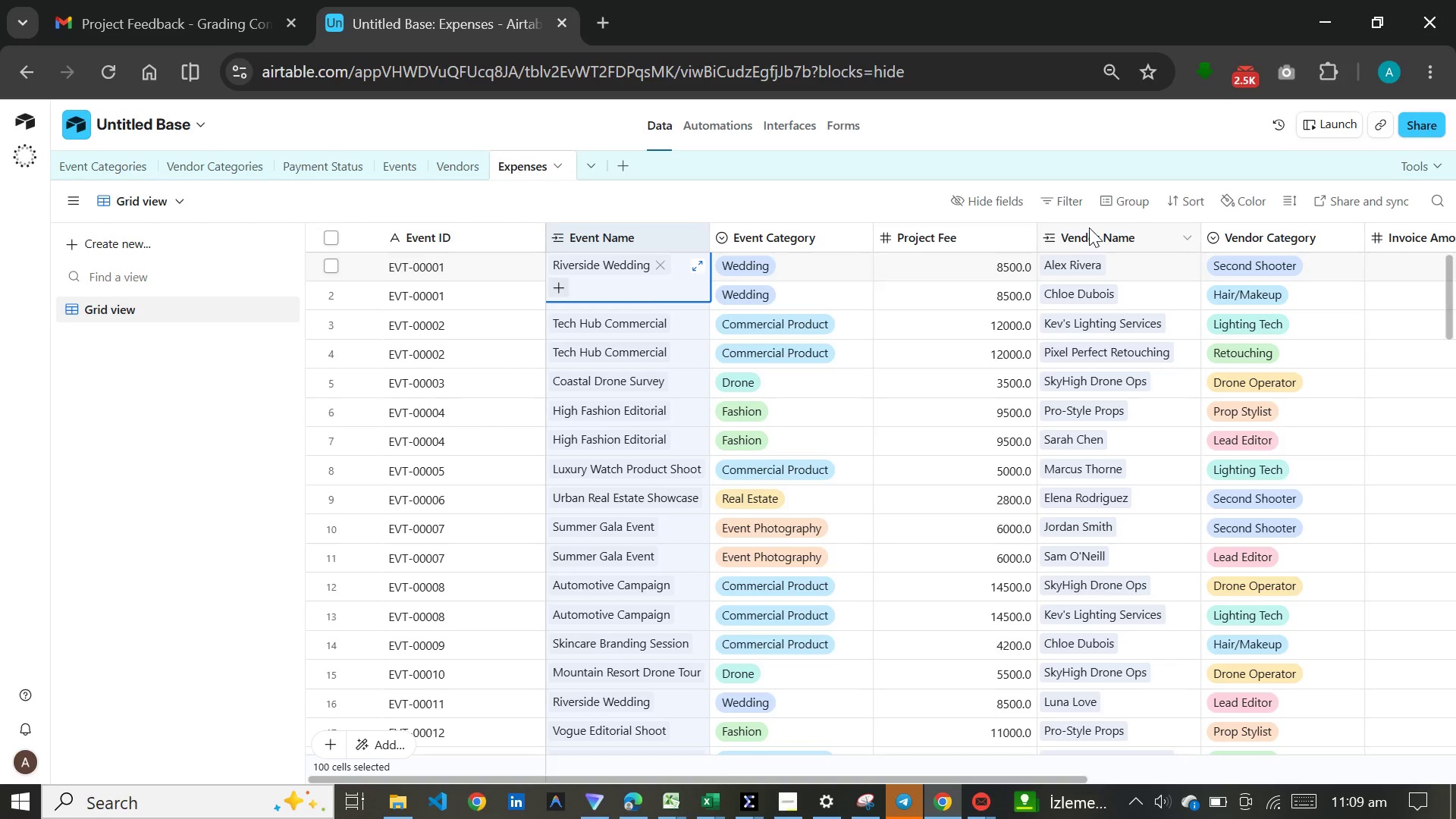 
left_click_drag(start_coordinate=[1072, 777], to_coordinate=[1379, 710])
 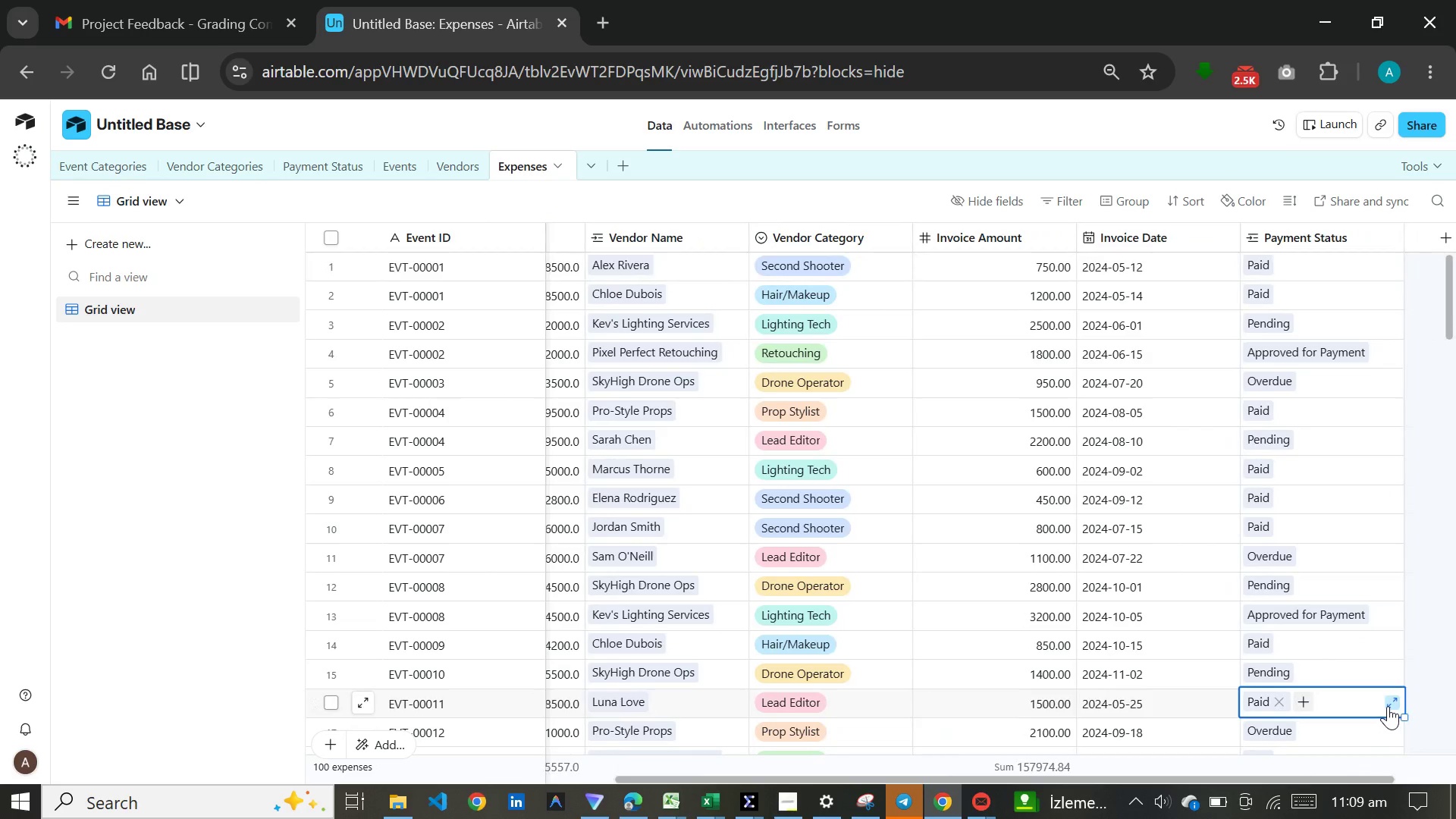 
left_click([1388, 706])
 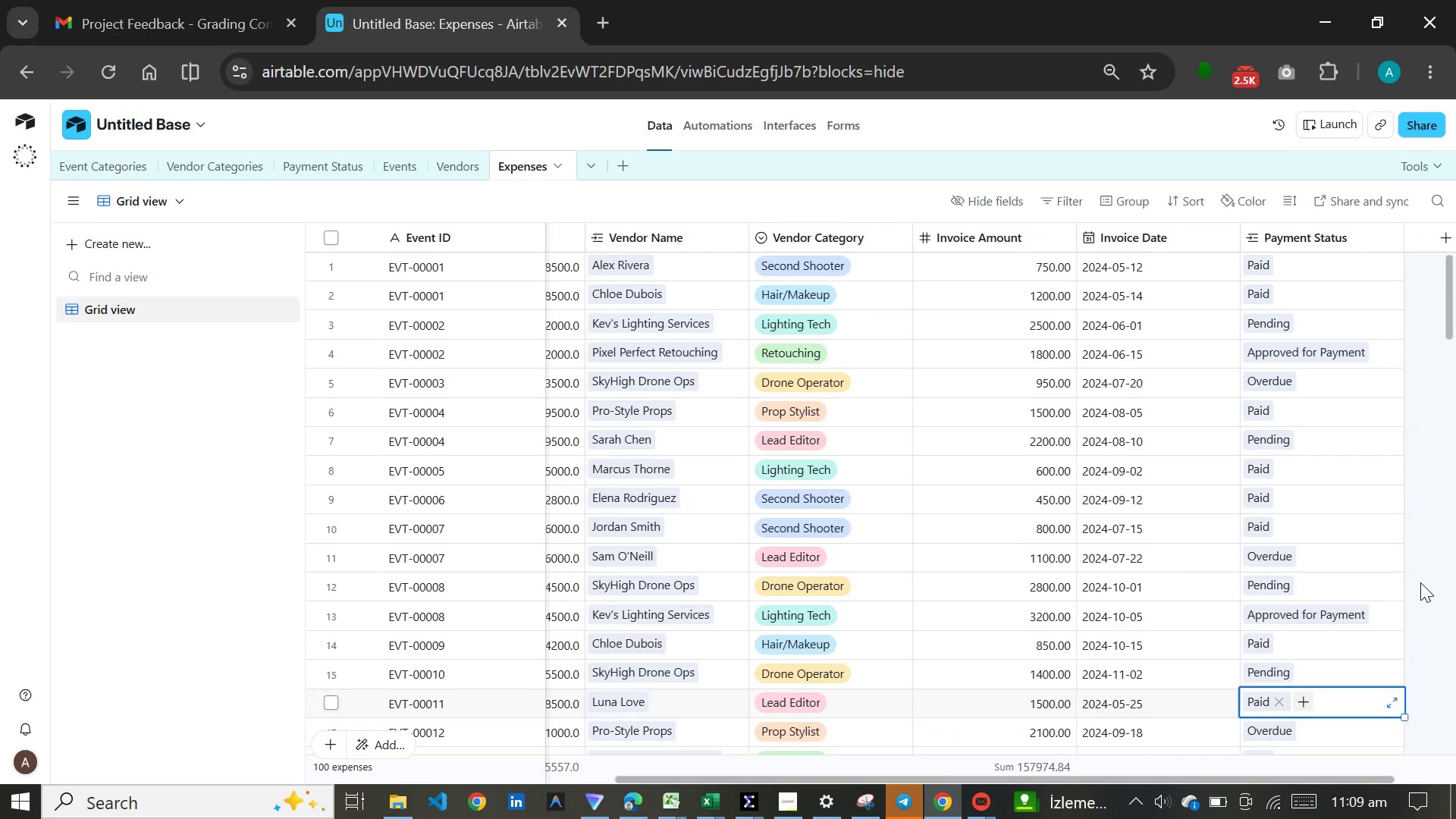 
left_click([1420, 582])
 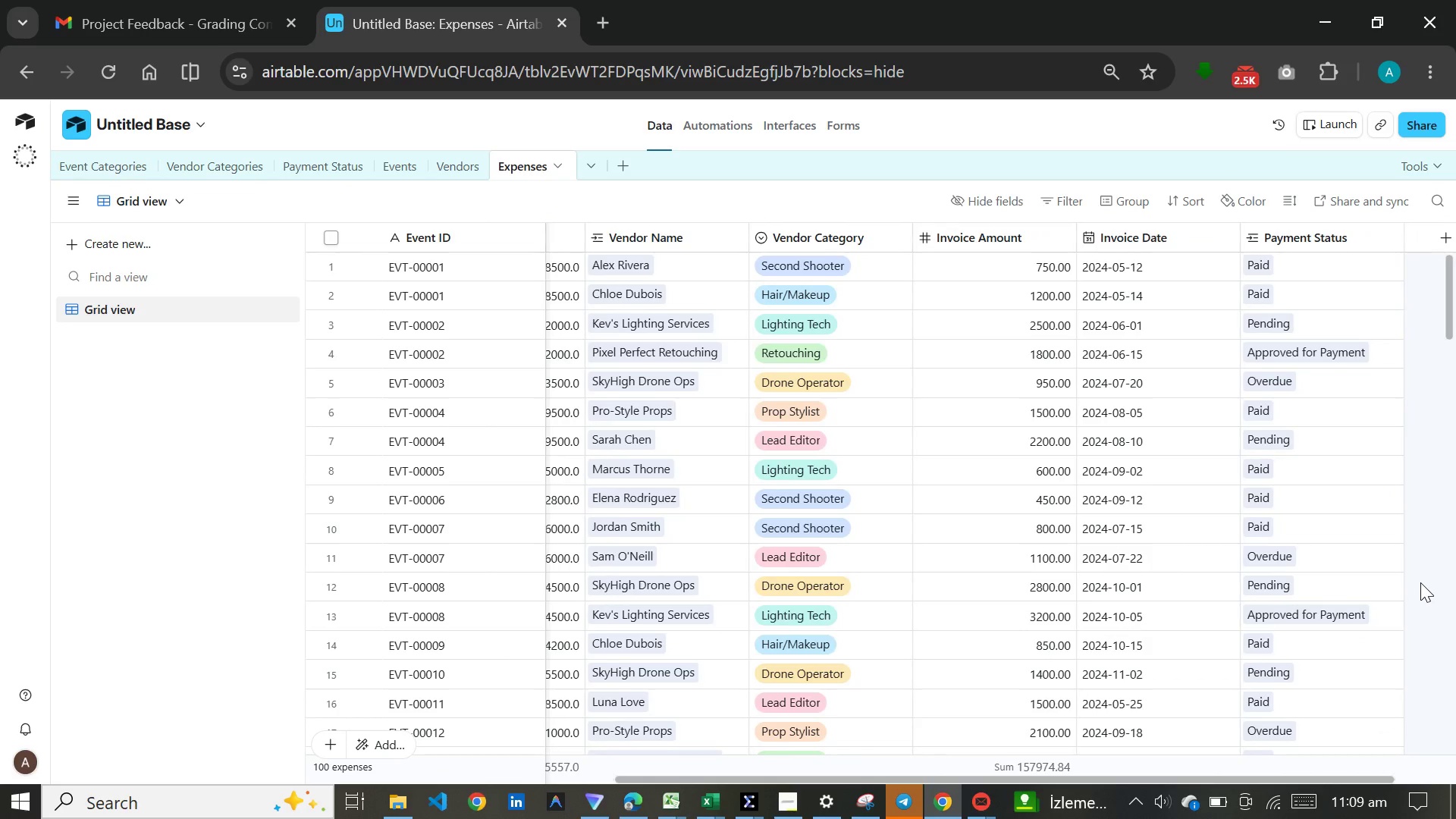 
wait(8.19)
 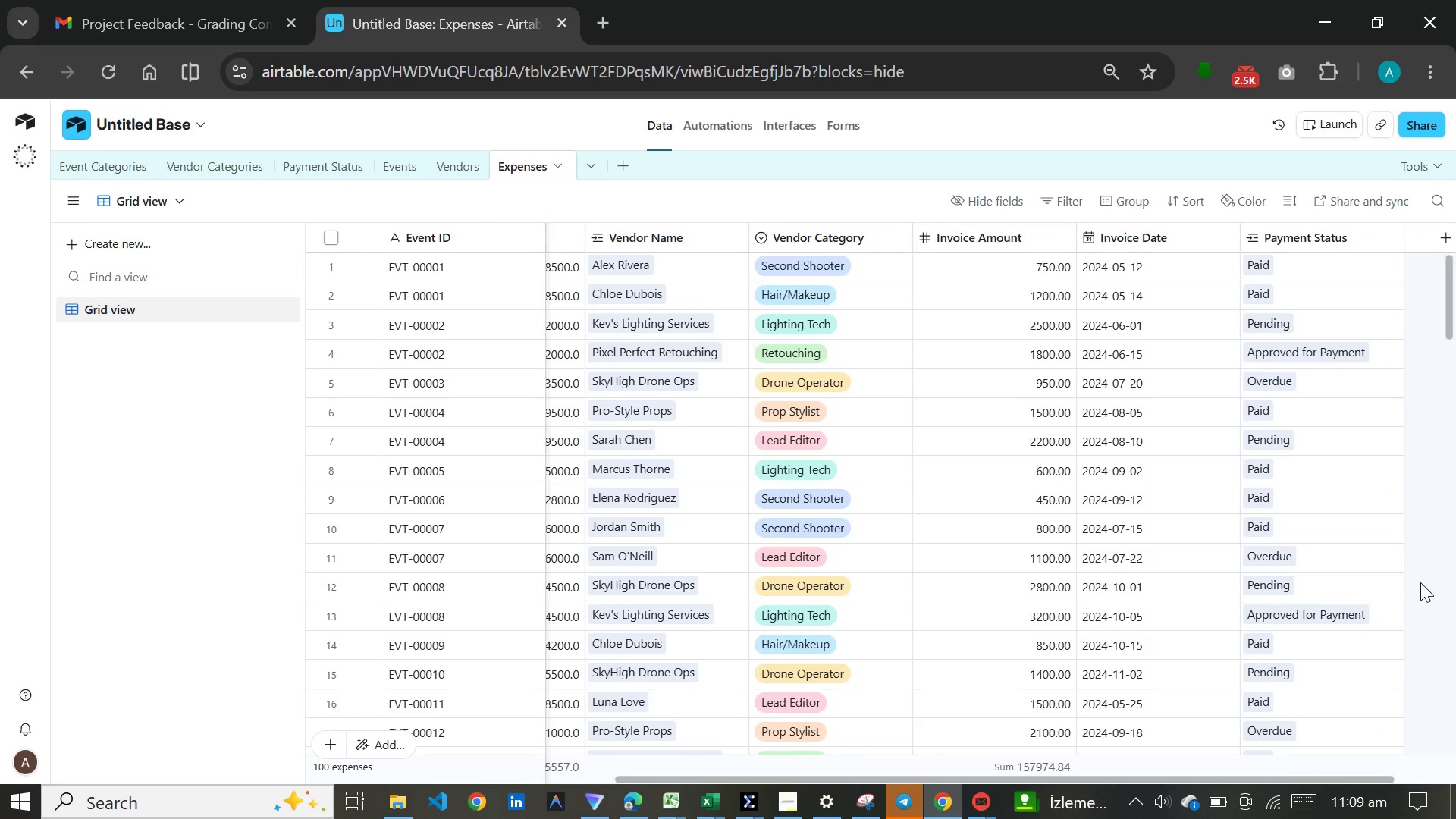 
left_click([1420, 582])
 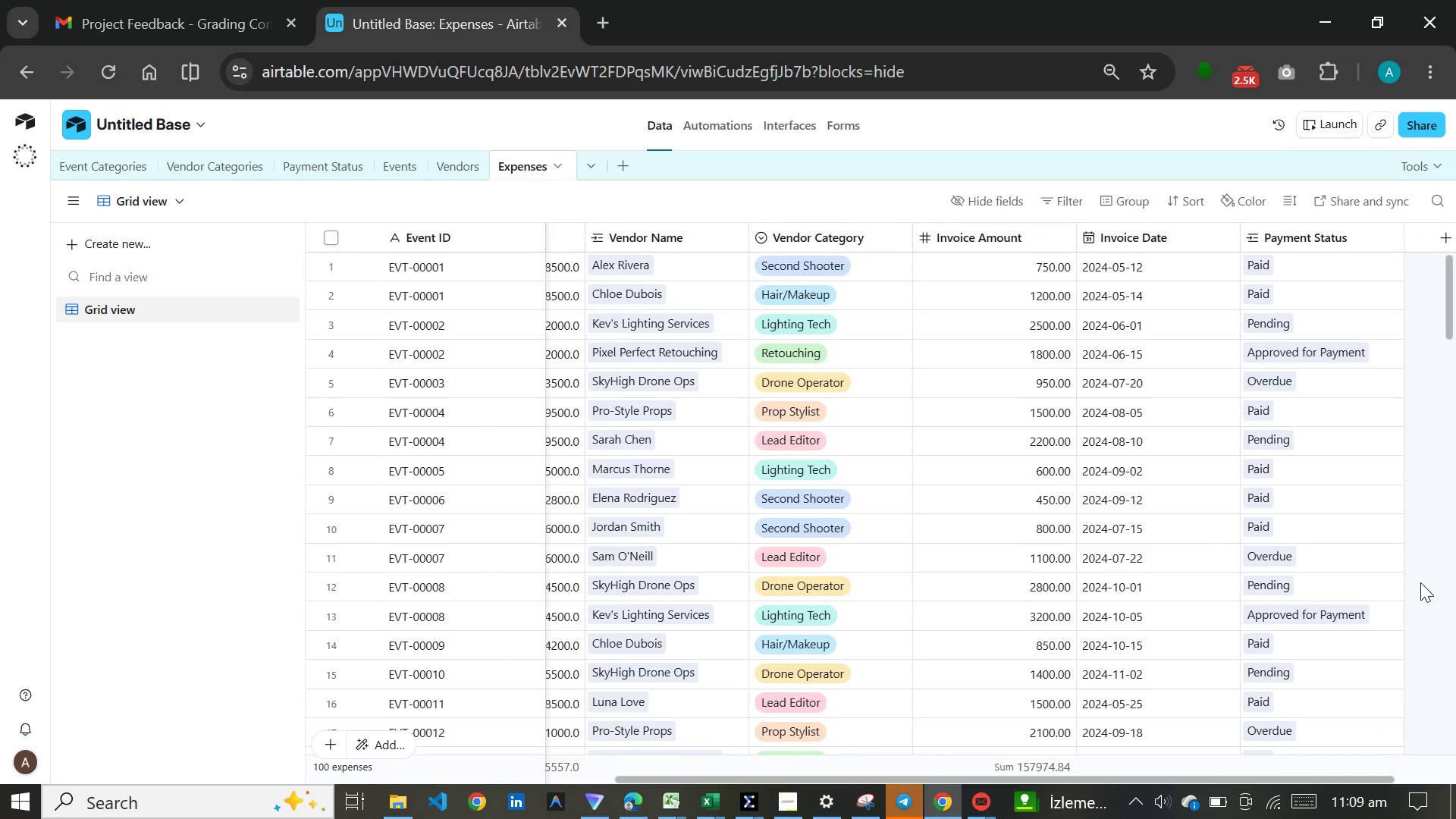 
wait(7.56)
 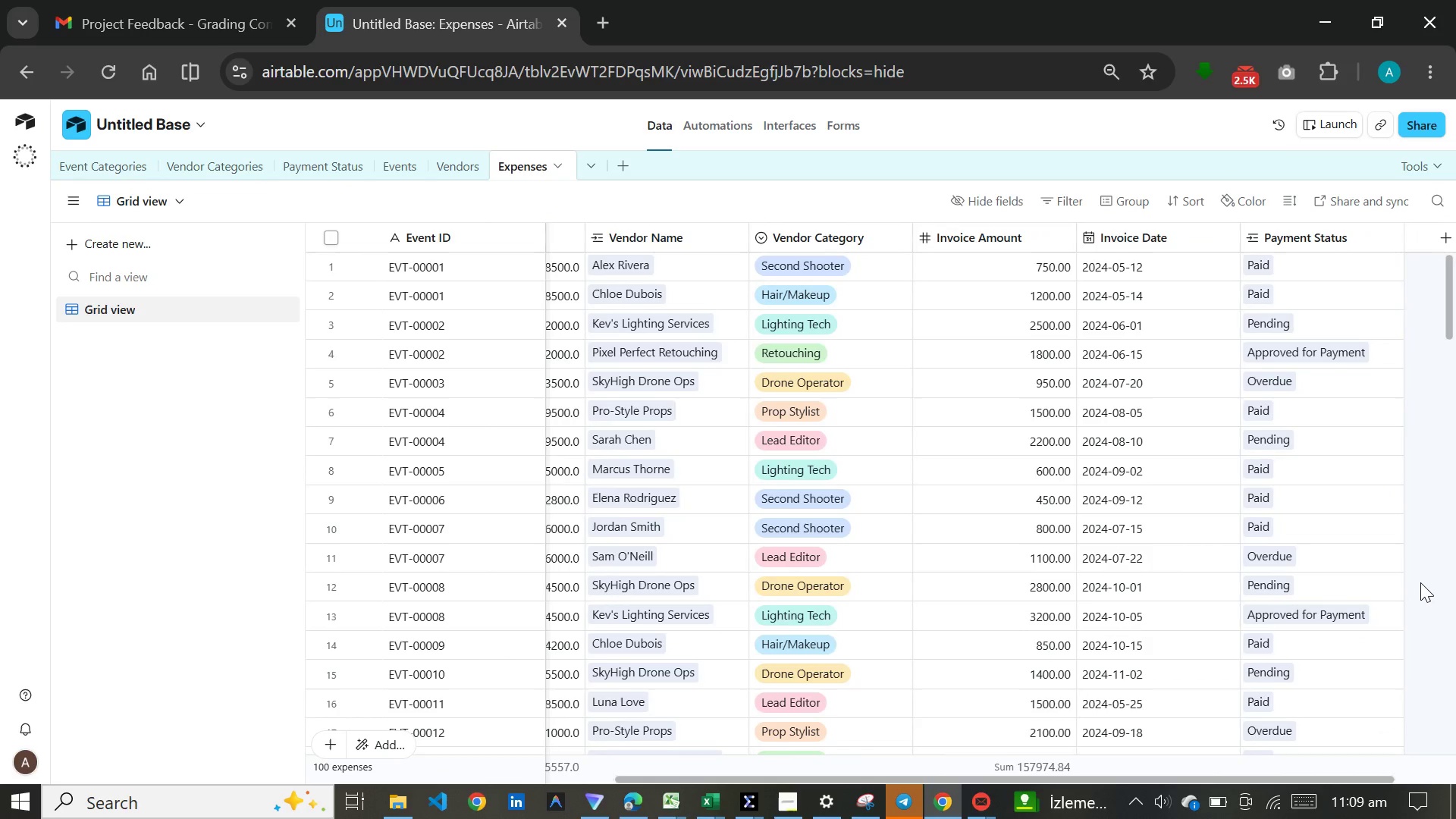 
left_click([391, 158])
 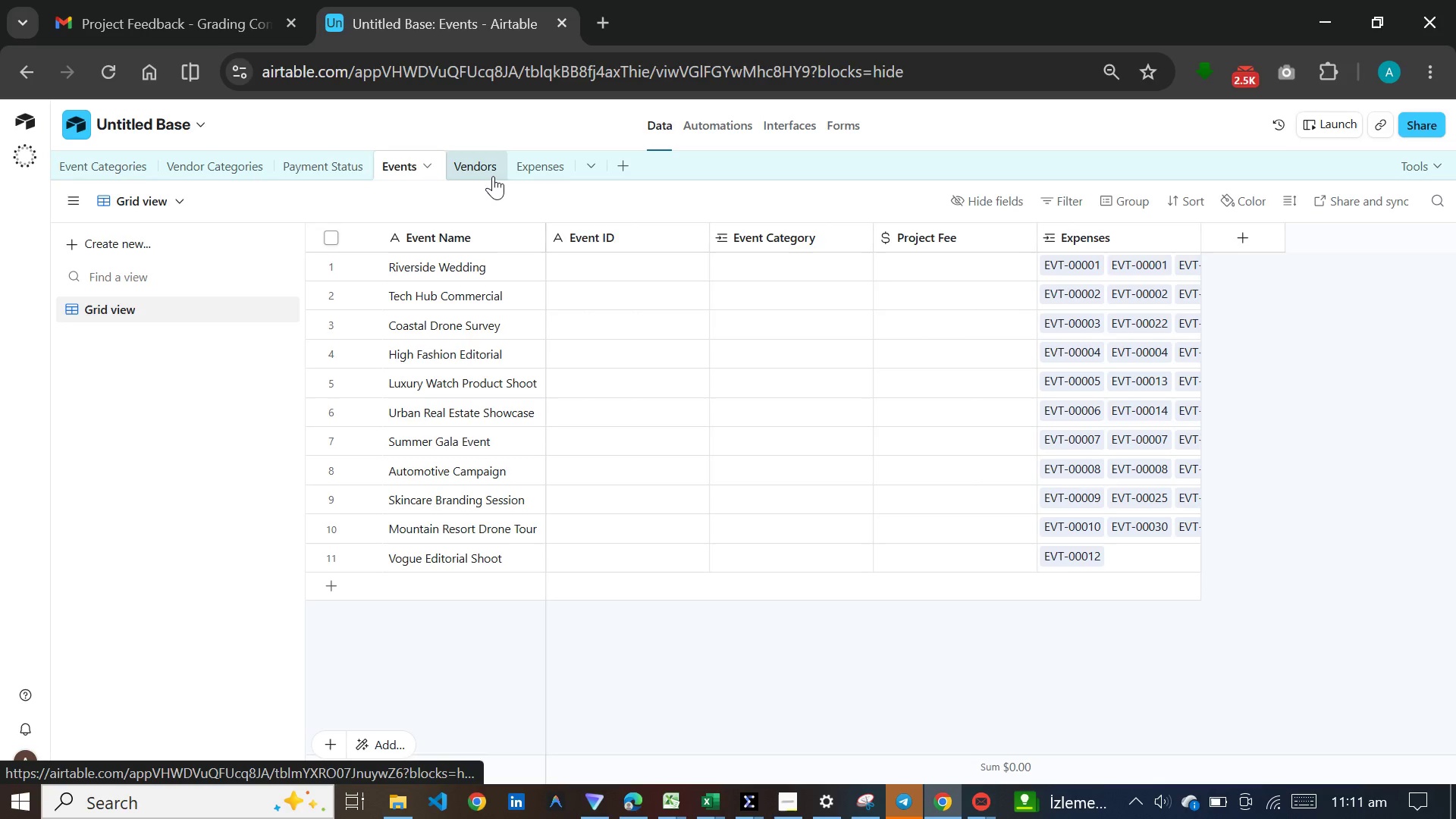 
wait(104.36)
 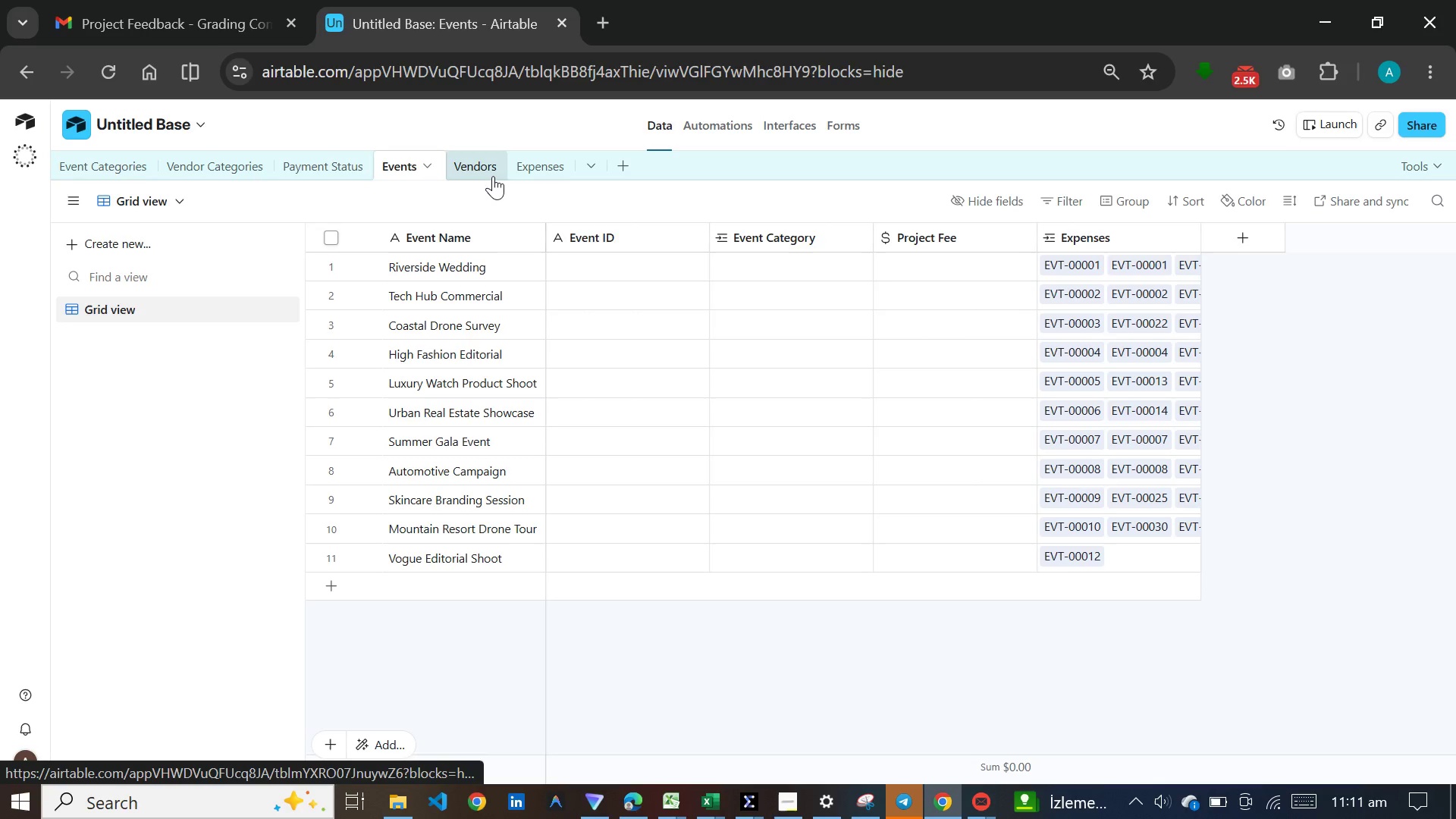 
double_click([786, 236])
 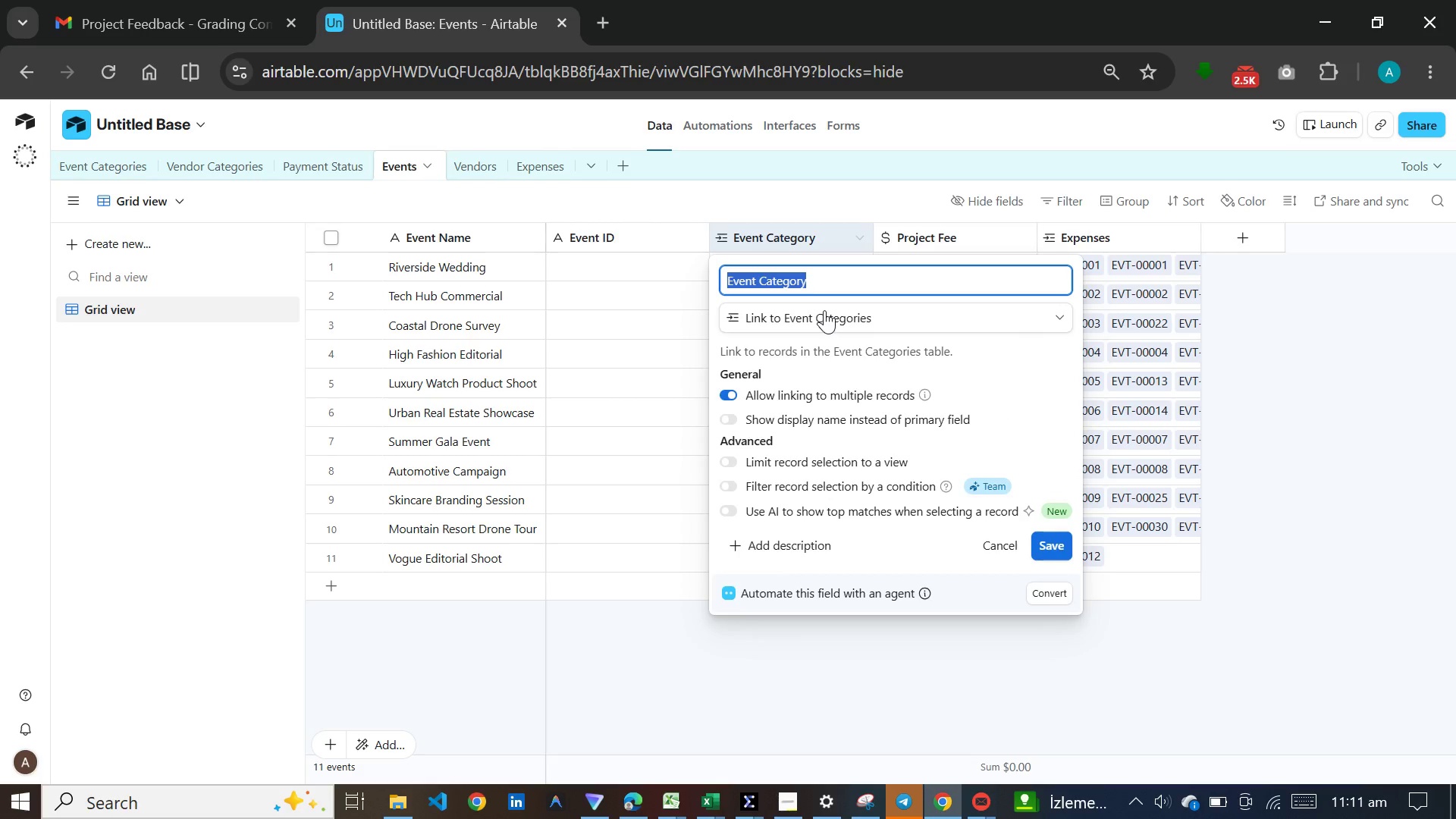 
left_click([650, 359])
 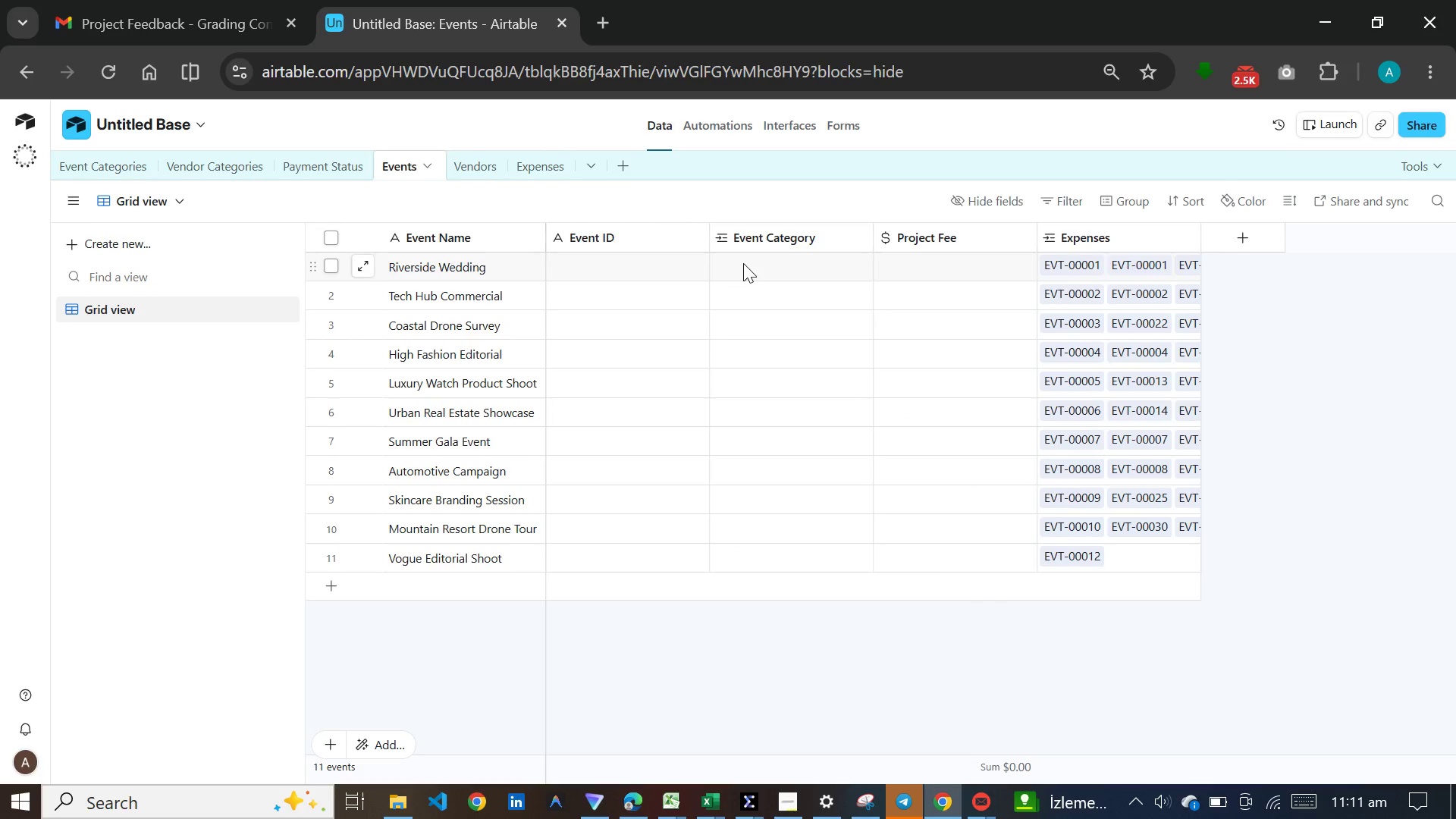 
left_click([746, 263])
 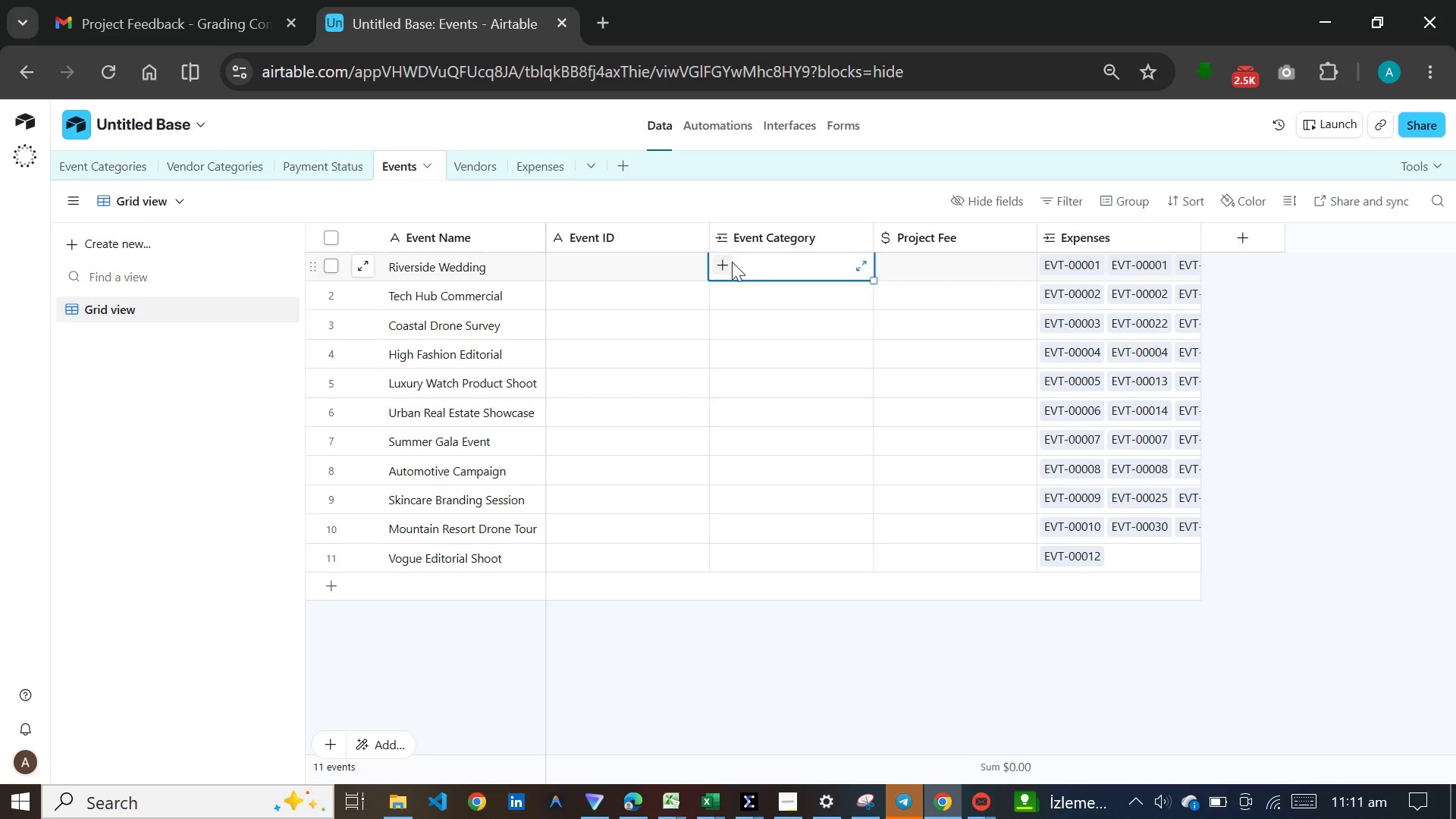 
left_click([725, 263])
 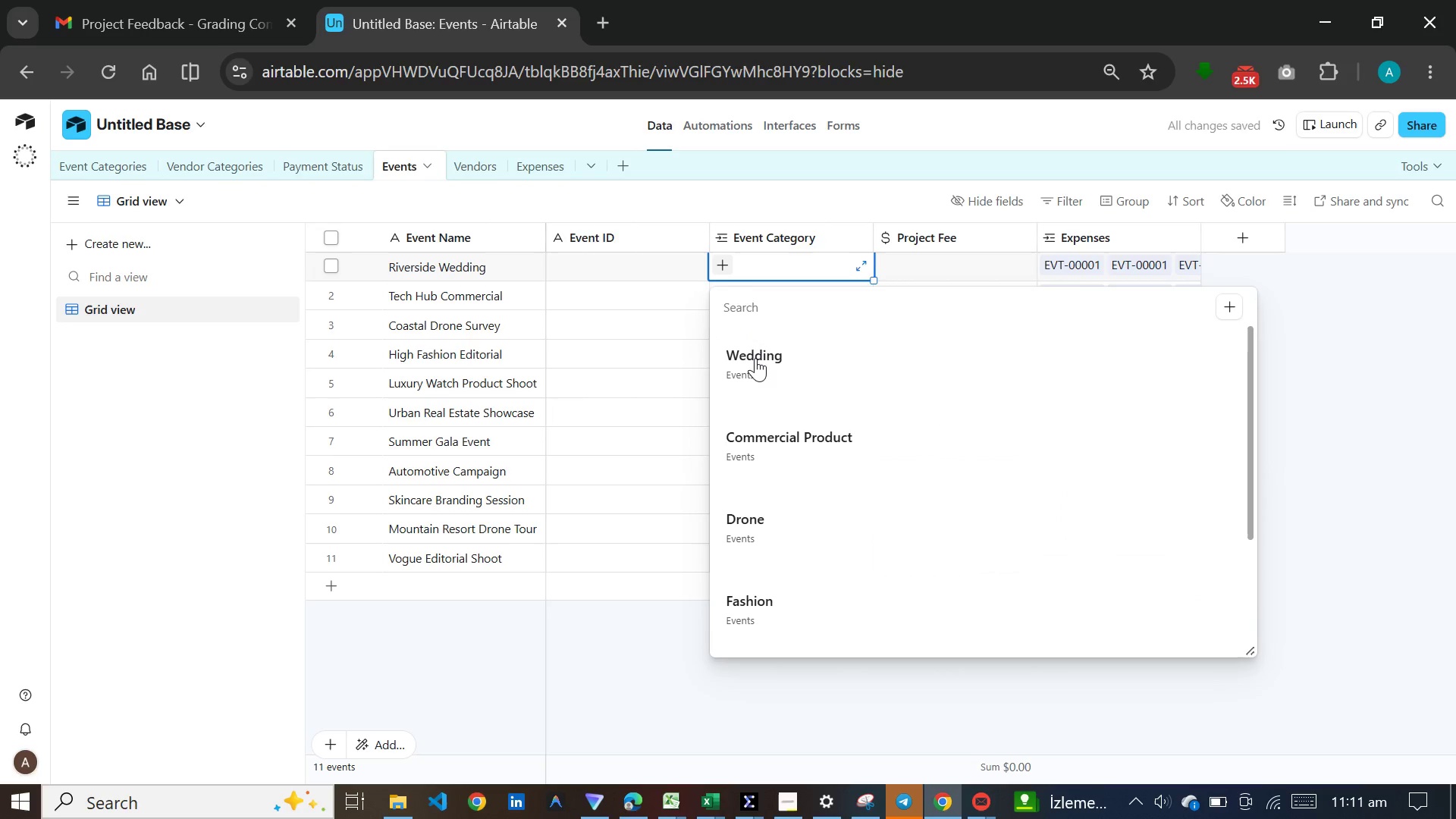 
left_click([755, 358])
 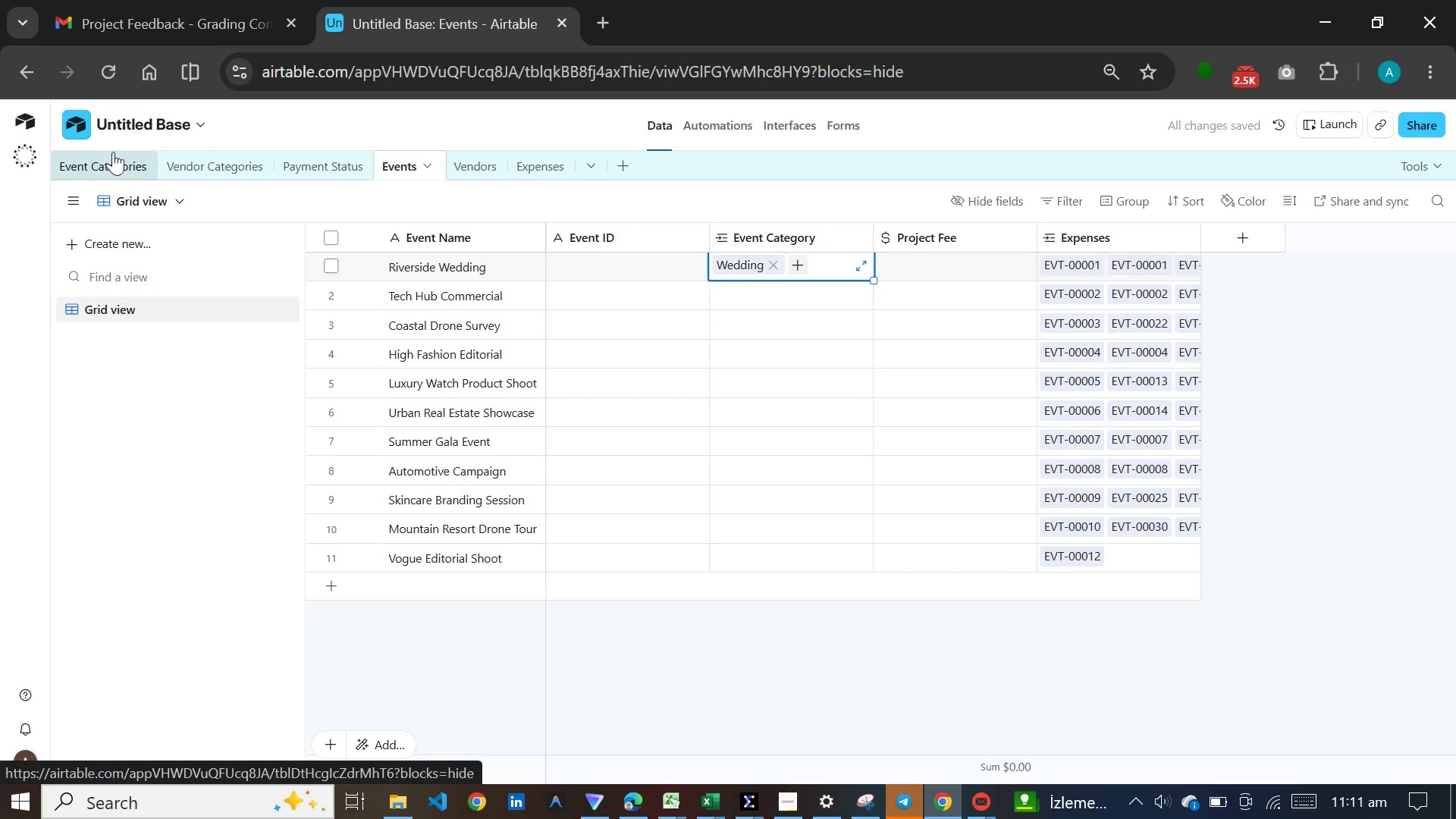 
left_click([124, 163])
 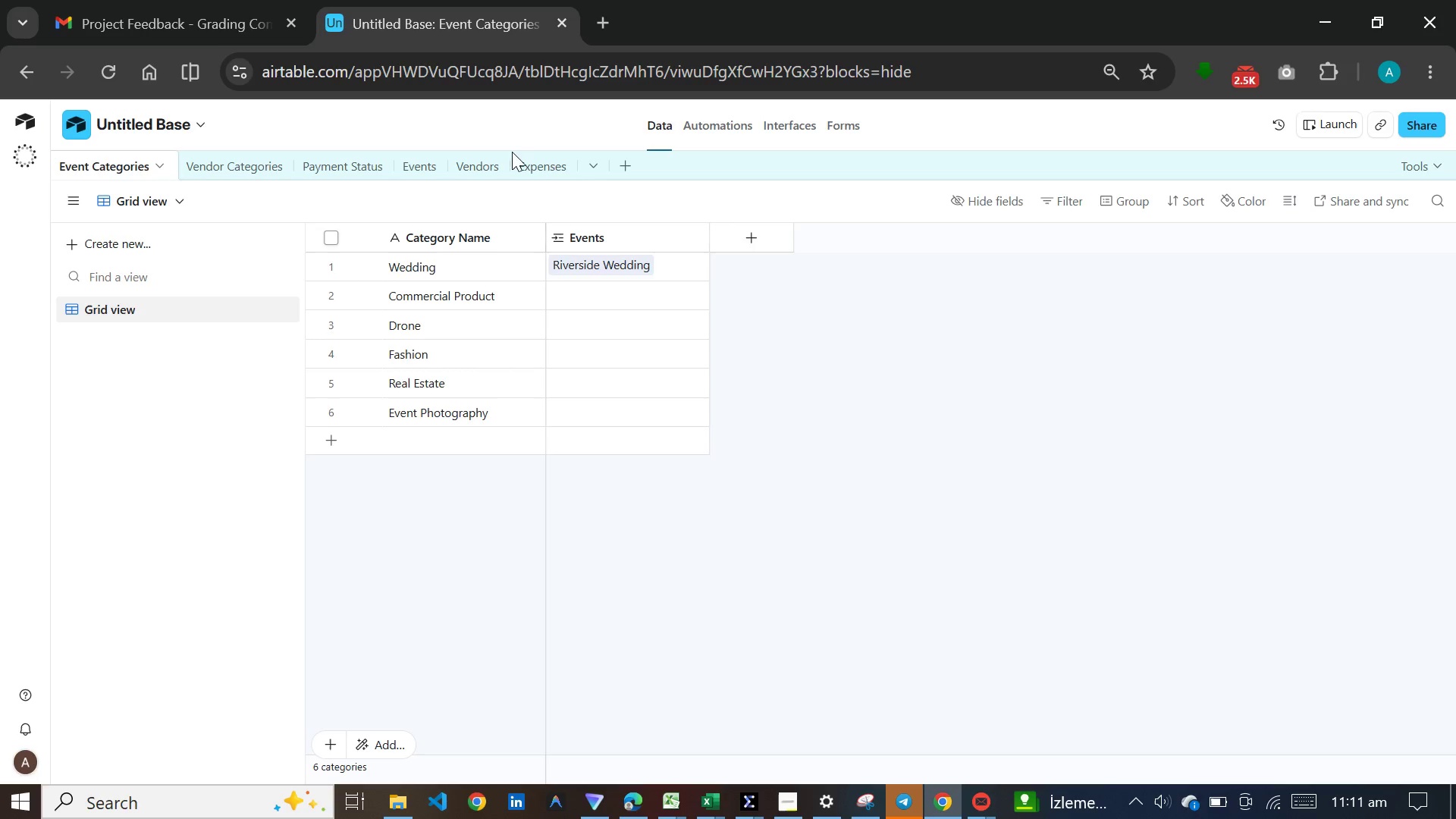 
left_click([436, 168])
 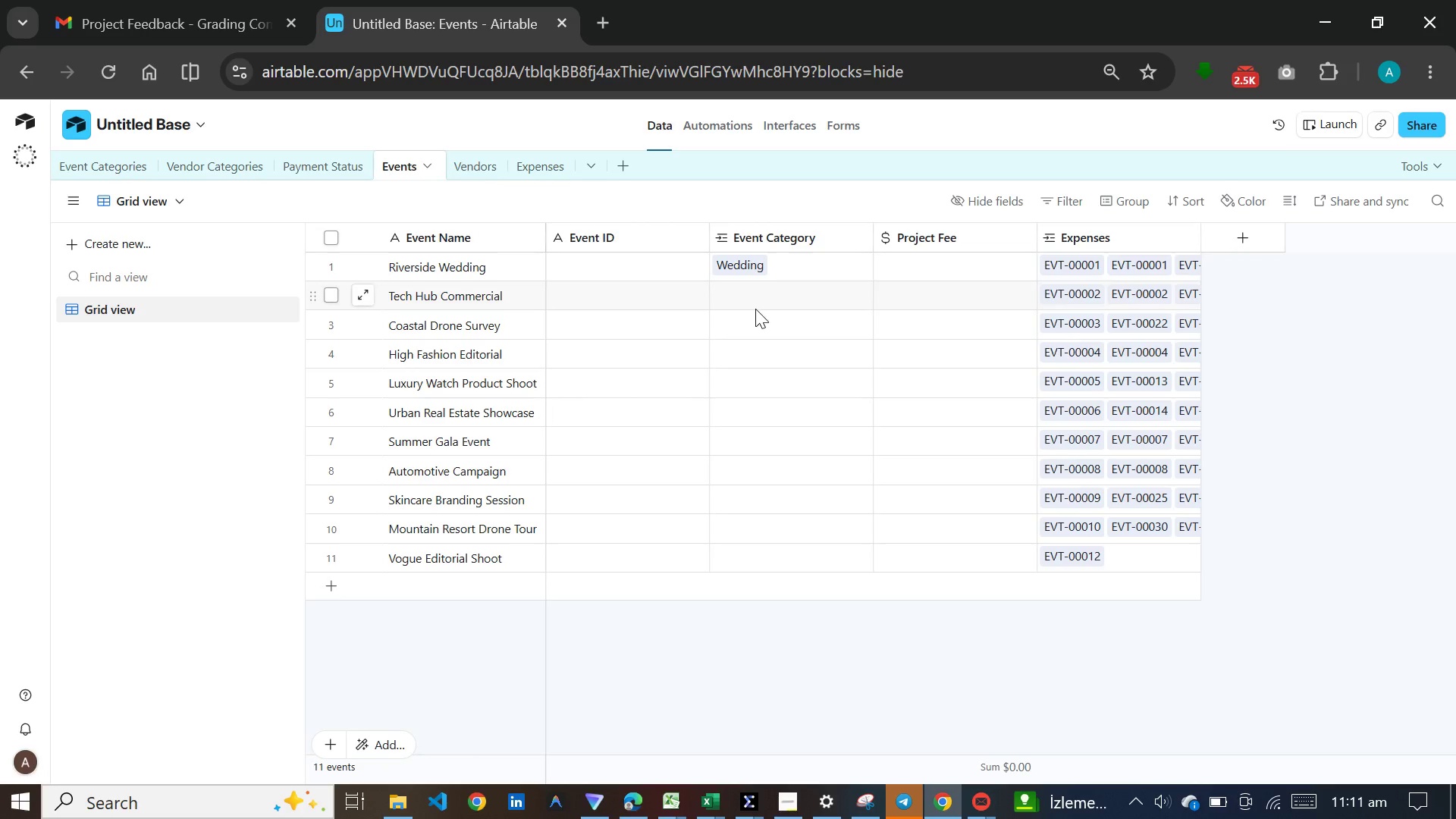 
left_click([755, 299])
 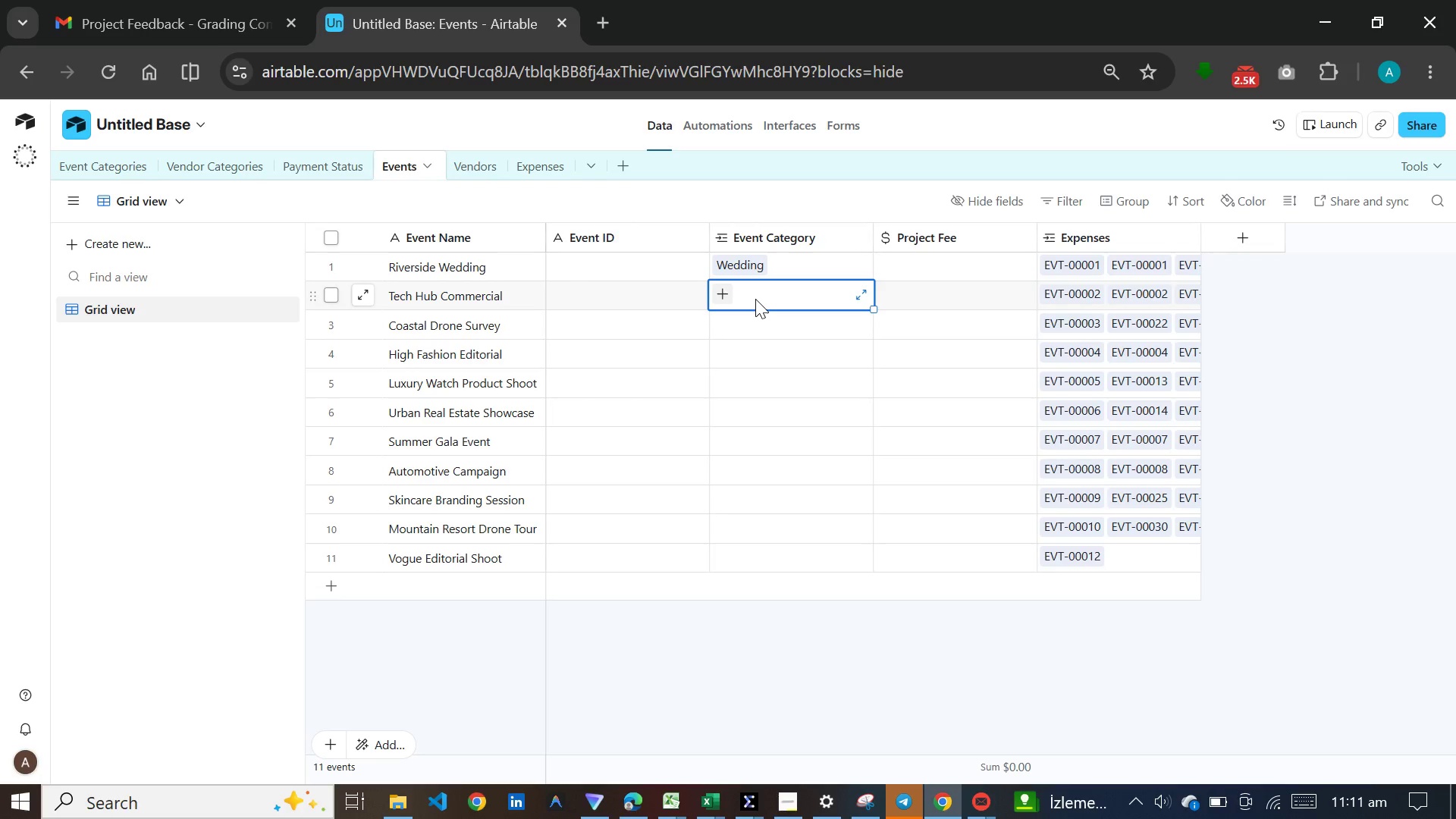 
key(C)
 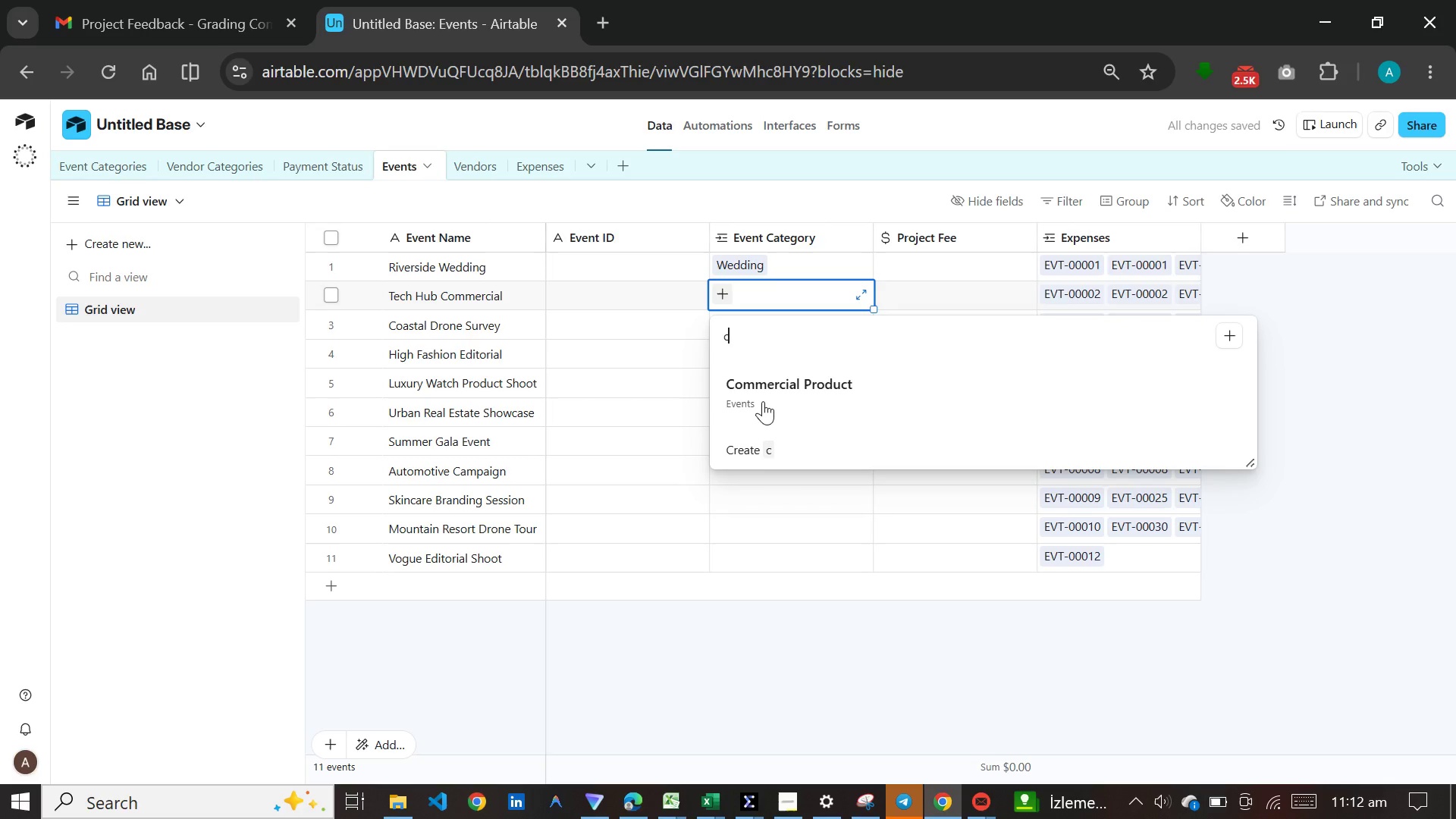 
left_click([763, 401])
 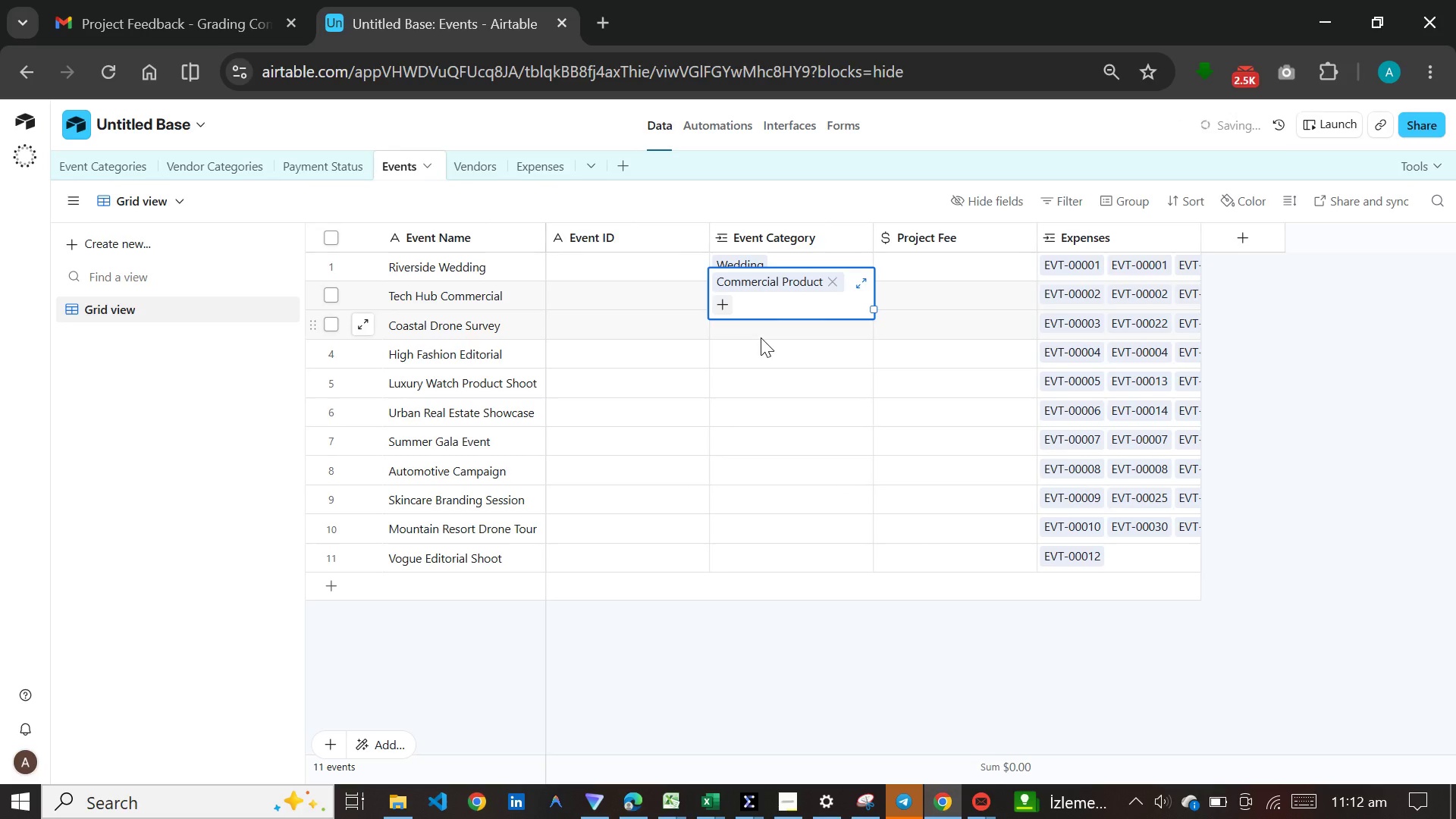 
left_click([761, 337])
 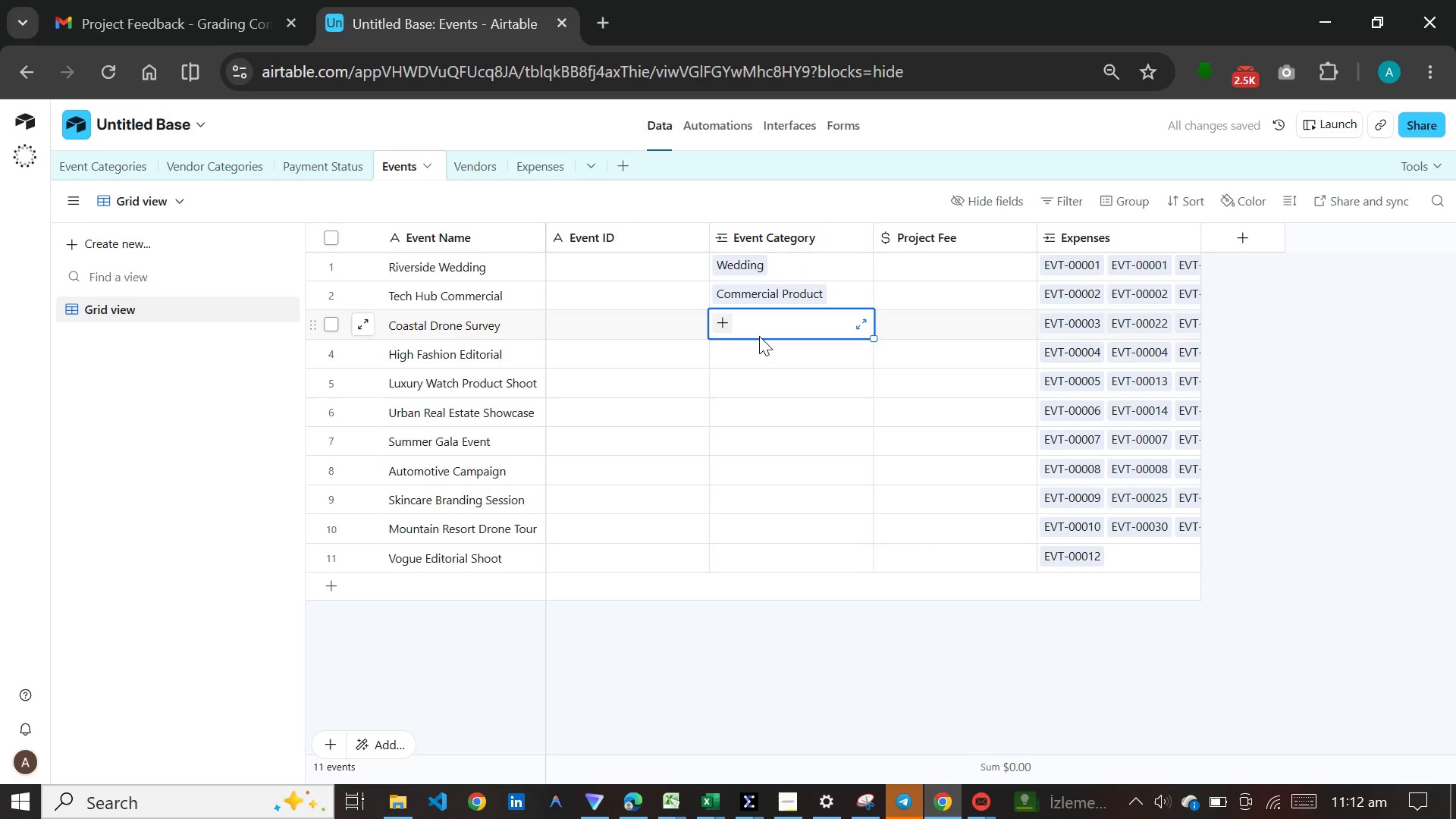 
key(D)
 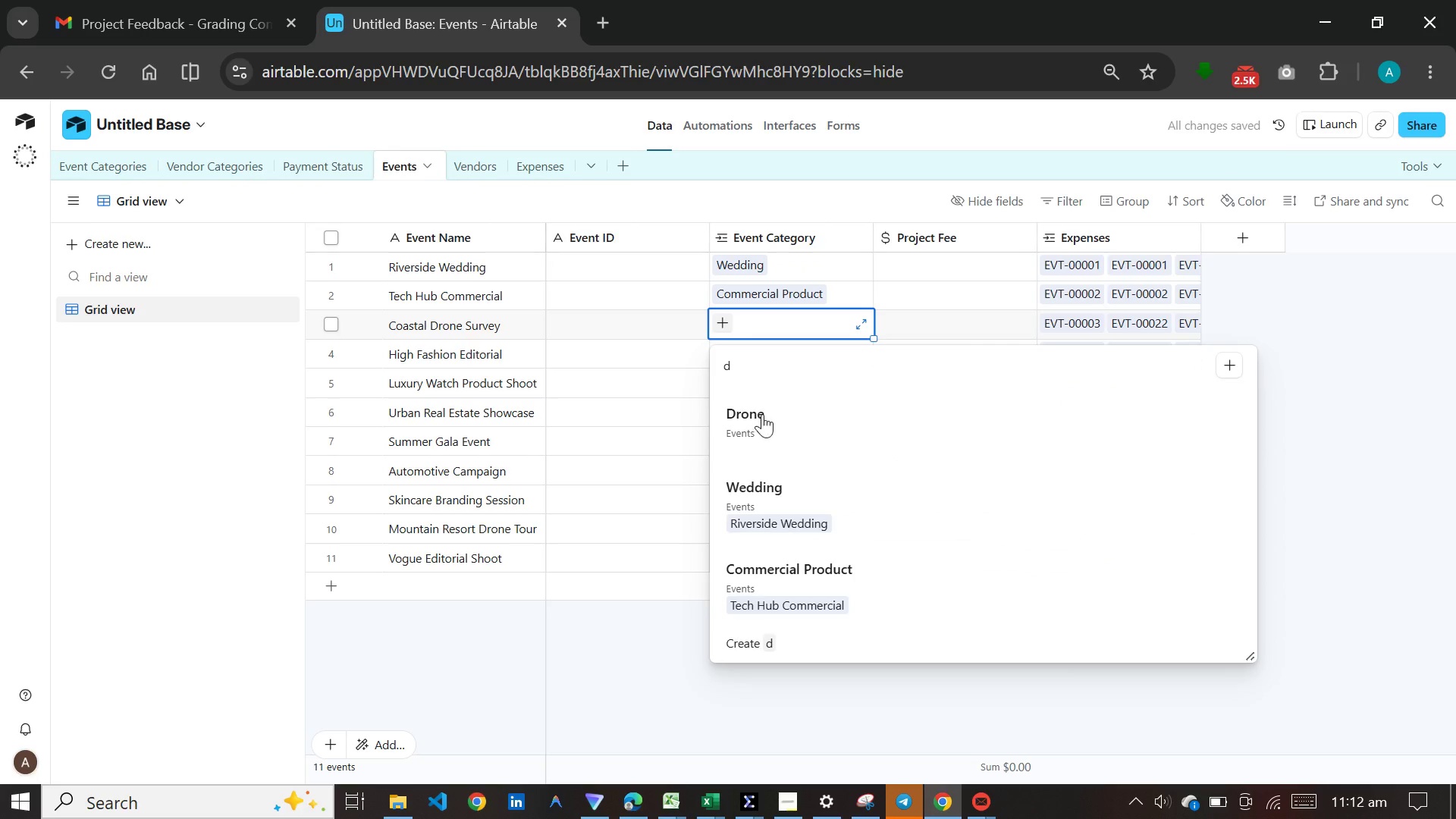 
left_click([761, 435])
 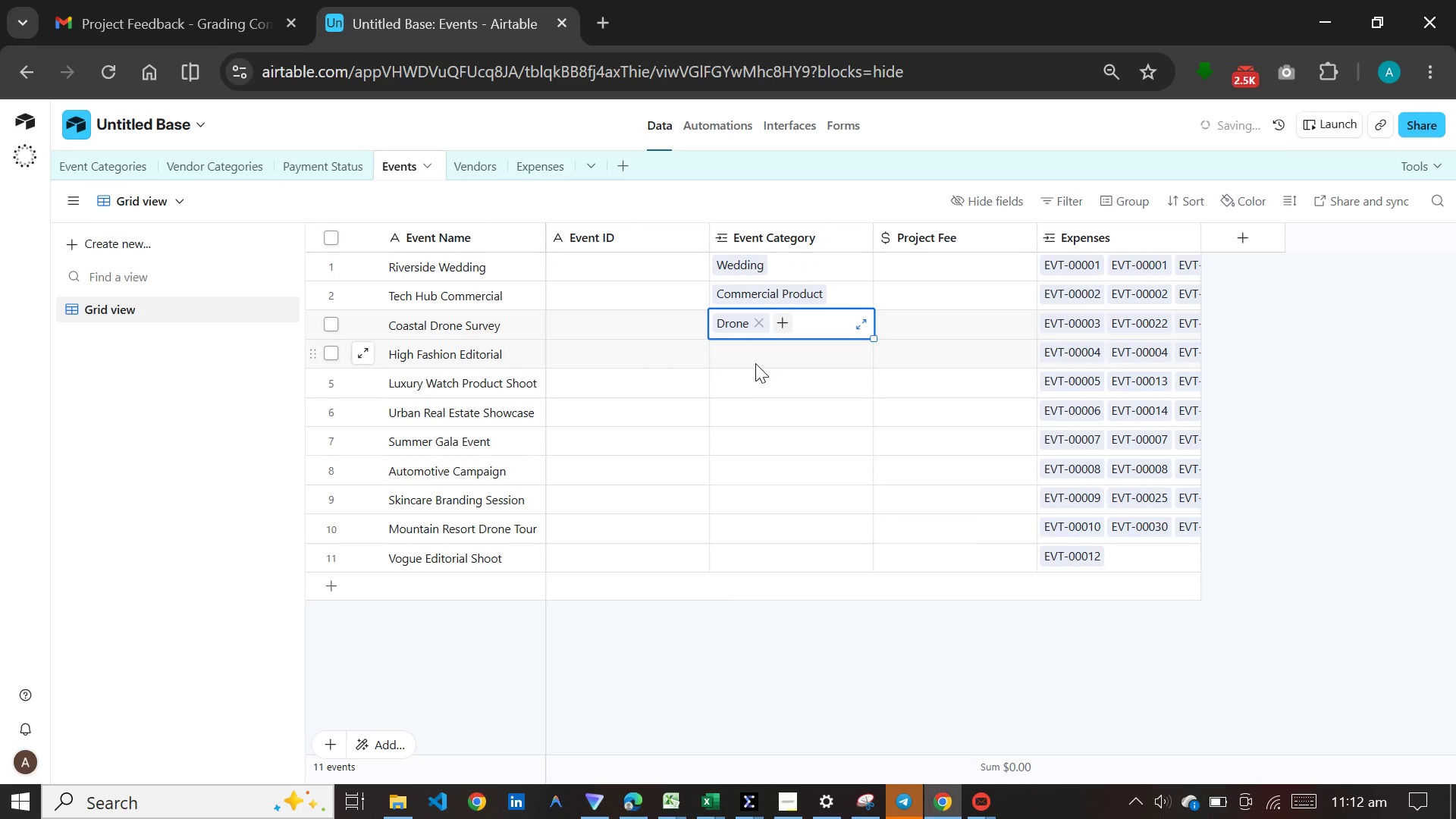 
left_click([755, 357])
 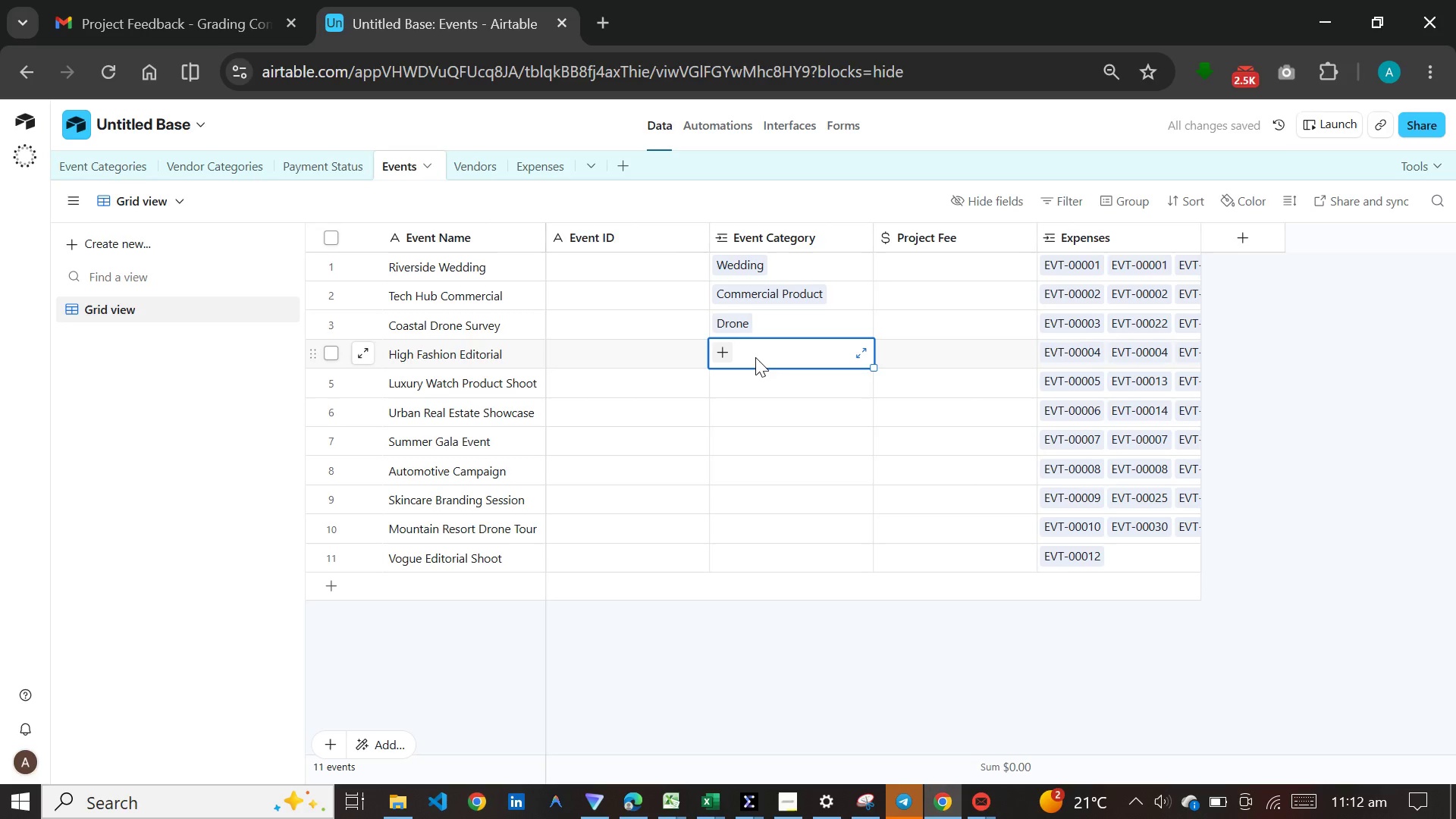 
type(fa)
 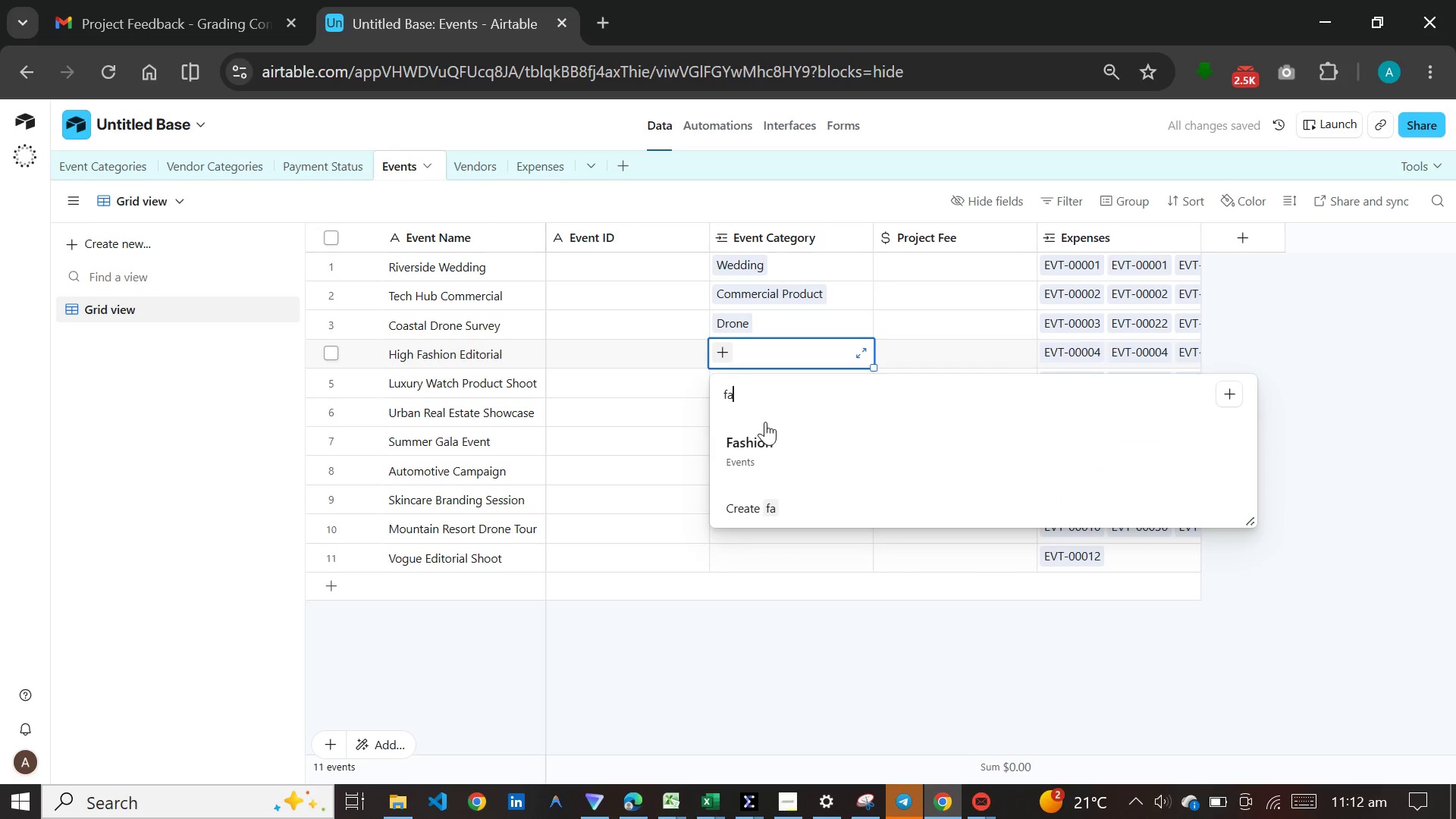 
left_click([765, 453])
 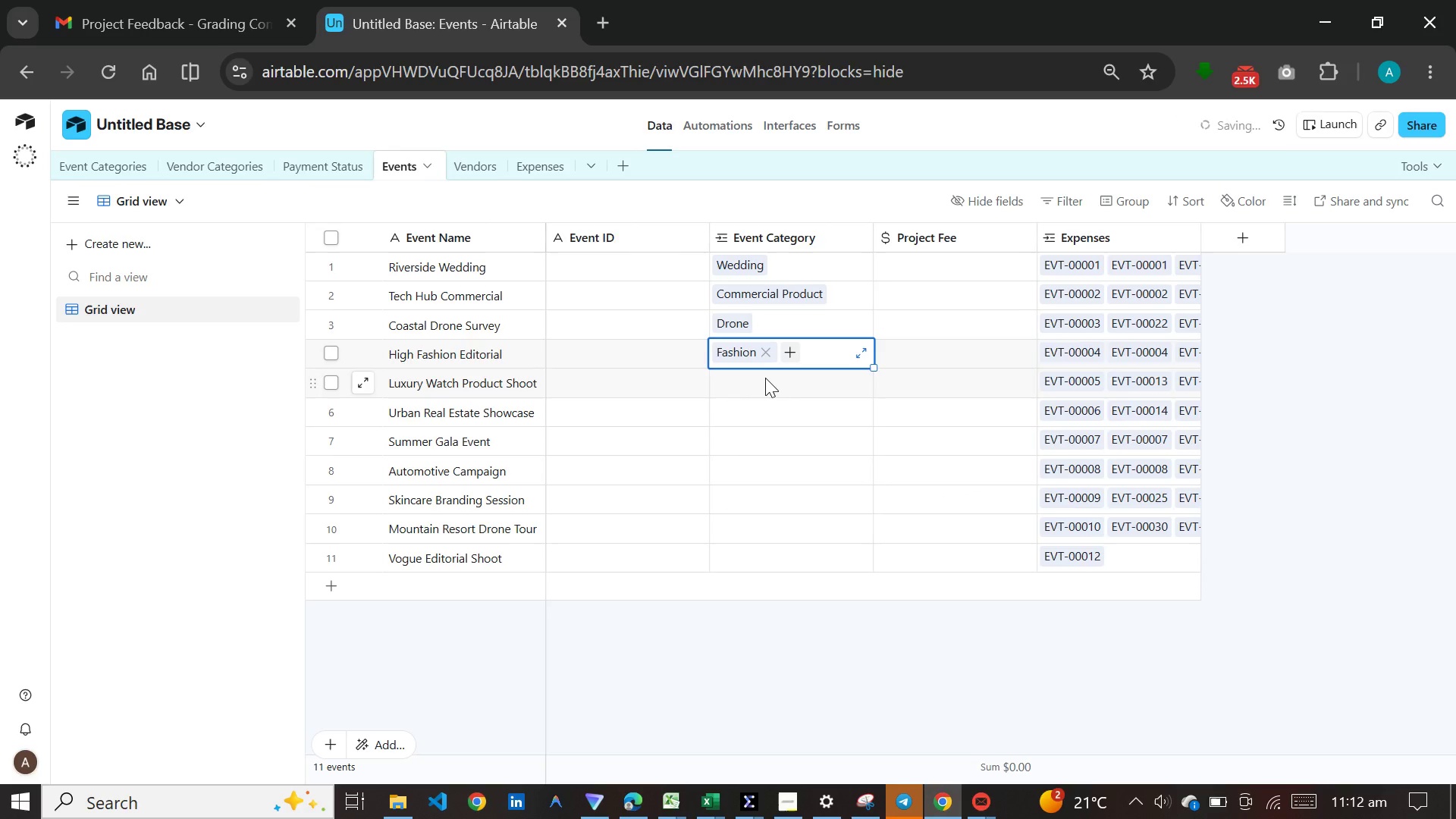 
left_click([765, 380])
 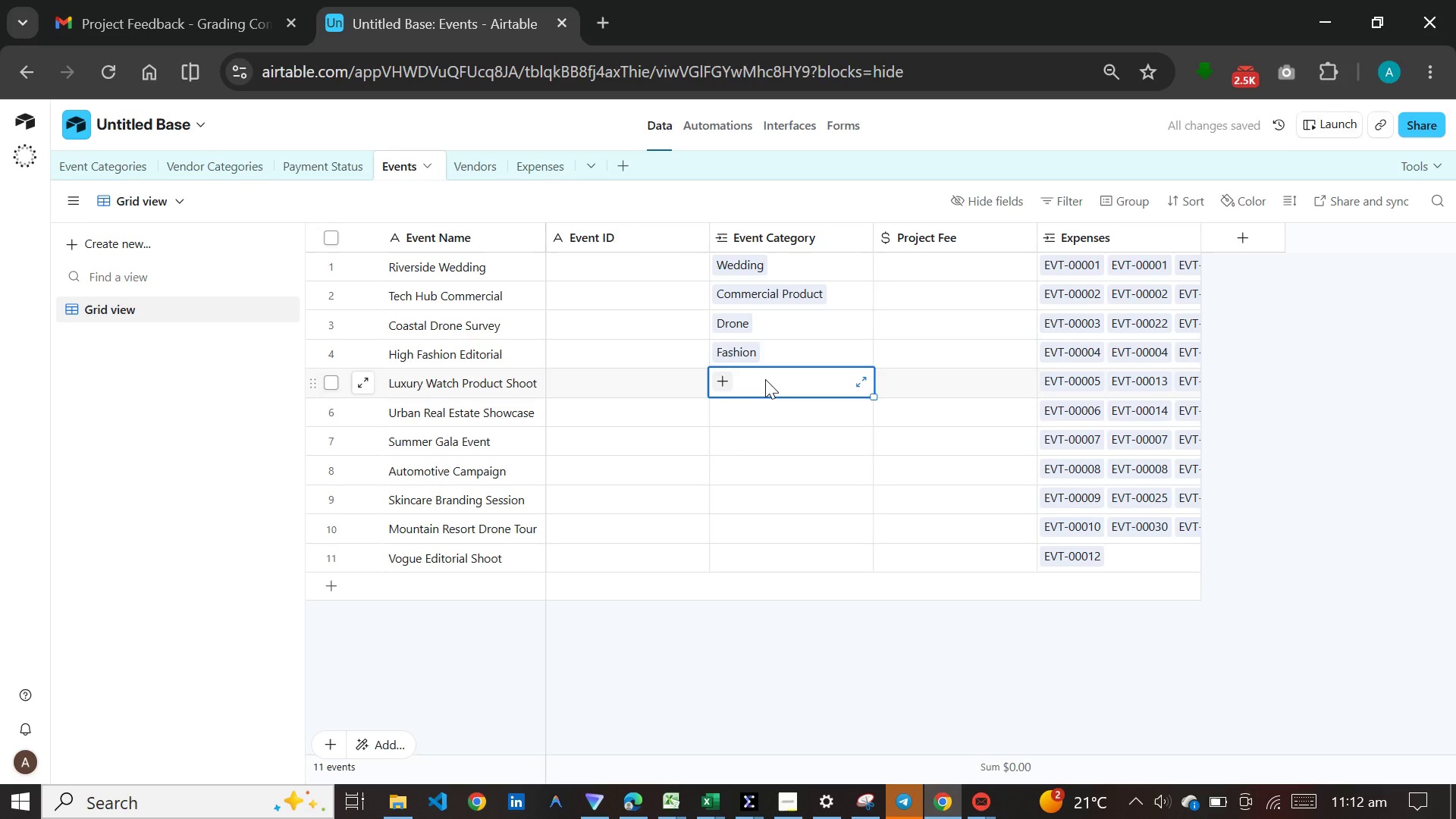 
key(C)
 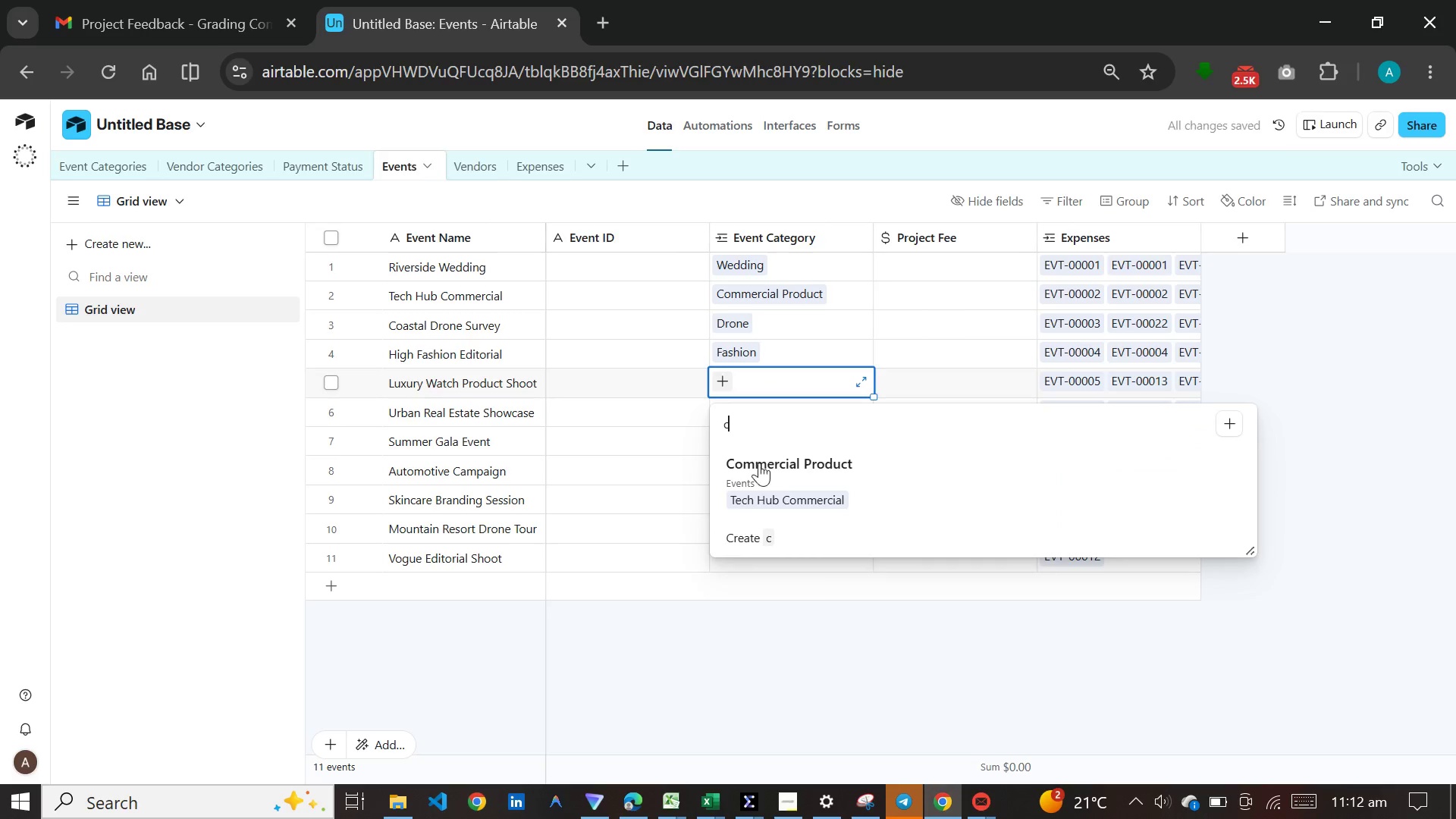 
left_click([762, 469])
 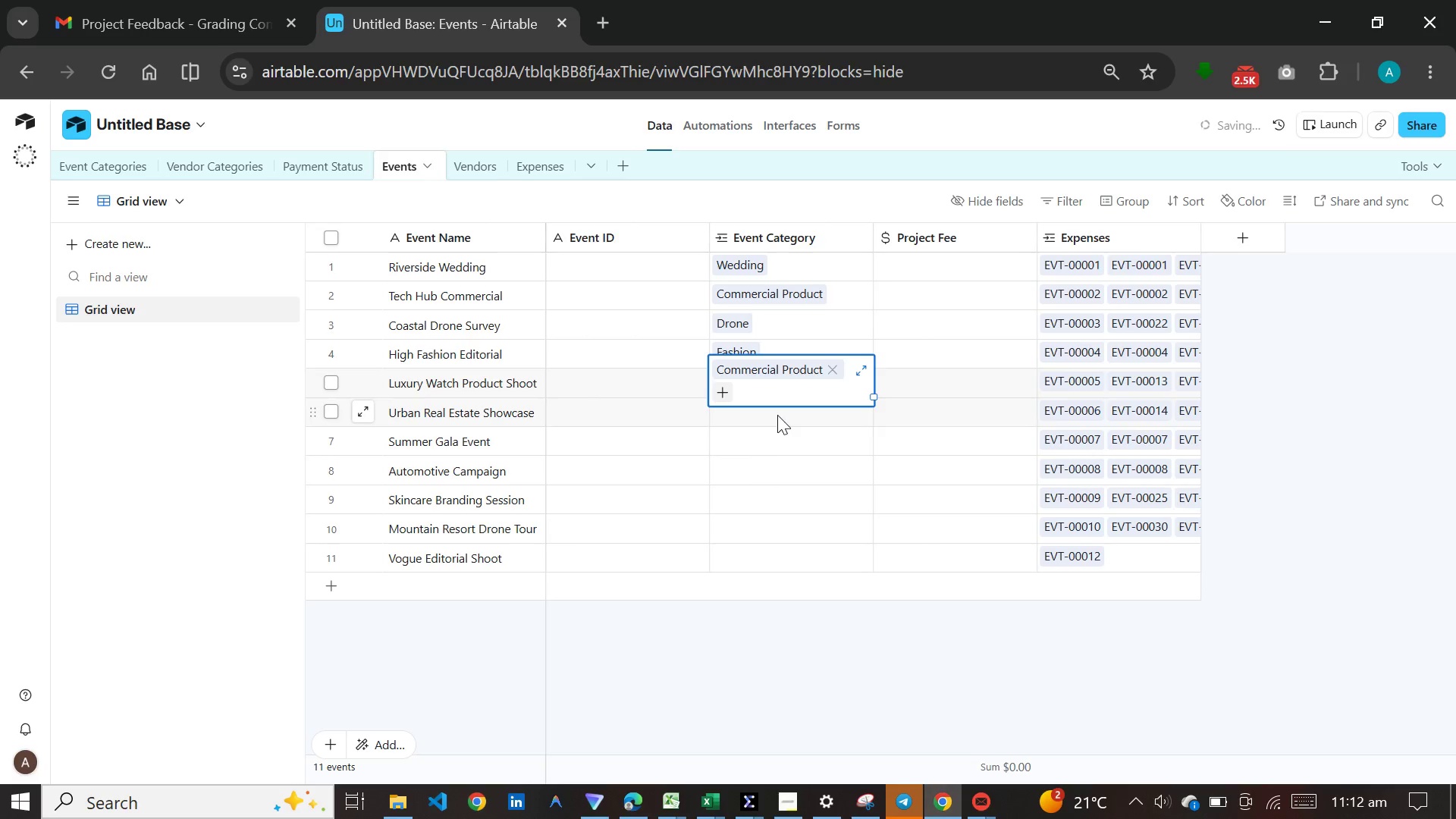 
left_click([777, 415])
 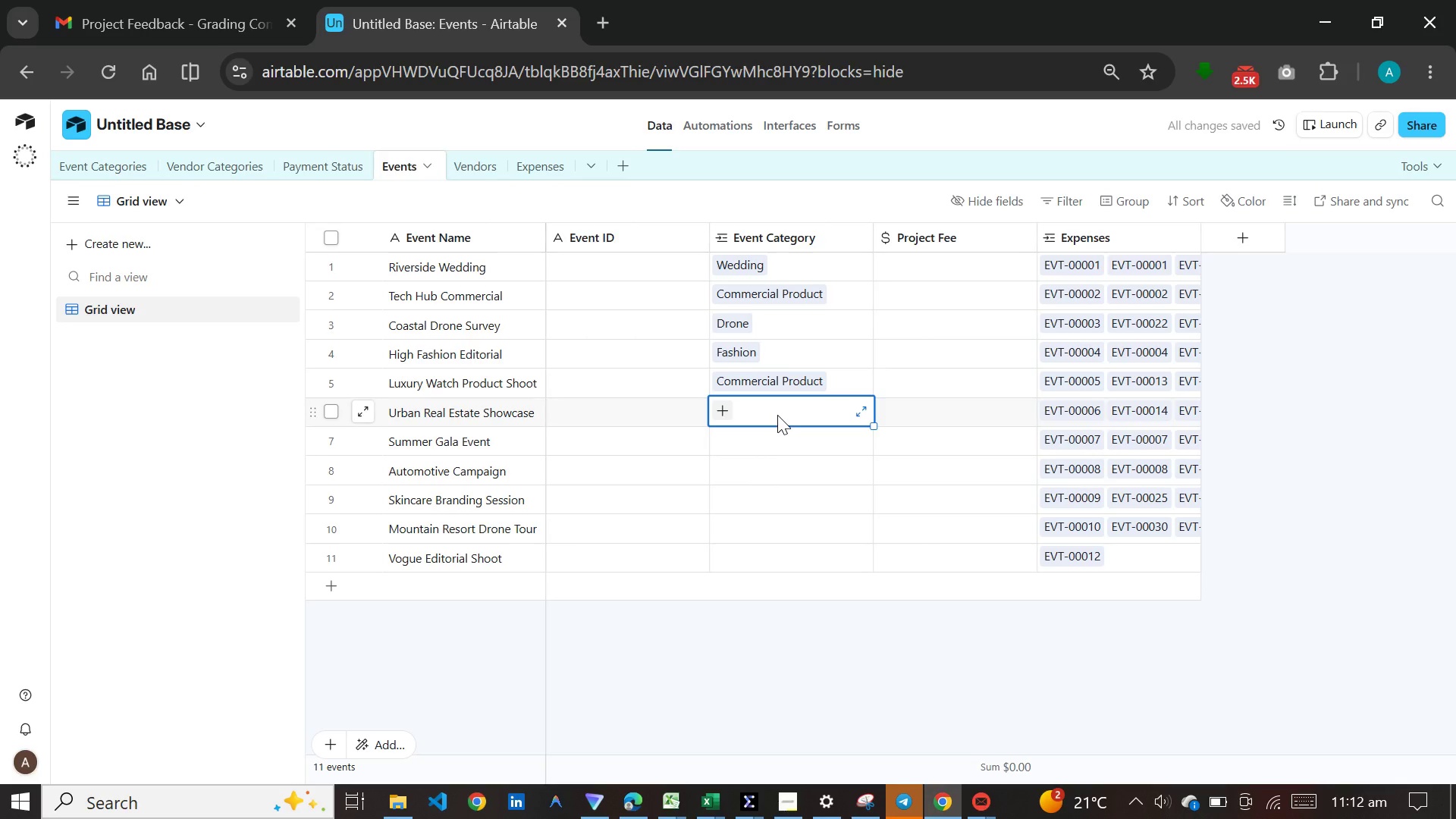 
type(re)
 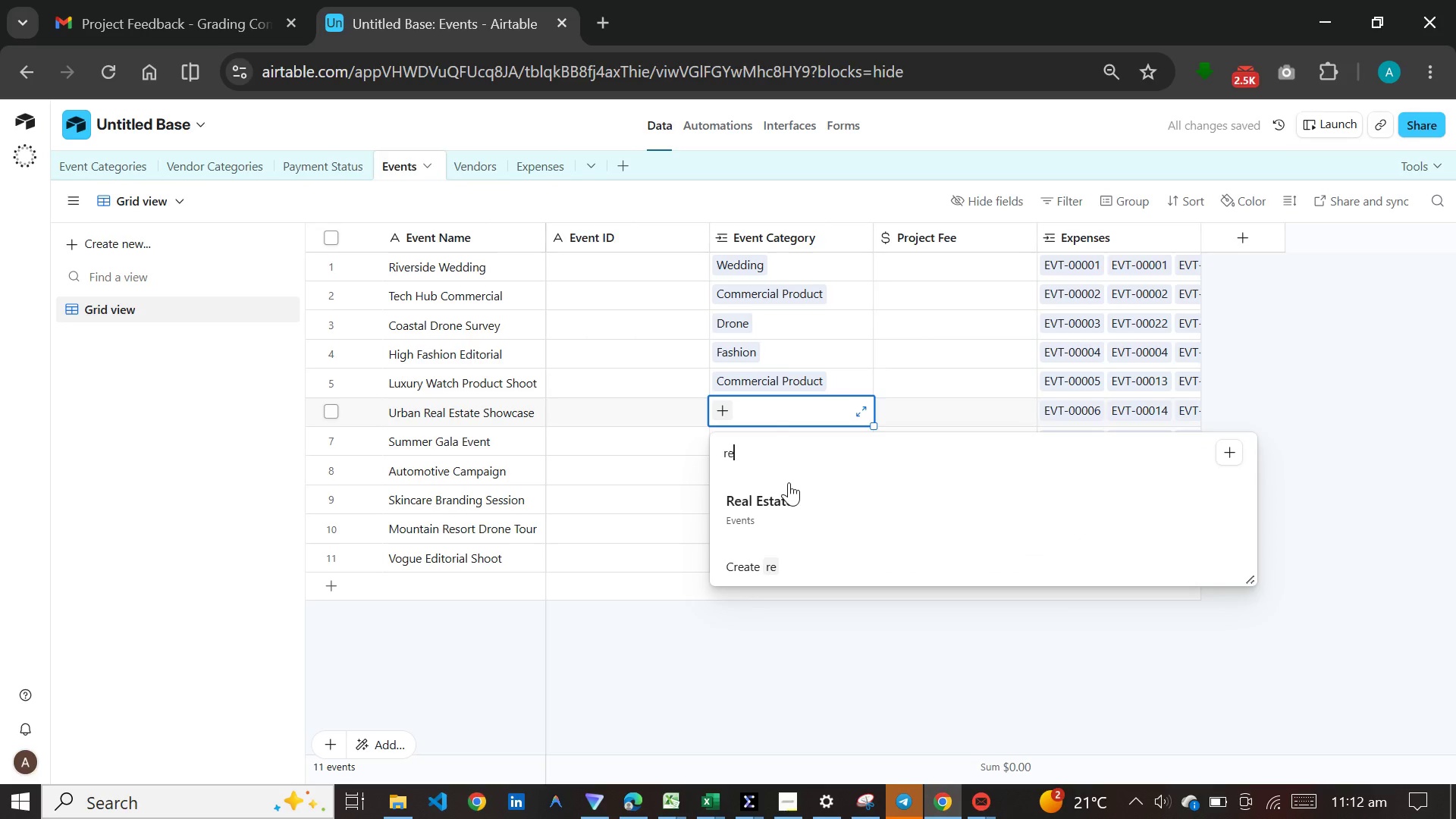 
left_click([792, 498])
 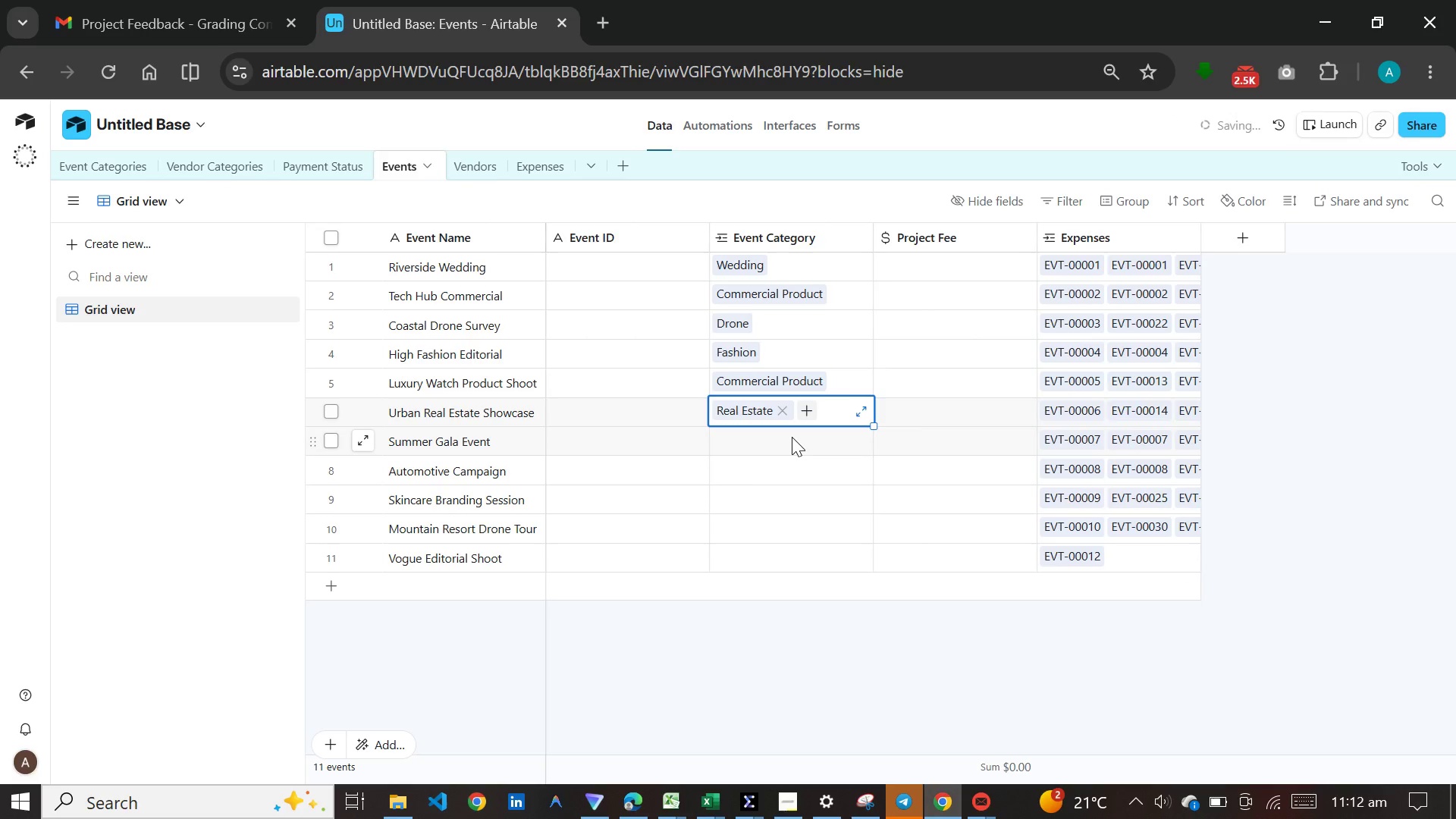 
left_click([792, 437])
 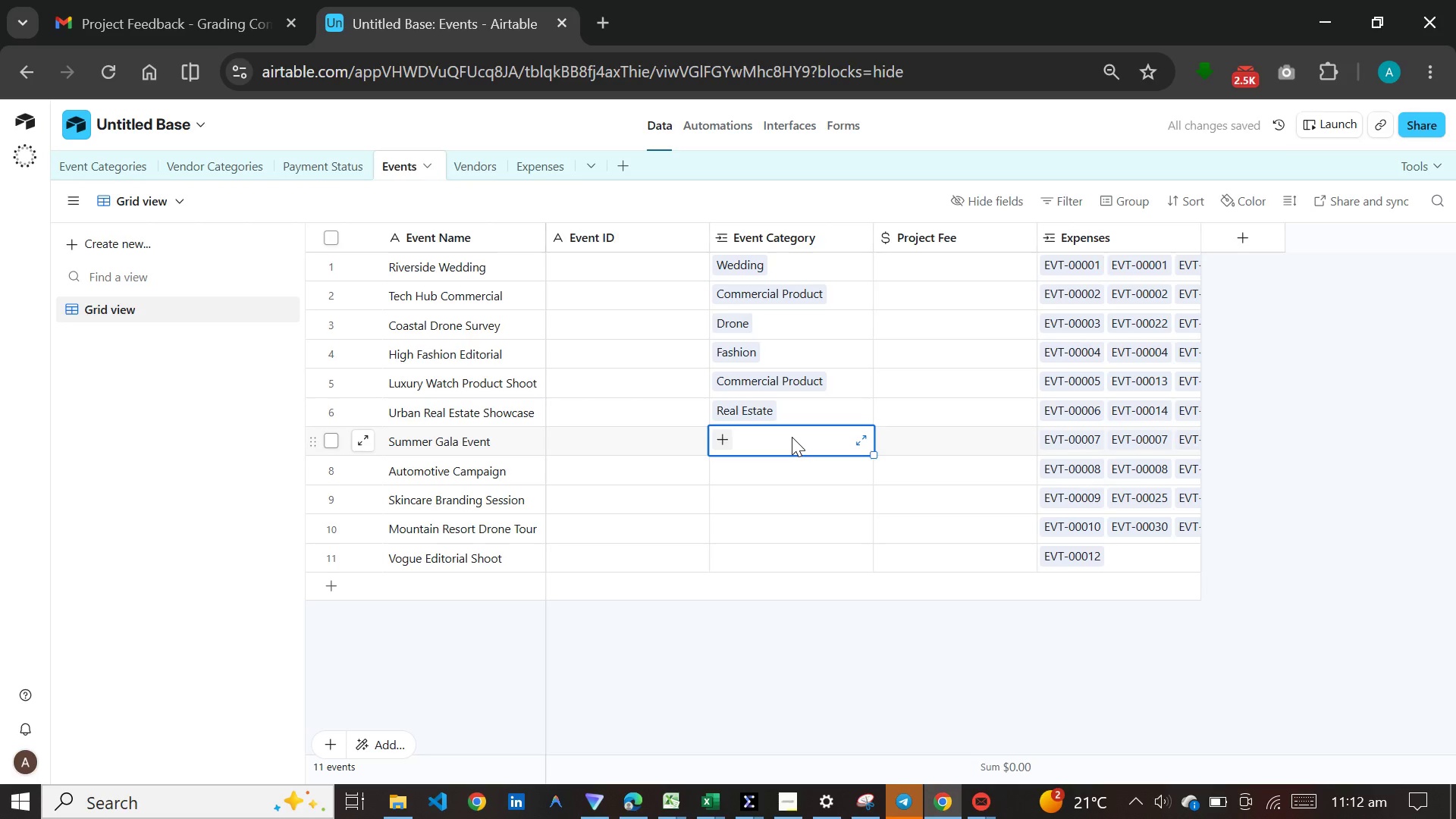 
type(ev)
 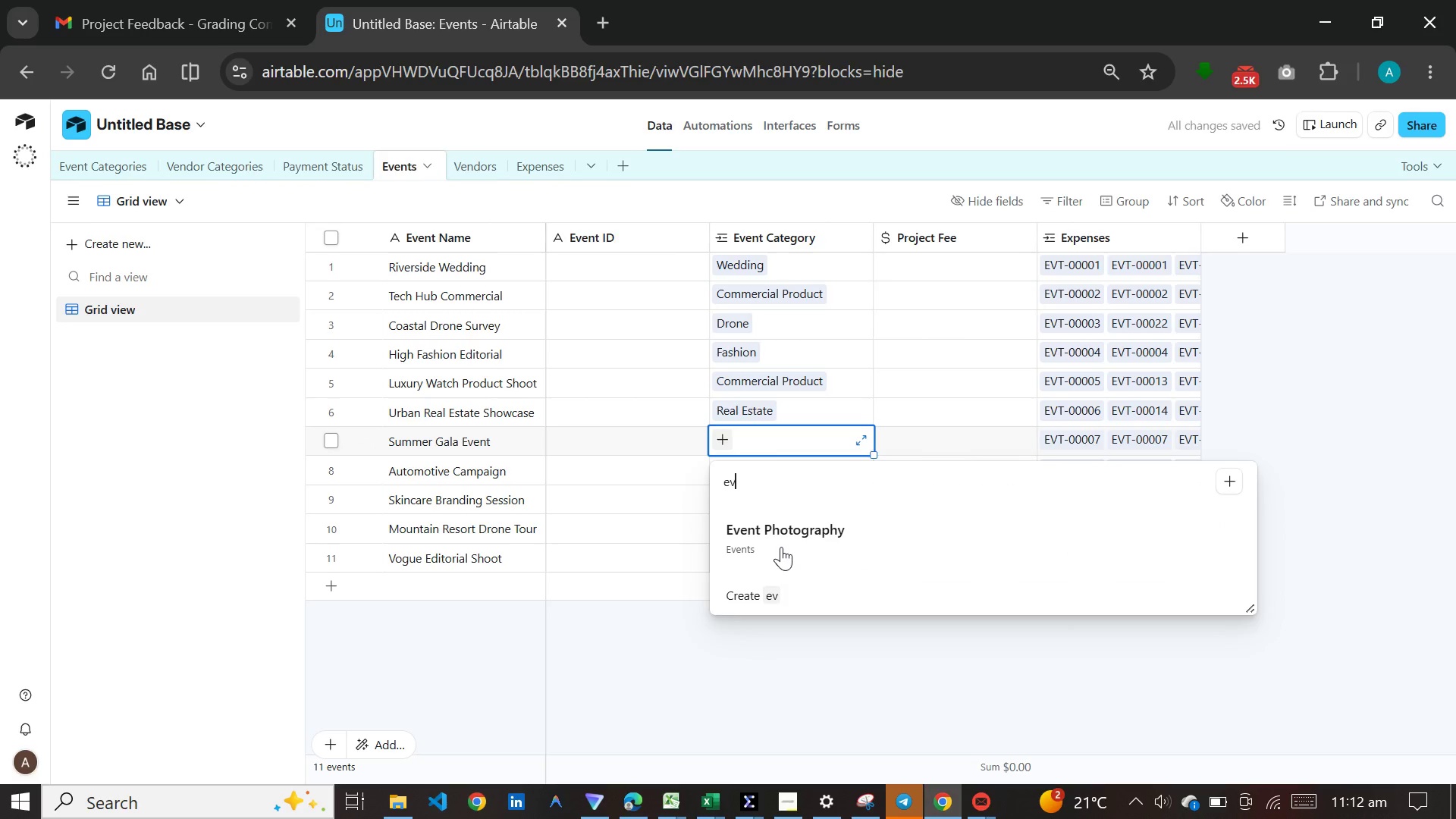 
left_click([781, 547])
 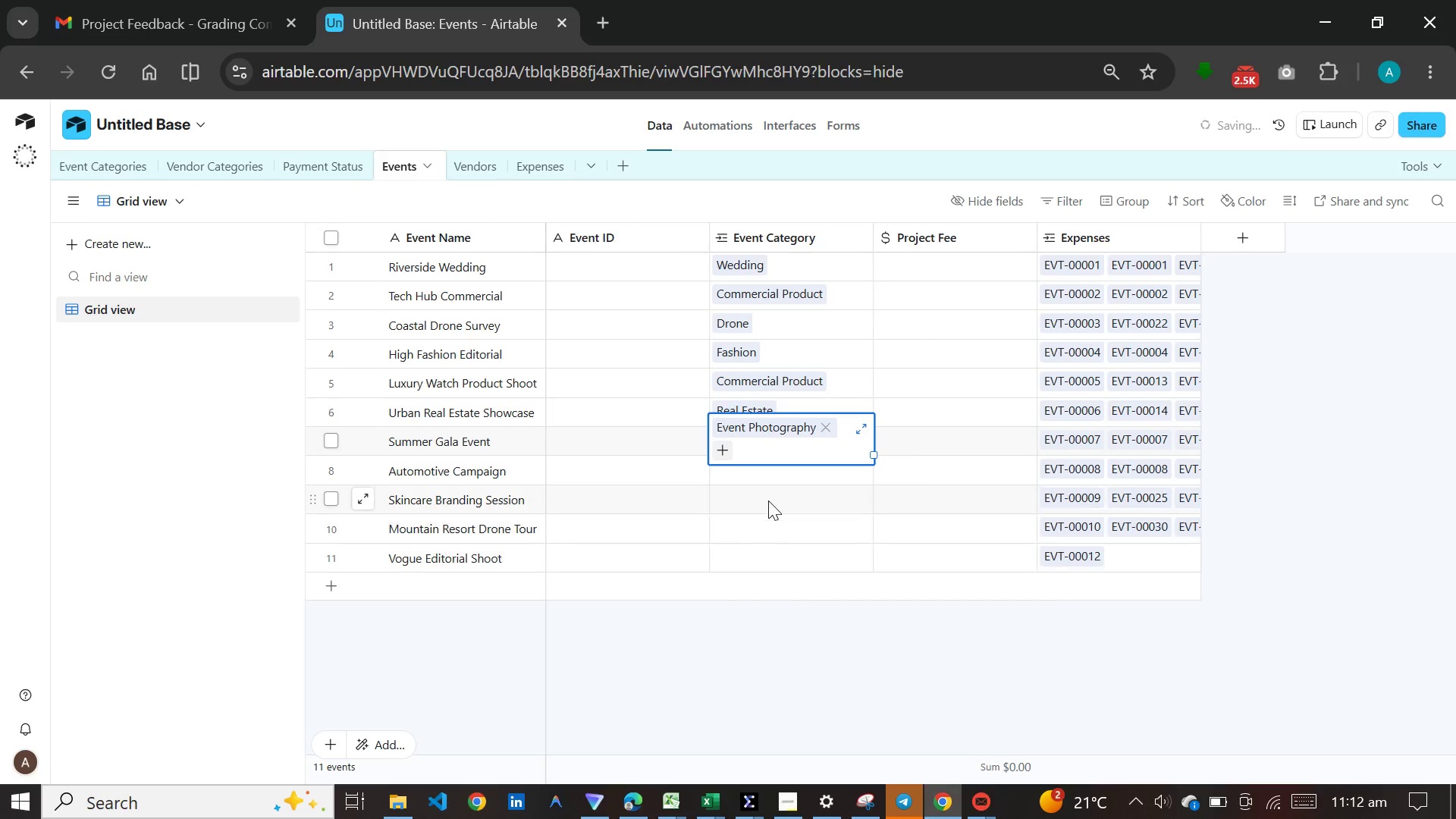 
left_click([764, 480])
 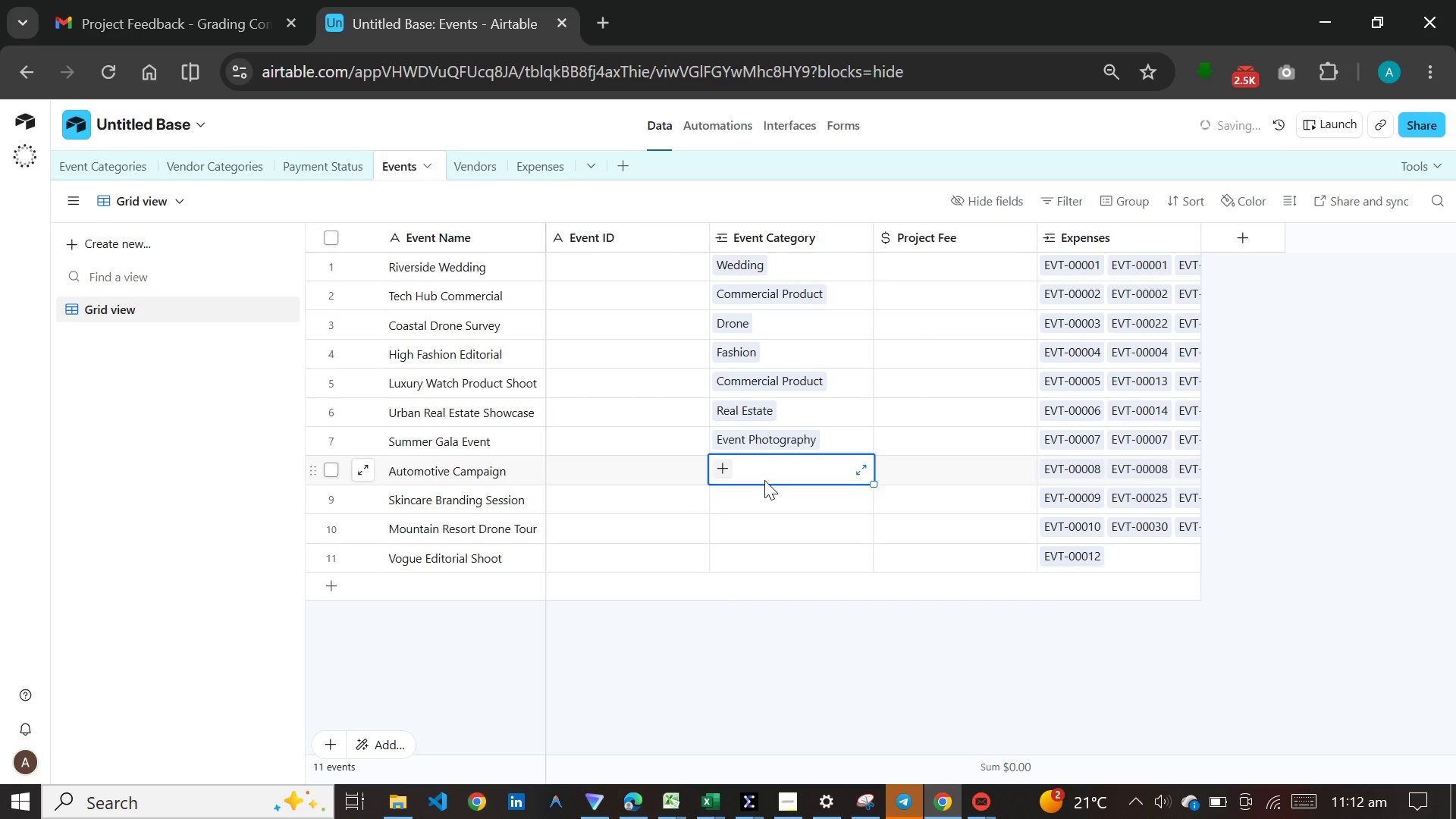 
key(C)
 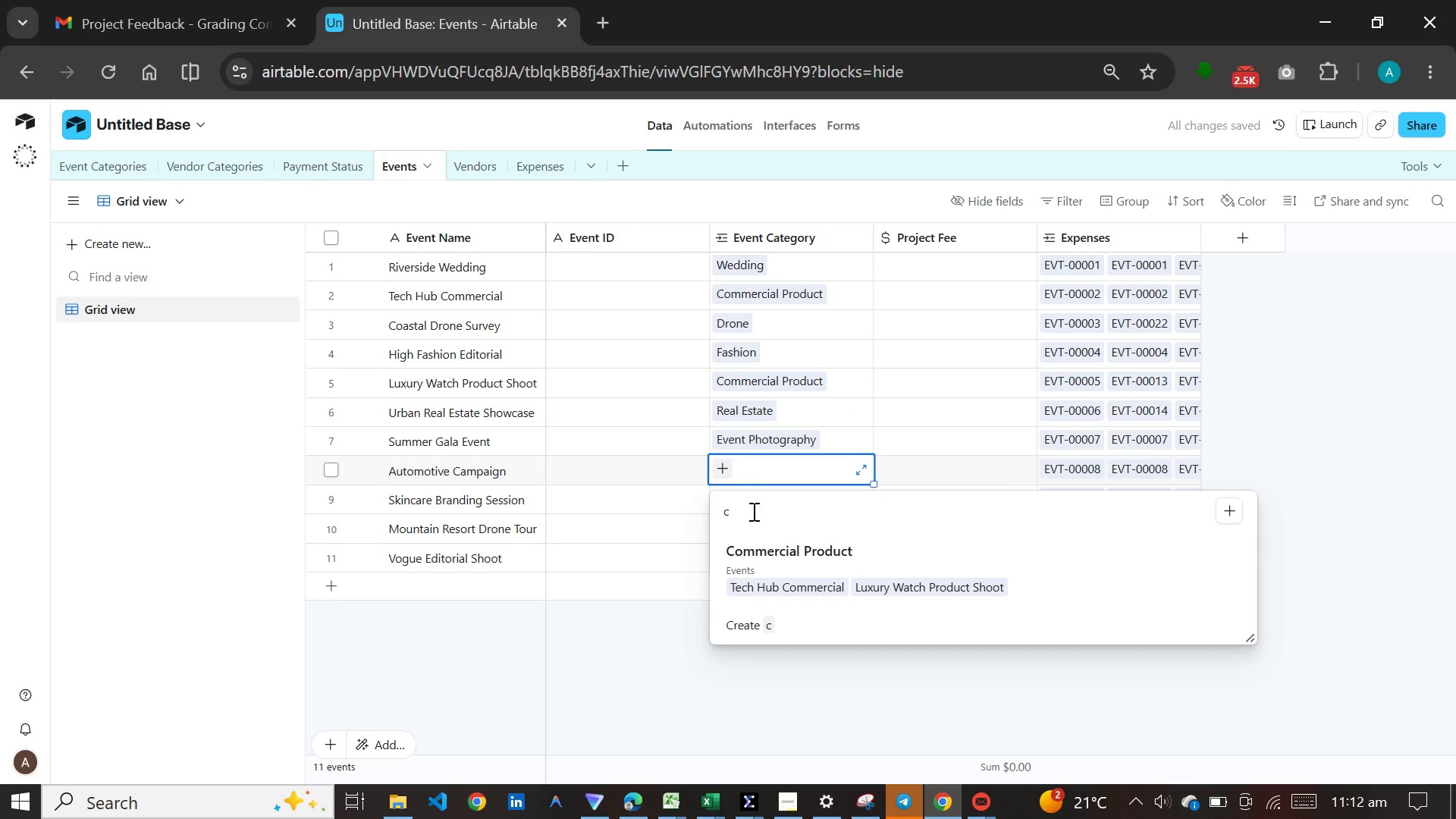 
left_click([761, 551])
 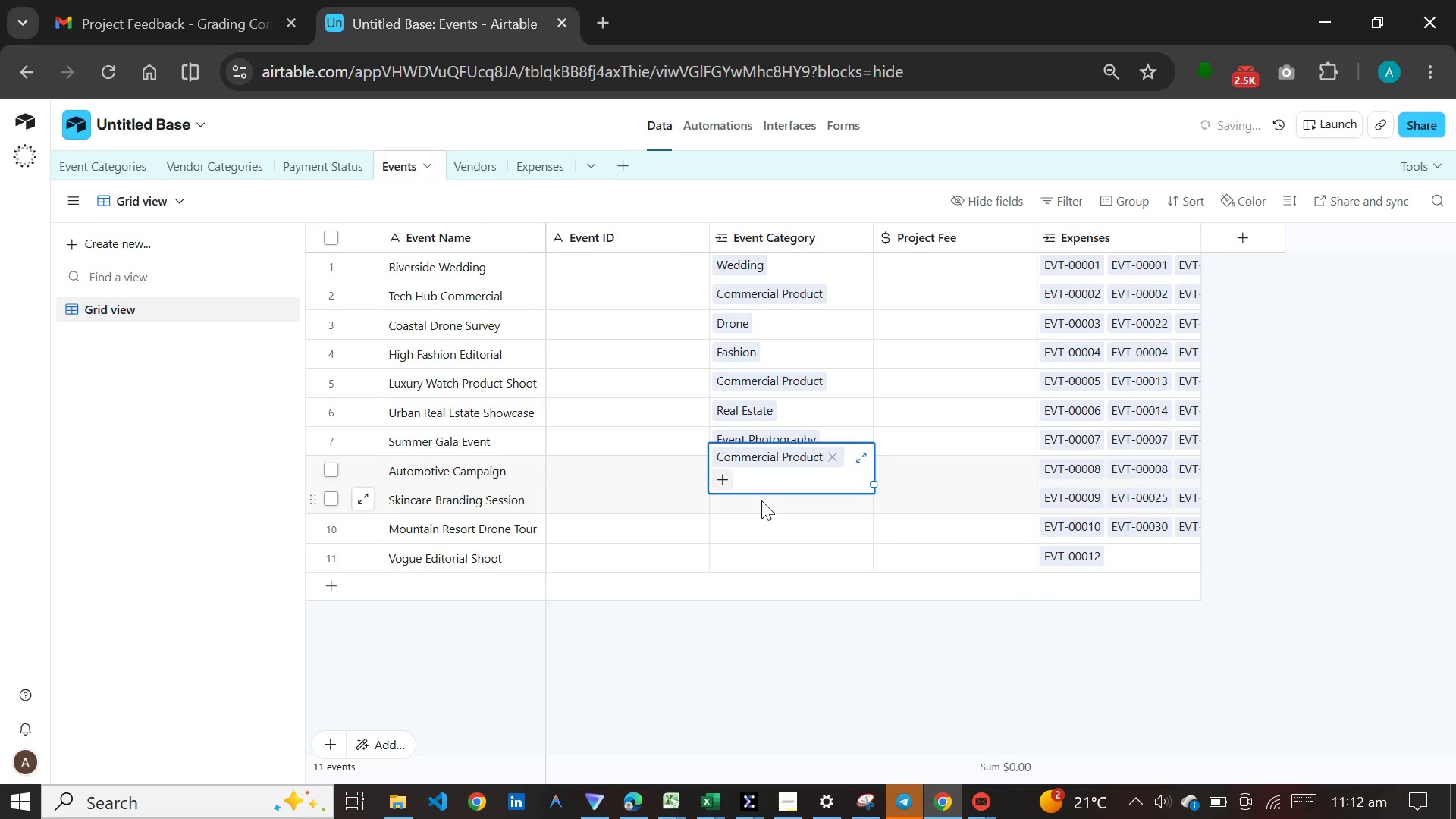 
left_click([761, 500])
 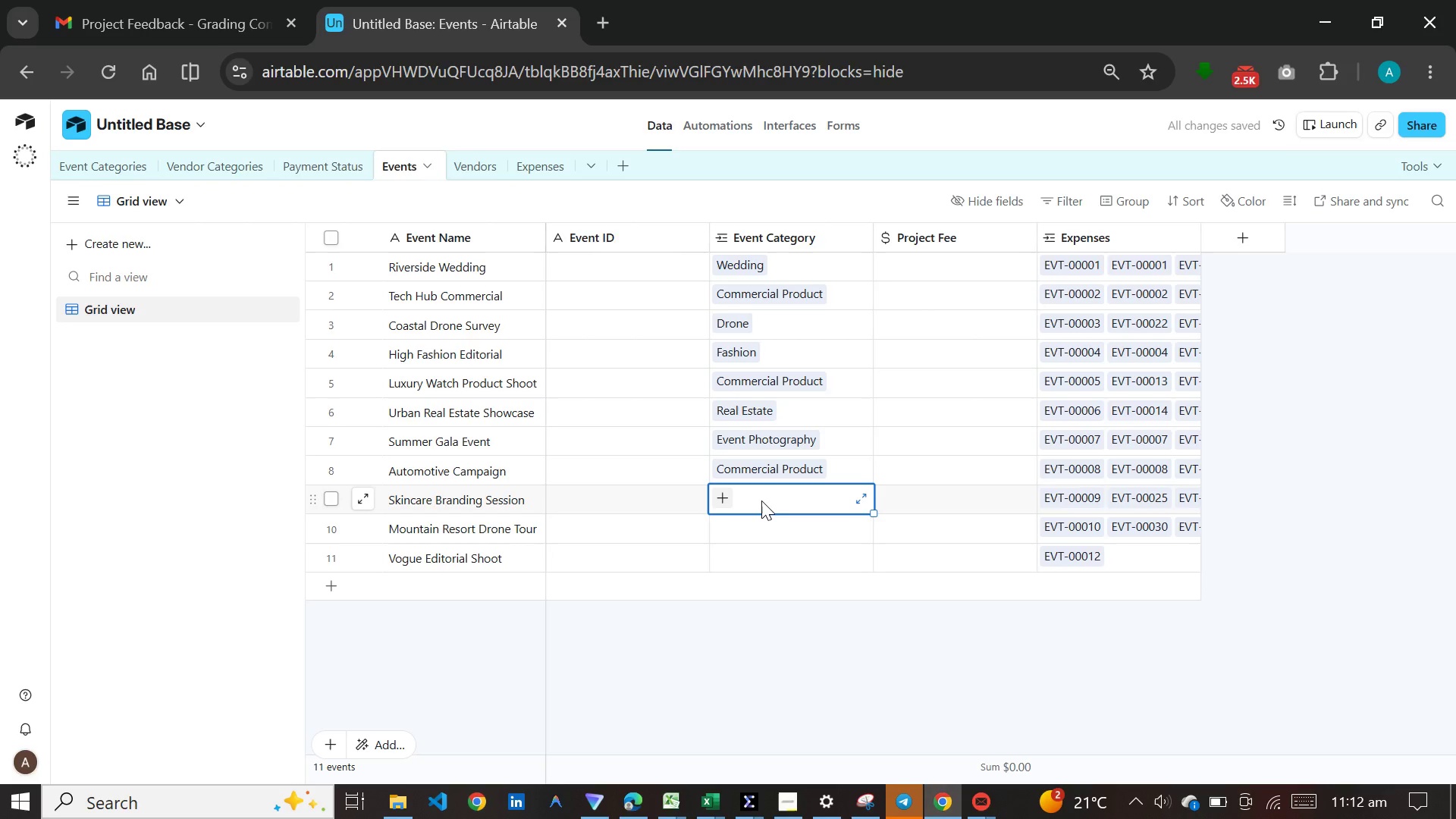 
key(C)
 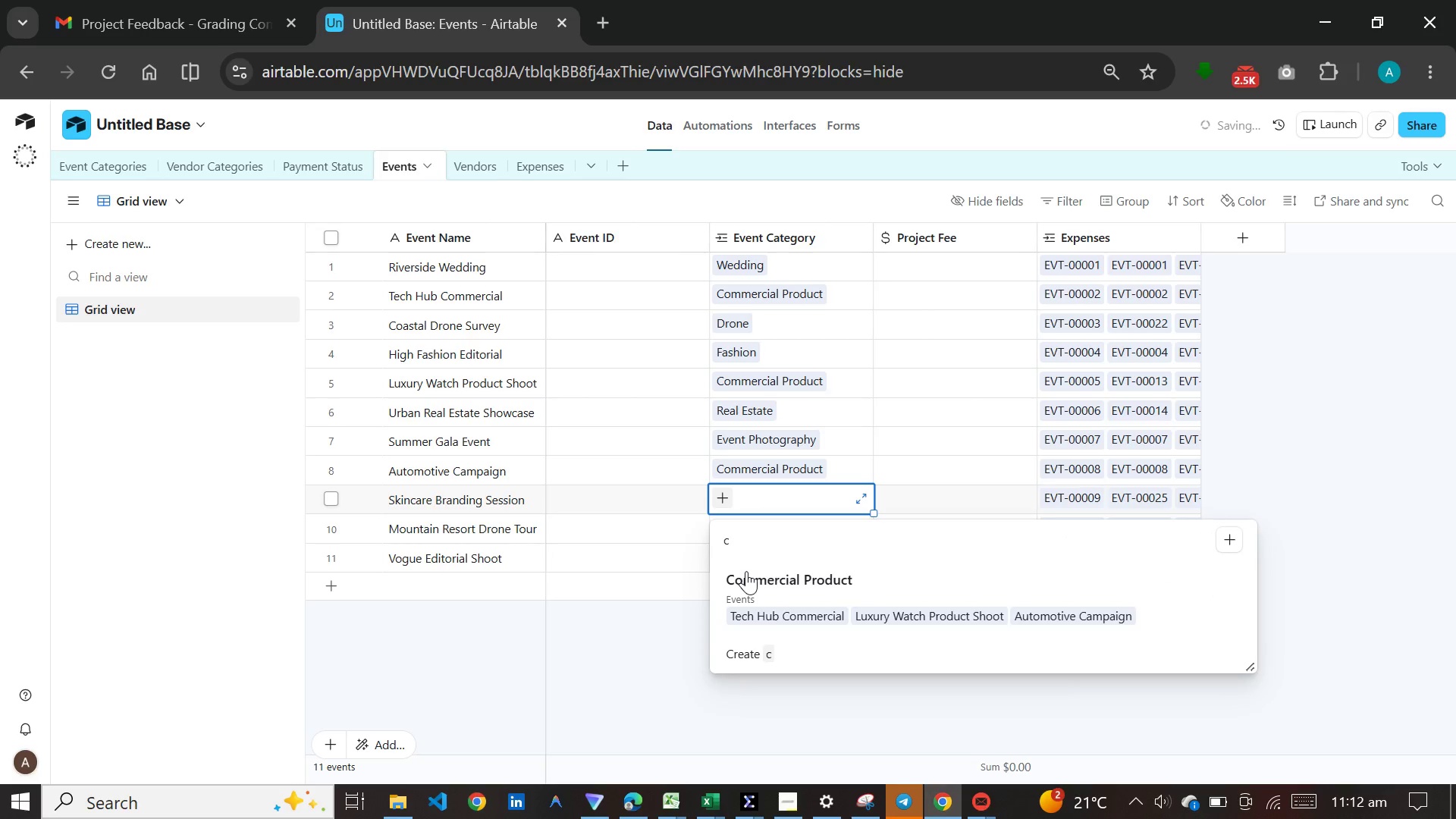 
left_click([746, 571])
 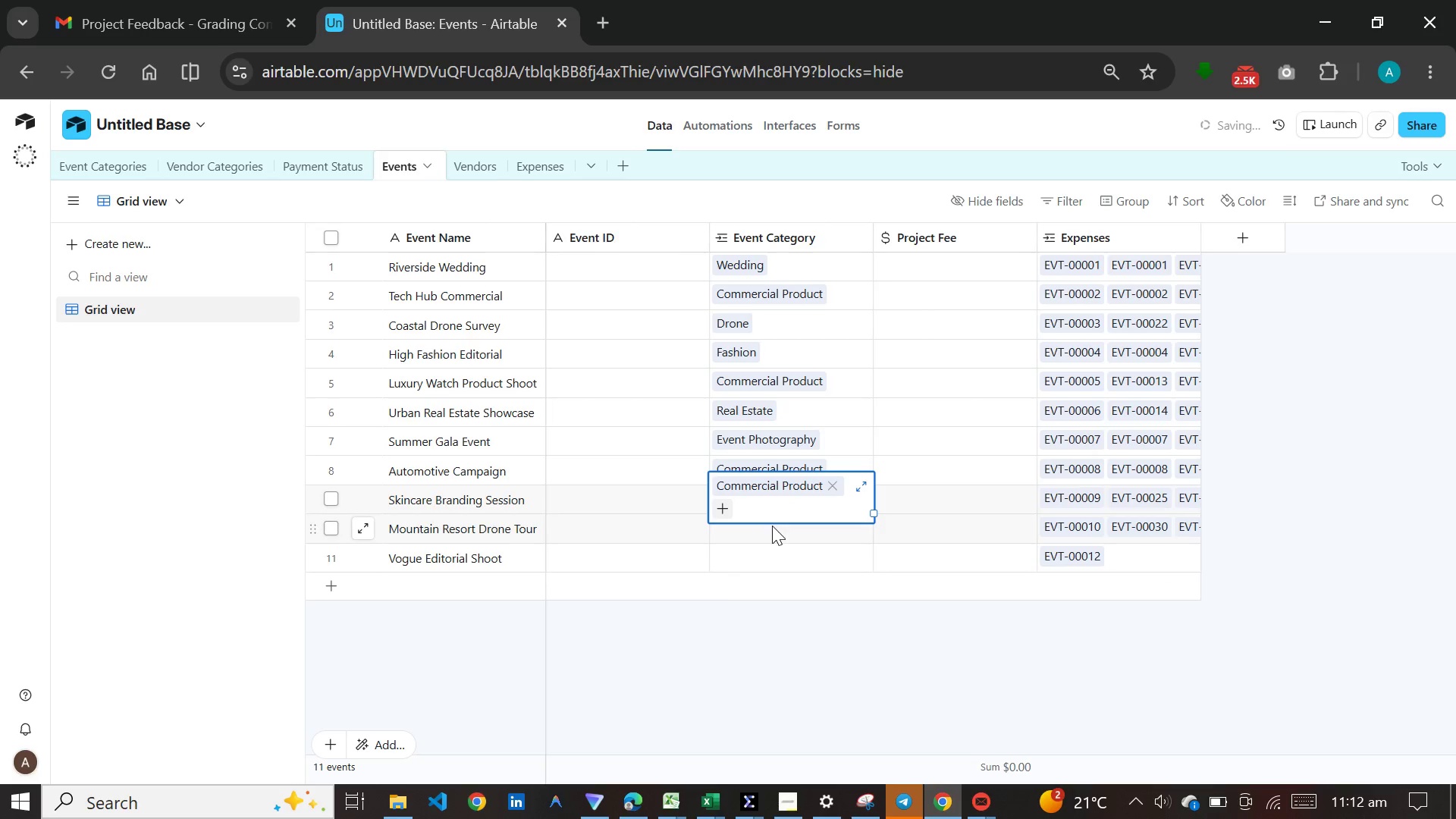 
left_click([772, 526])
 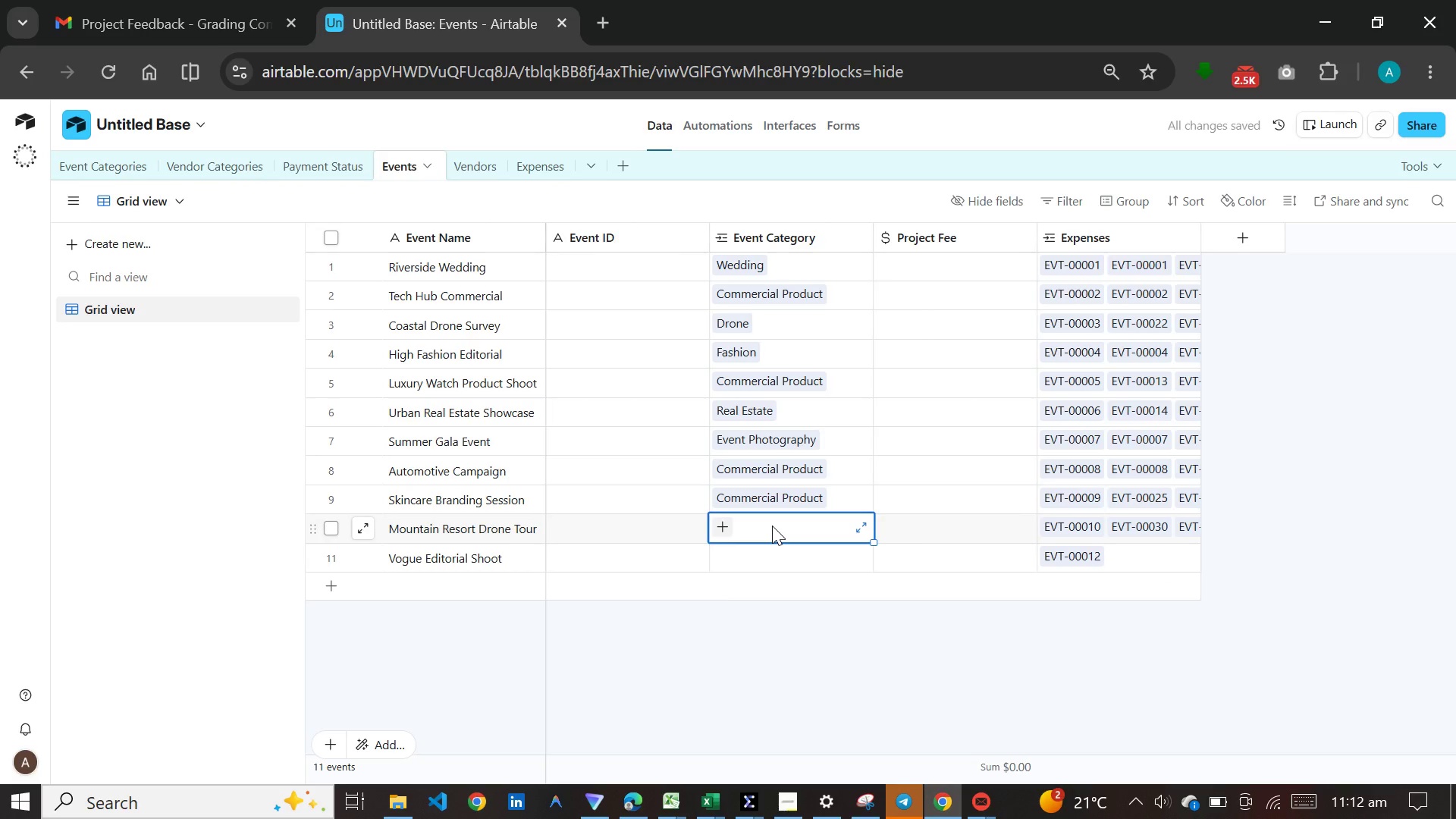 
key(D)
 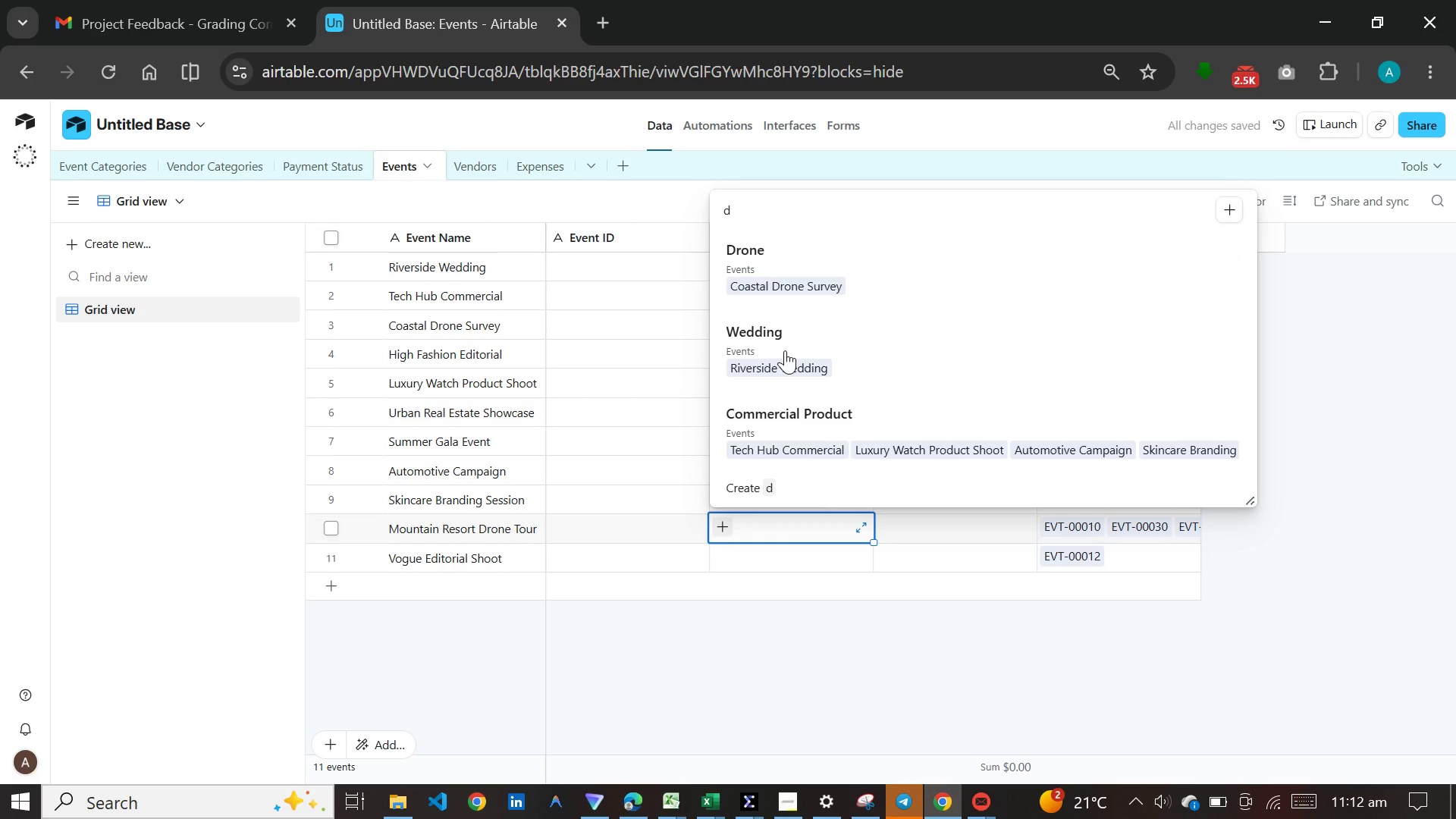 
left_click([784, 277])
 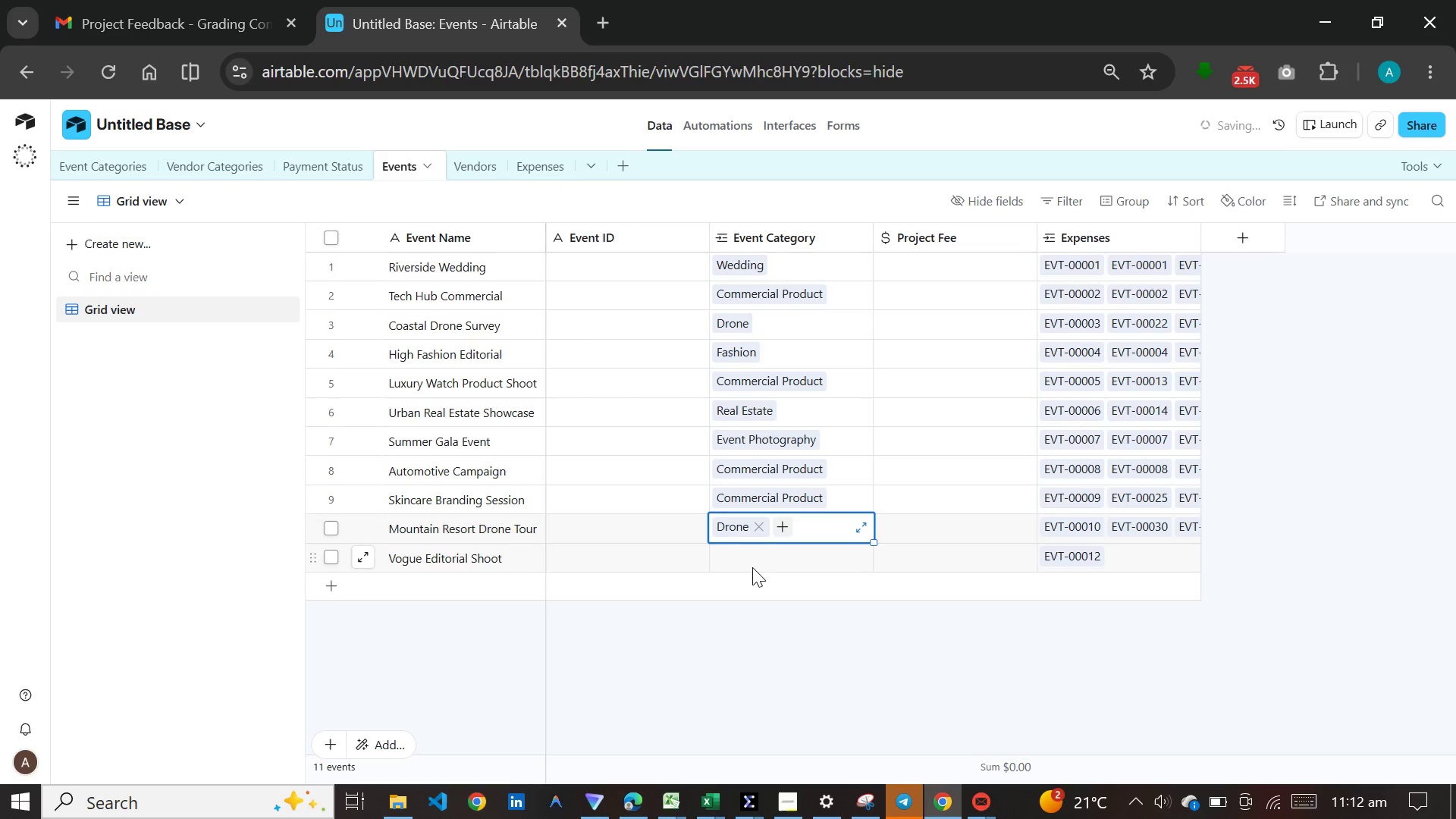 
left_click([752, 567])
 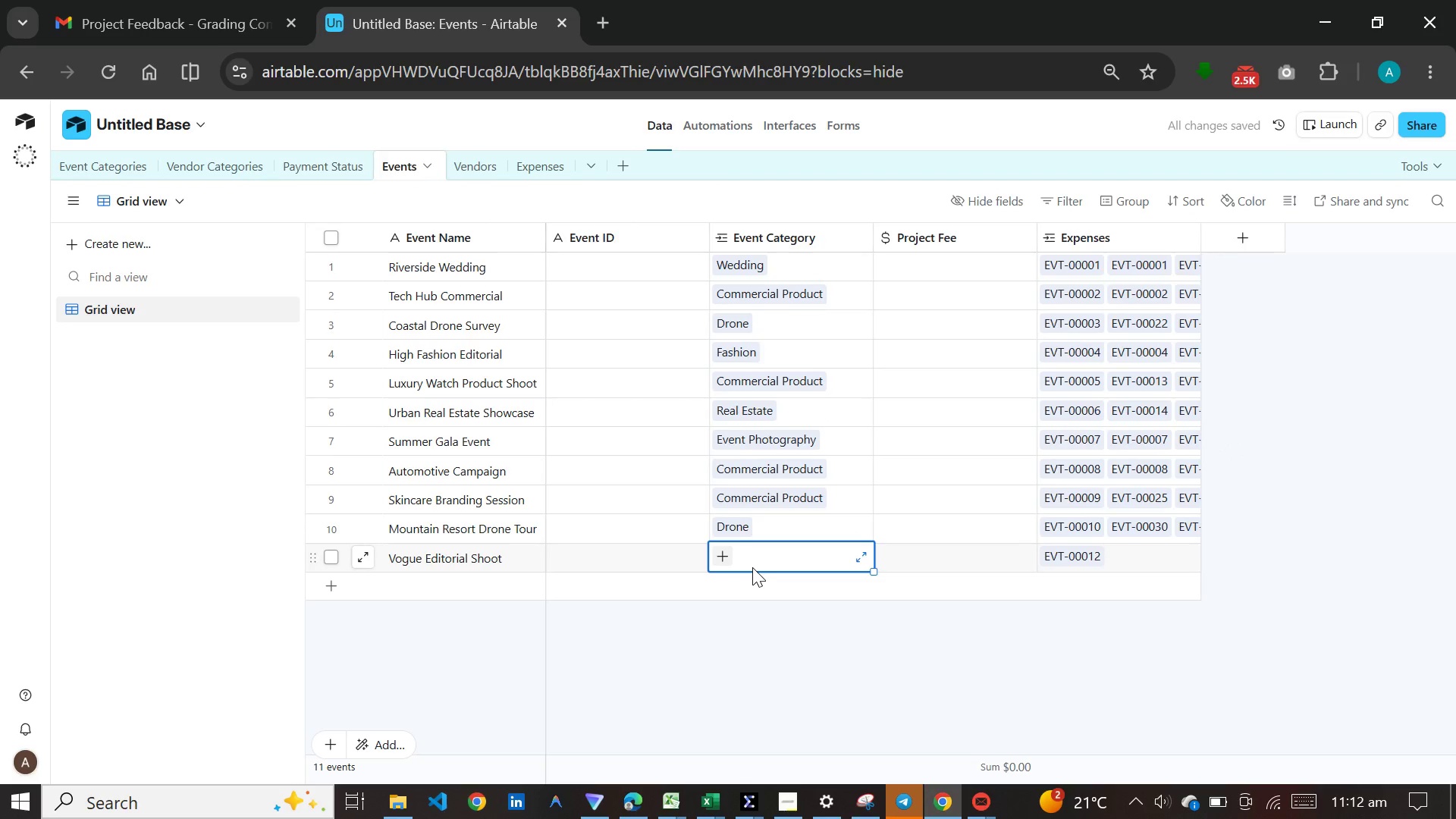 
type(fa)
 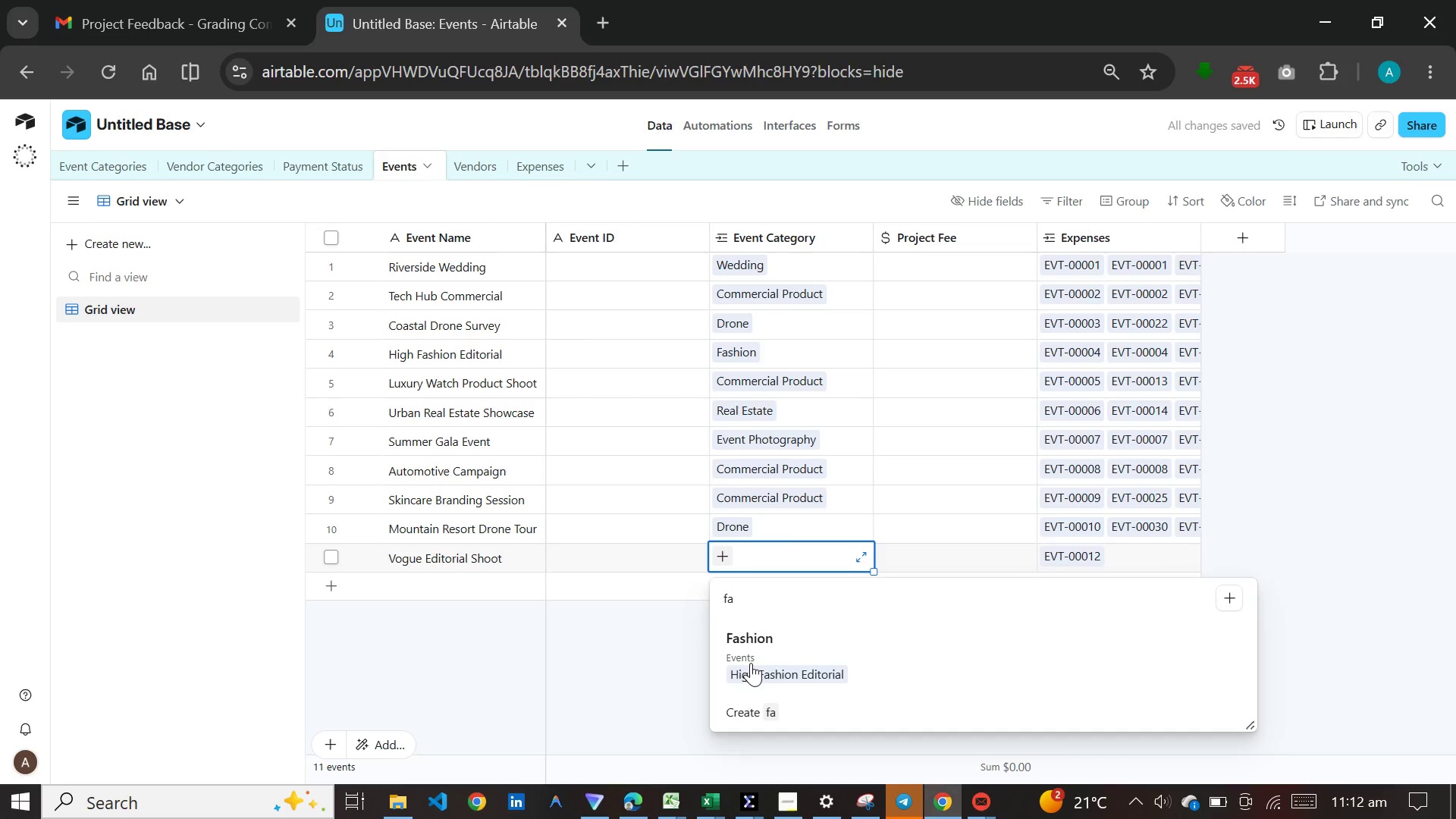 
left_click([751, 663])
 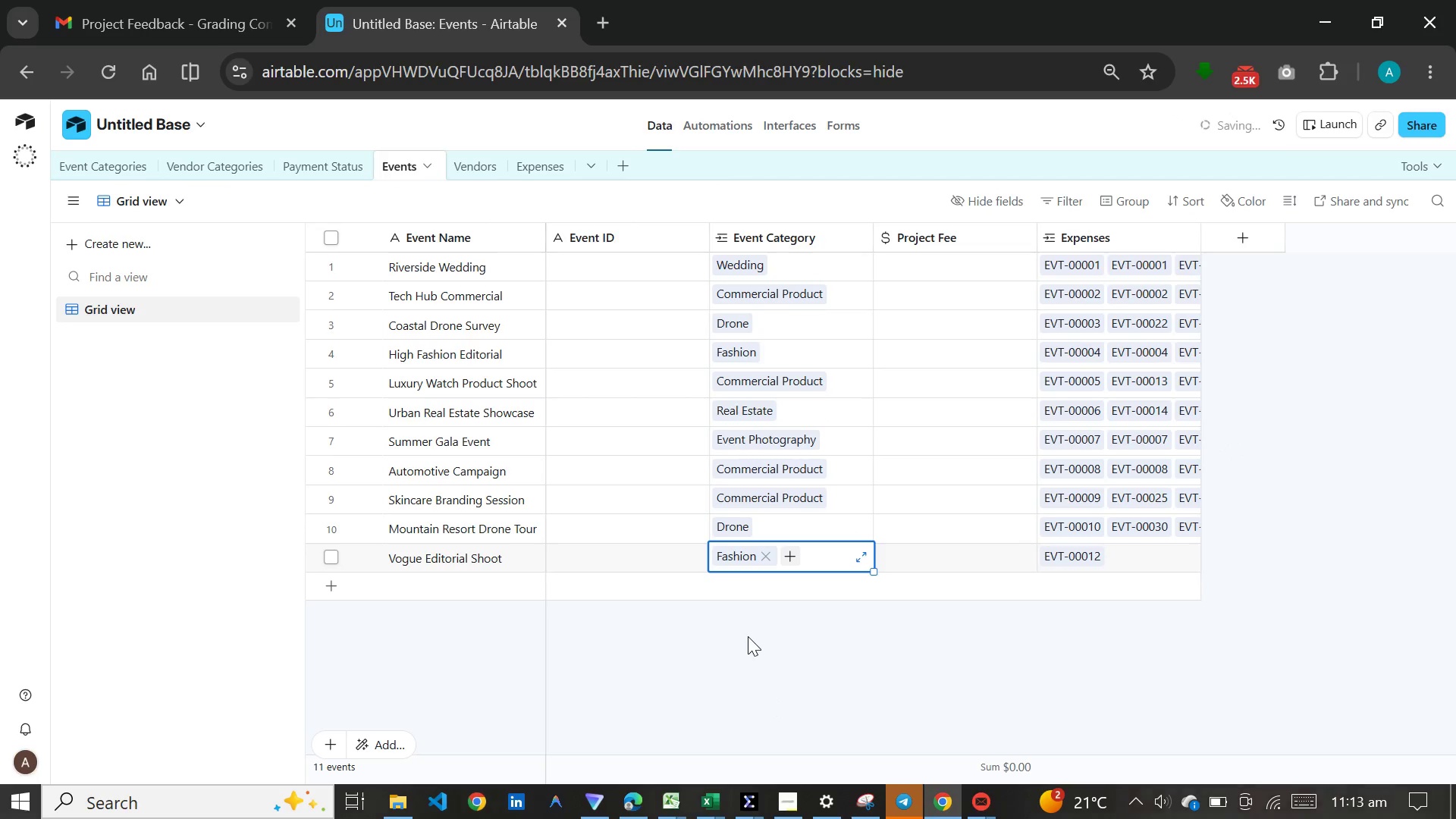 
left_click([748, 636])
 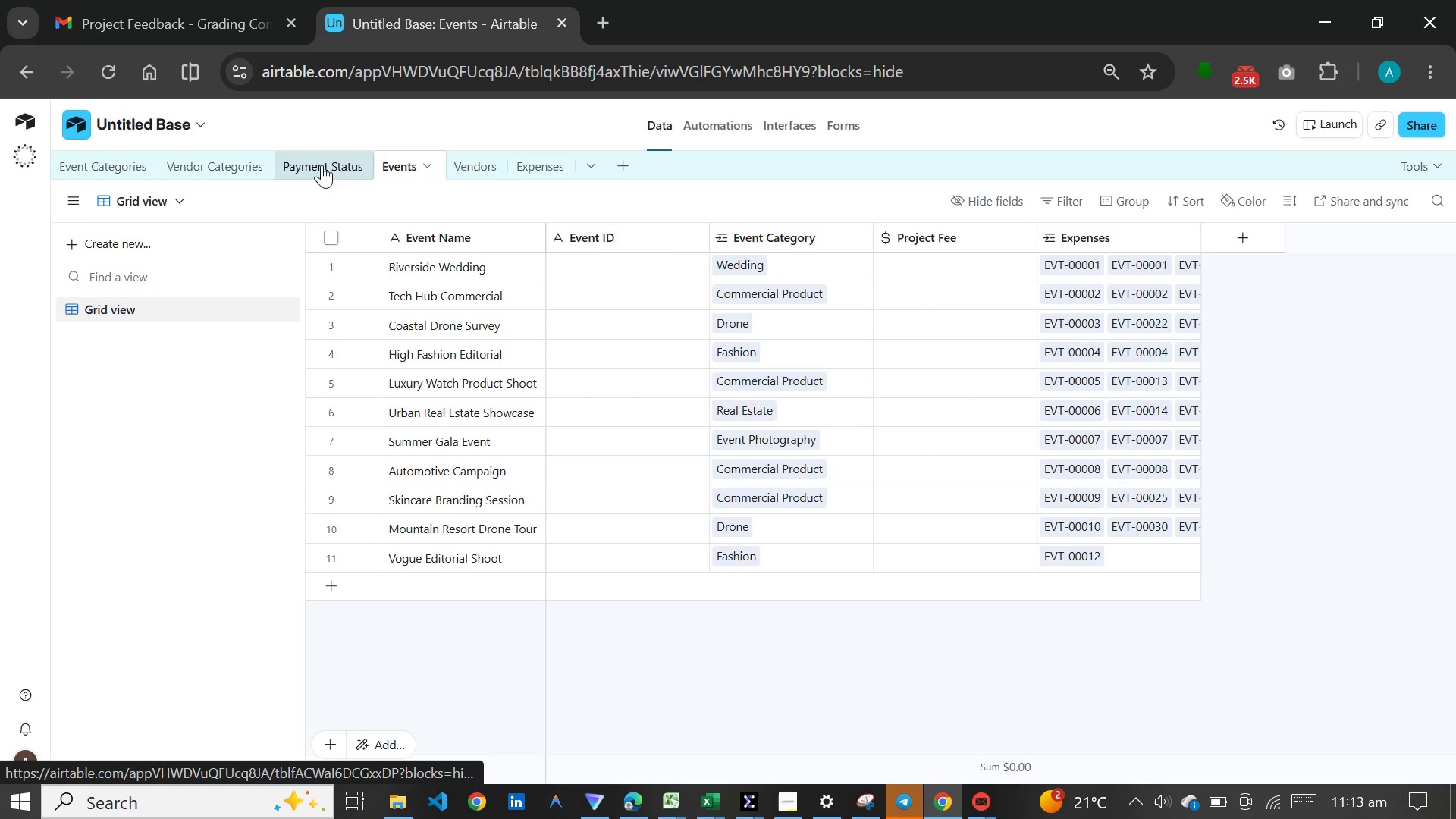 
wait(23.48)
 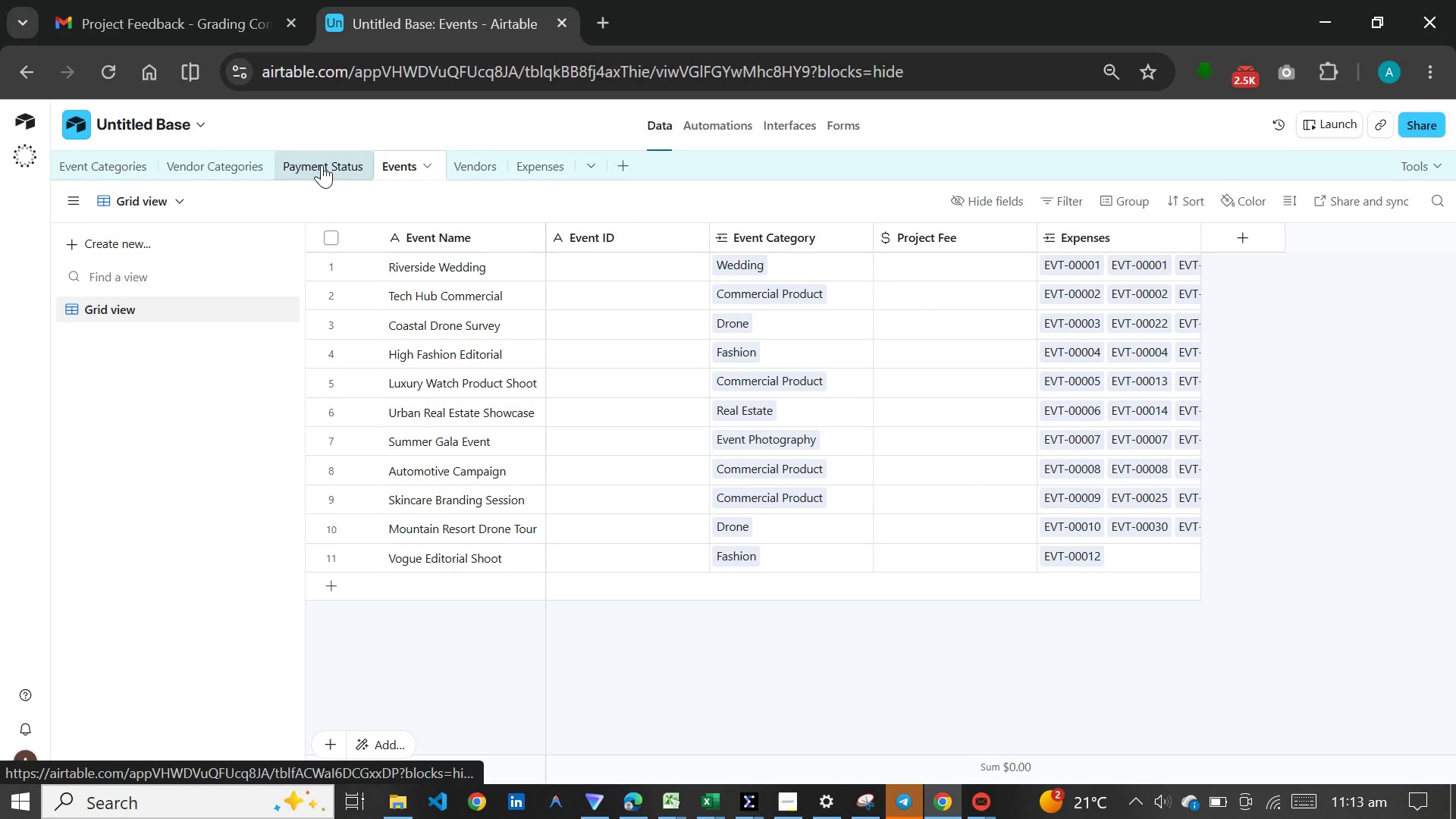 
left_click([74, 156])
 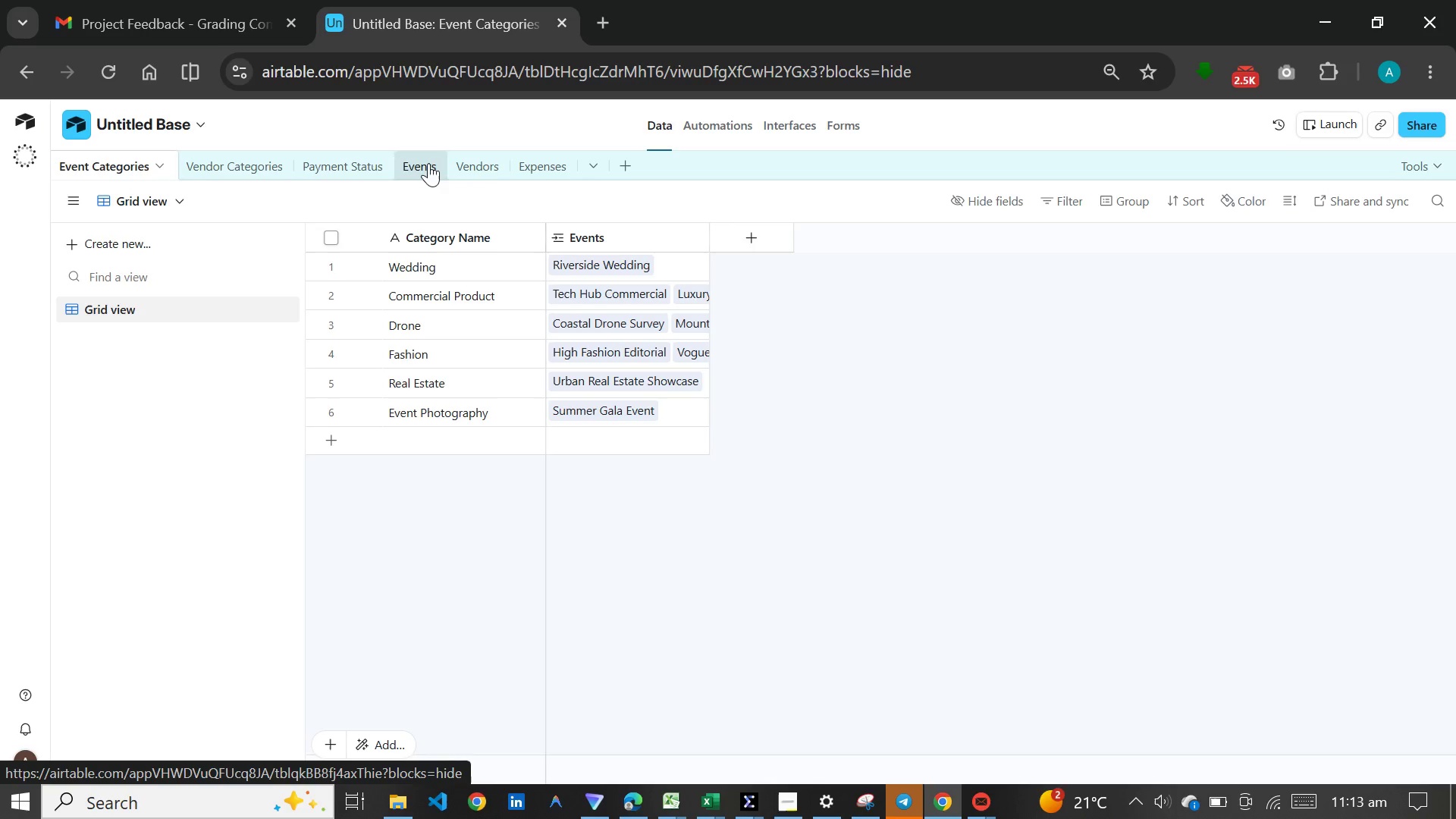 
left_click([428, 163])
 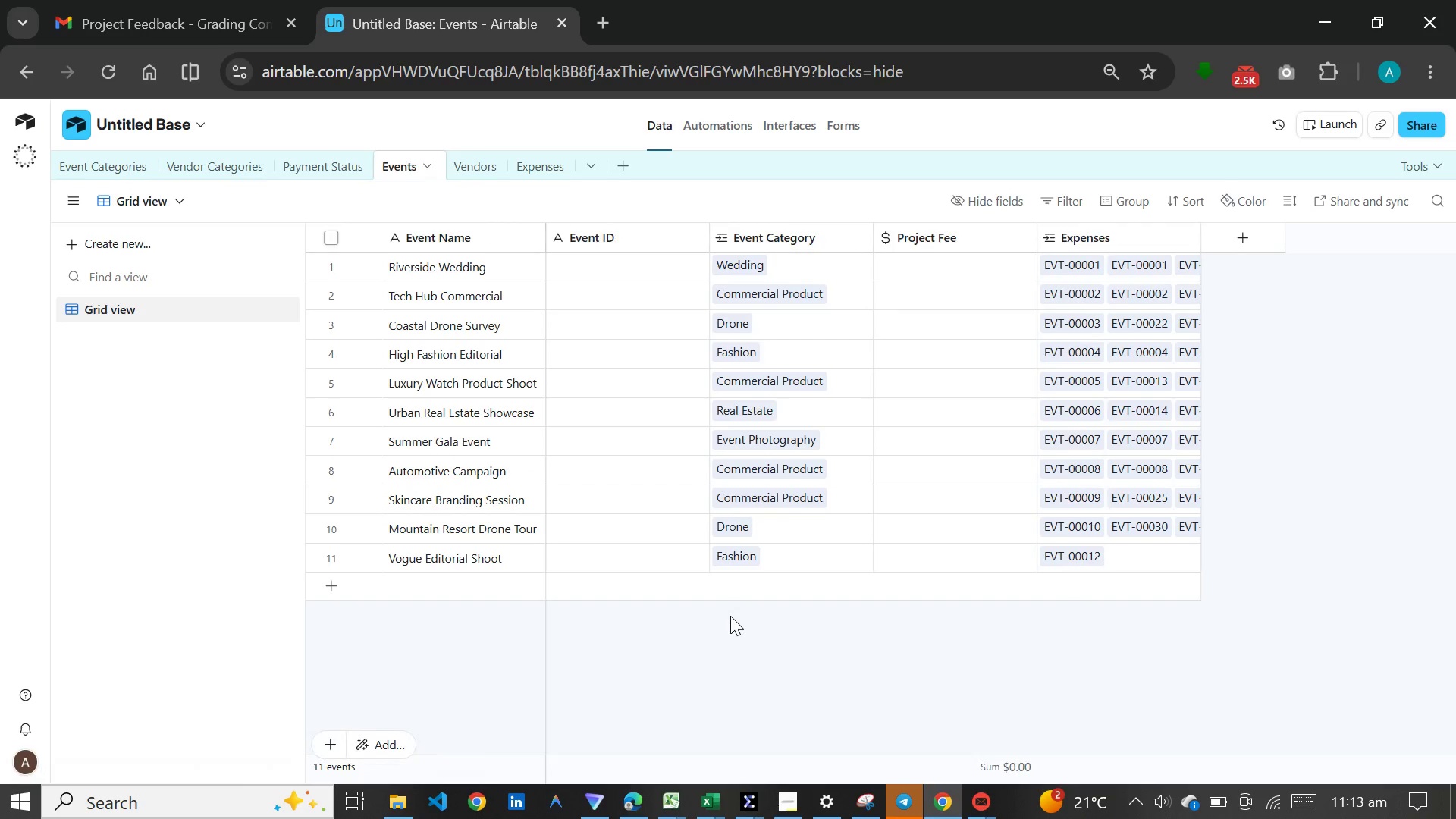 
left_click([730, 616])
 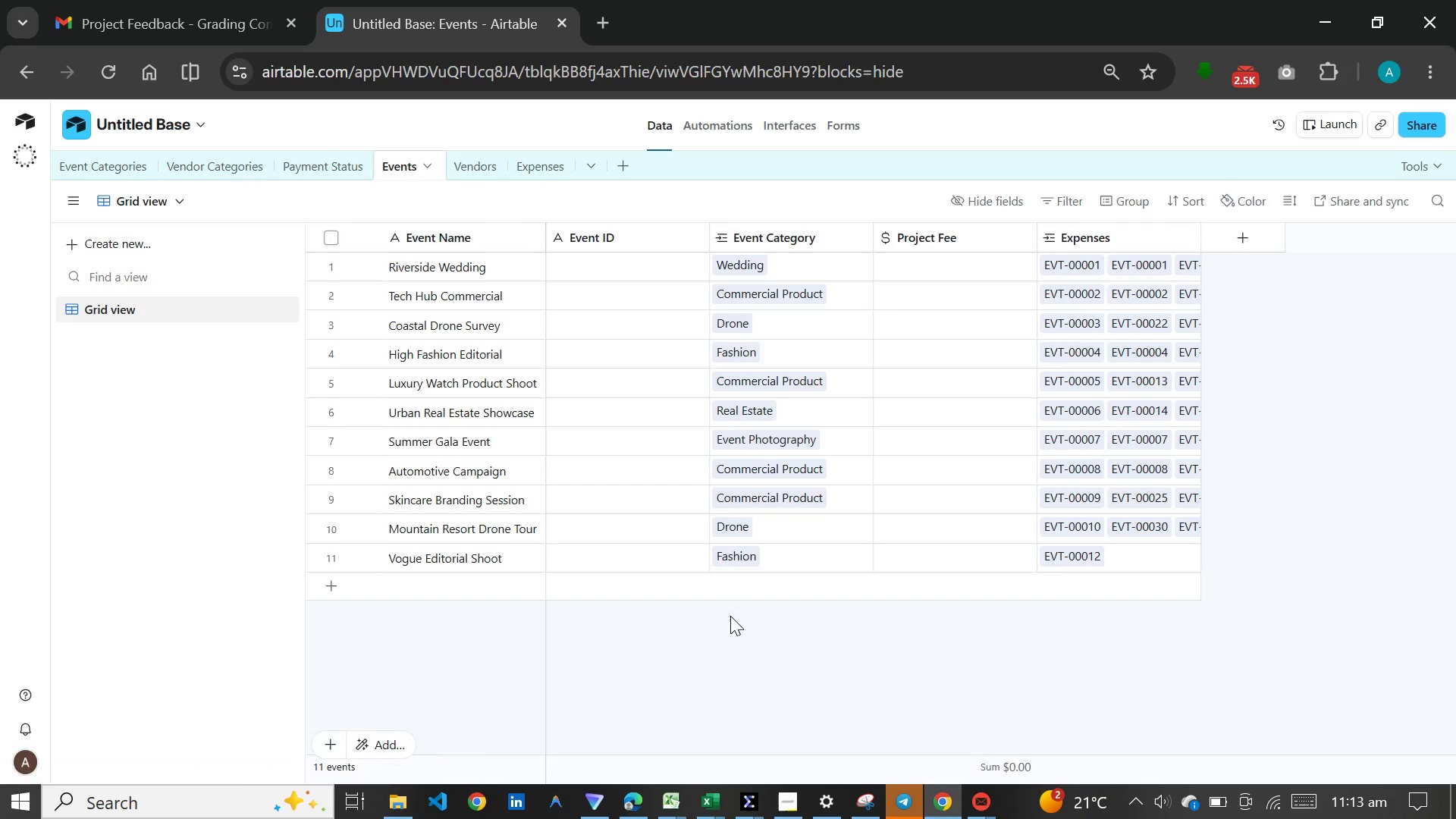 
wait(17.92)
 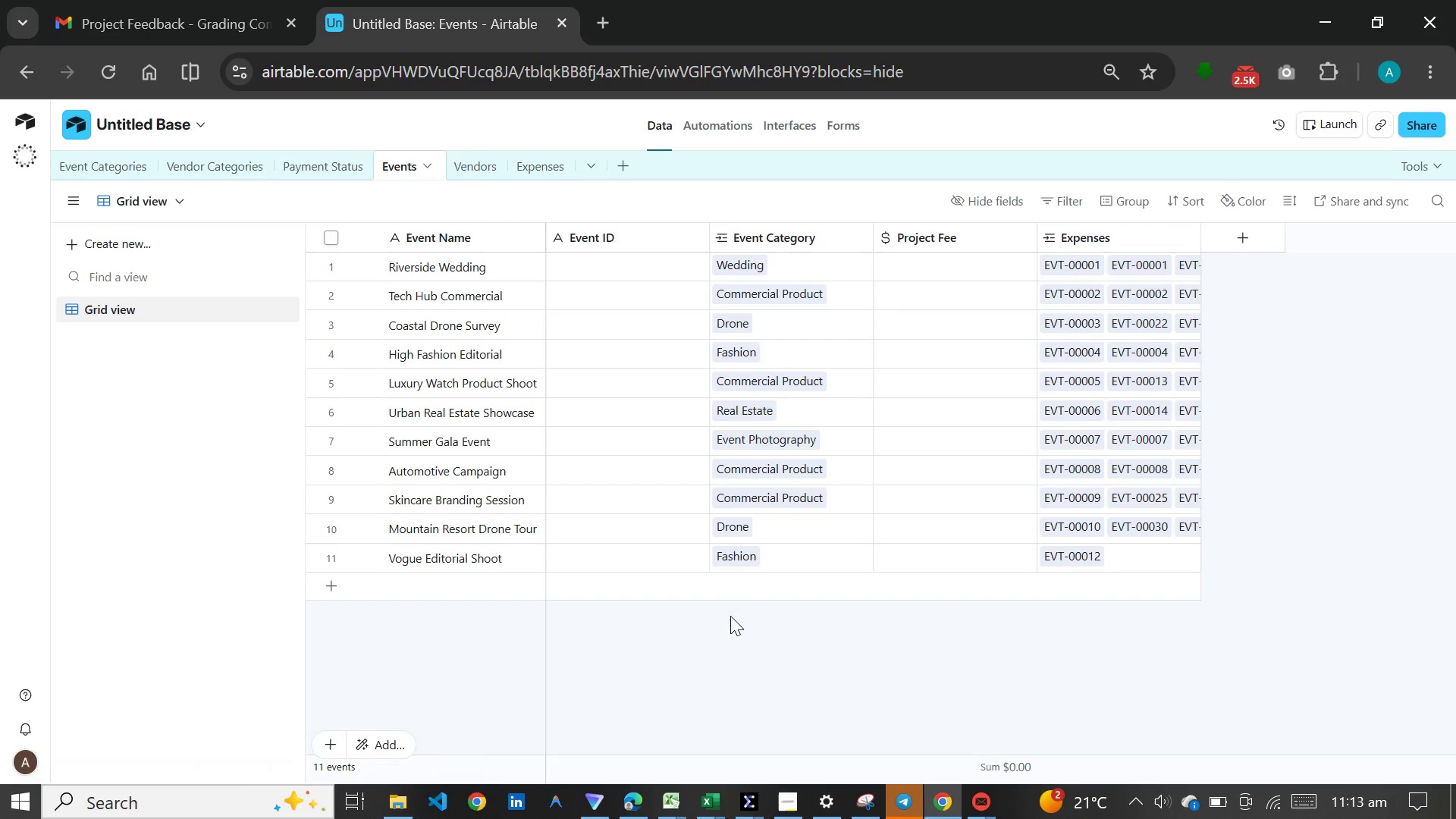 
left_click([529, 158])
 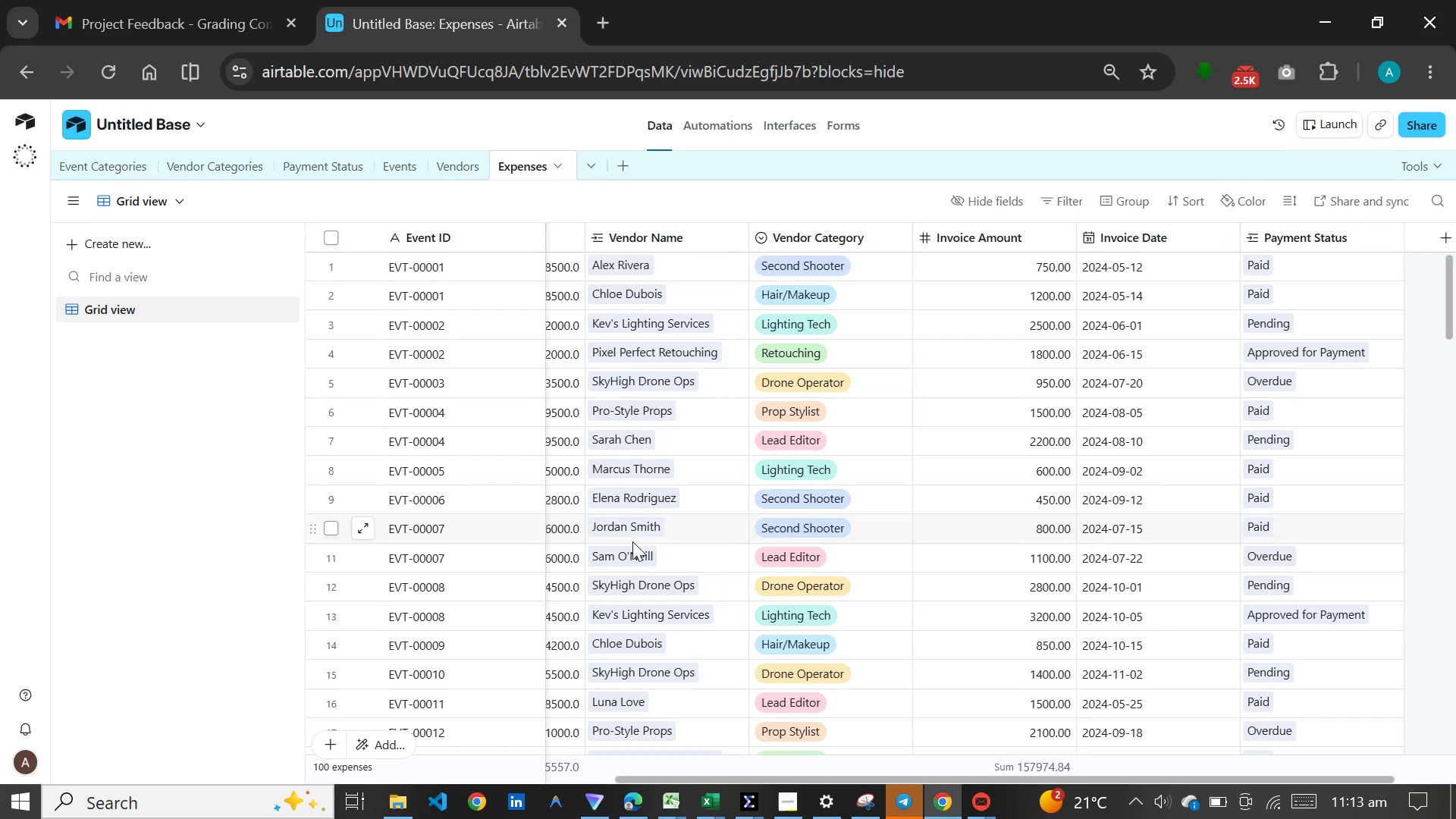 
double_click([560, 560])
 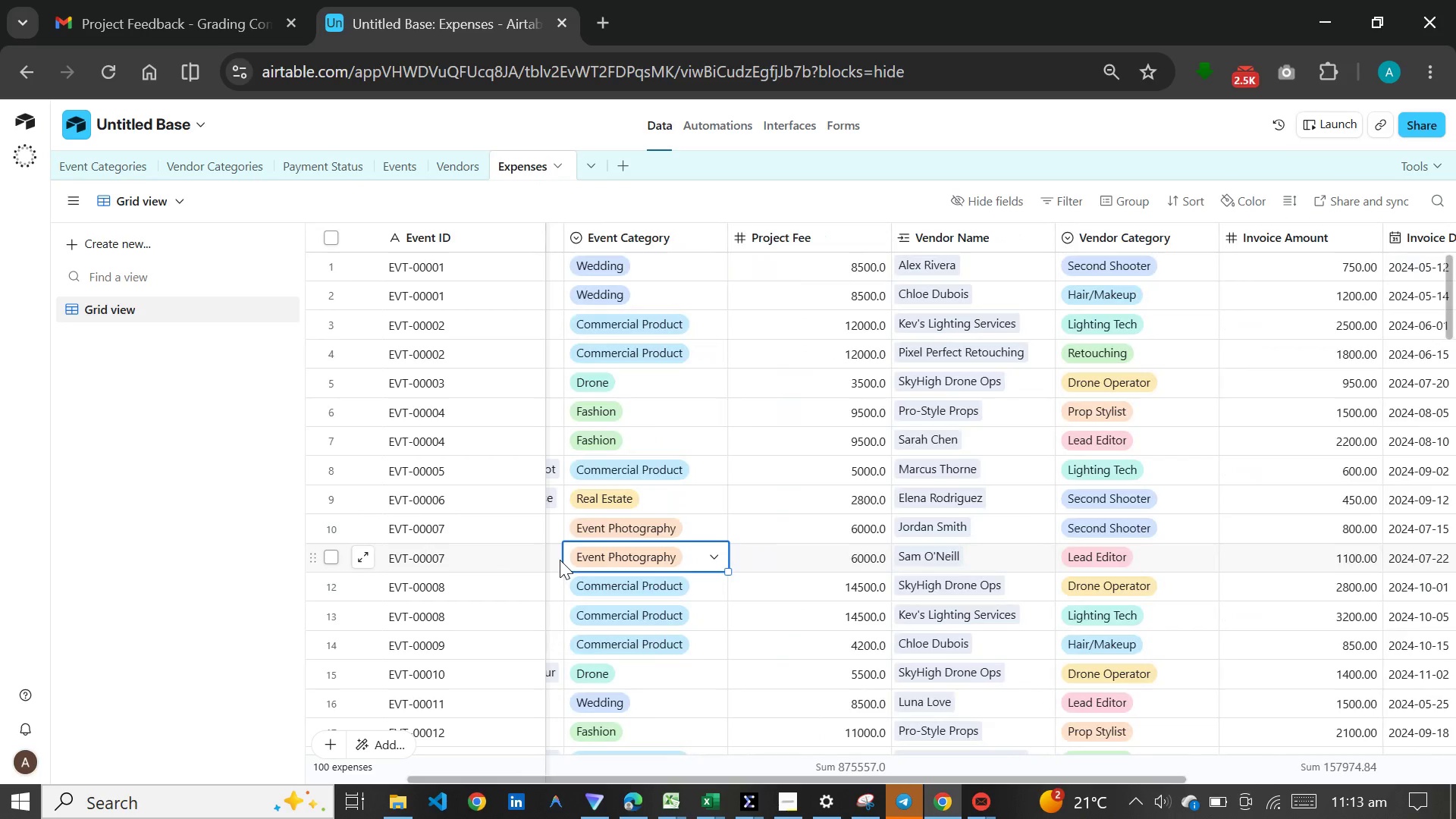 
left_click([560, 560])
 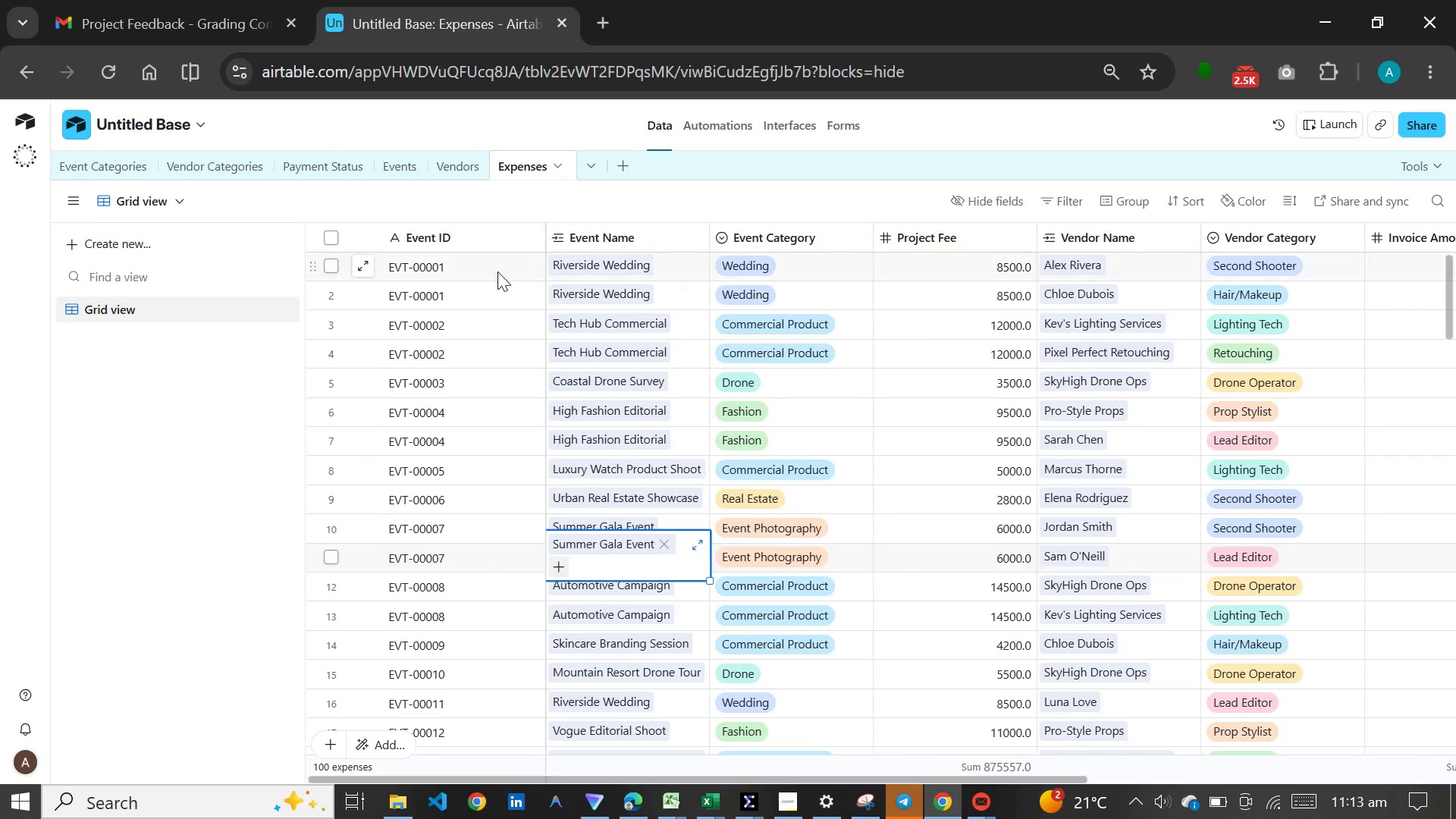 
left_click([497, 271])
 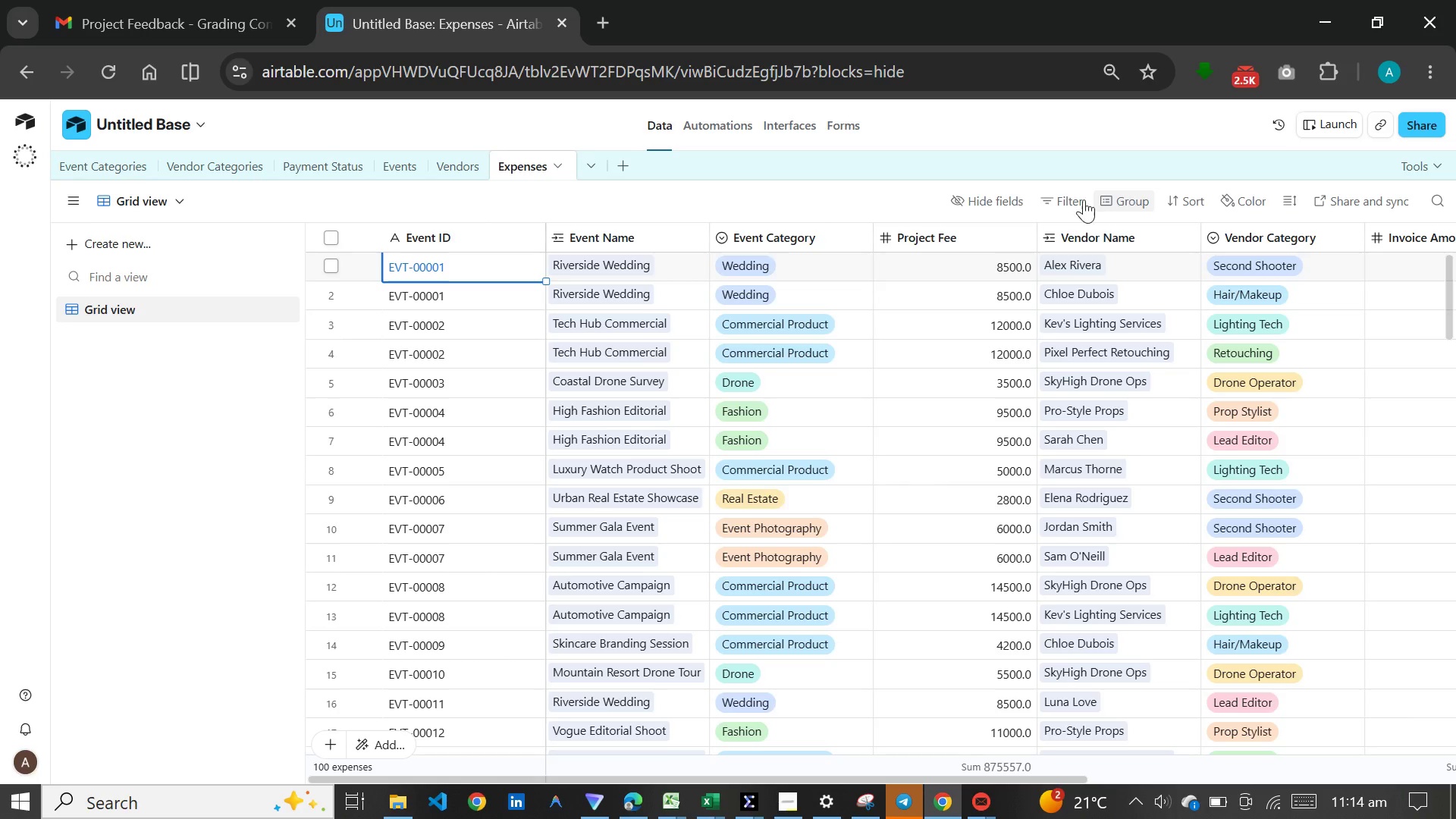 
wait(6.94)
 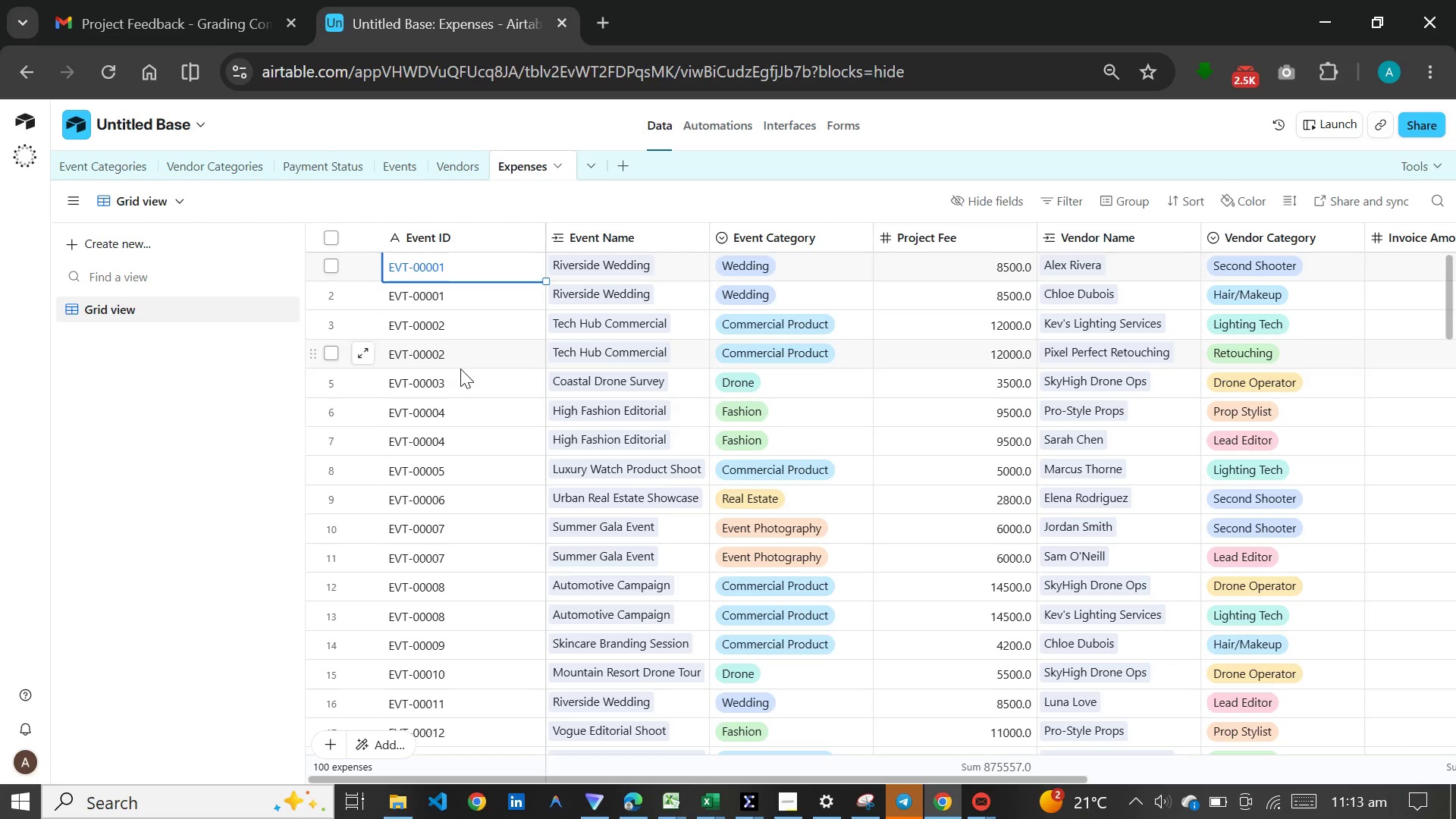 
left_click([1003, 208])
 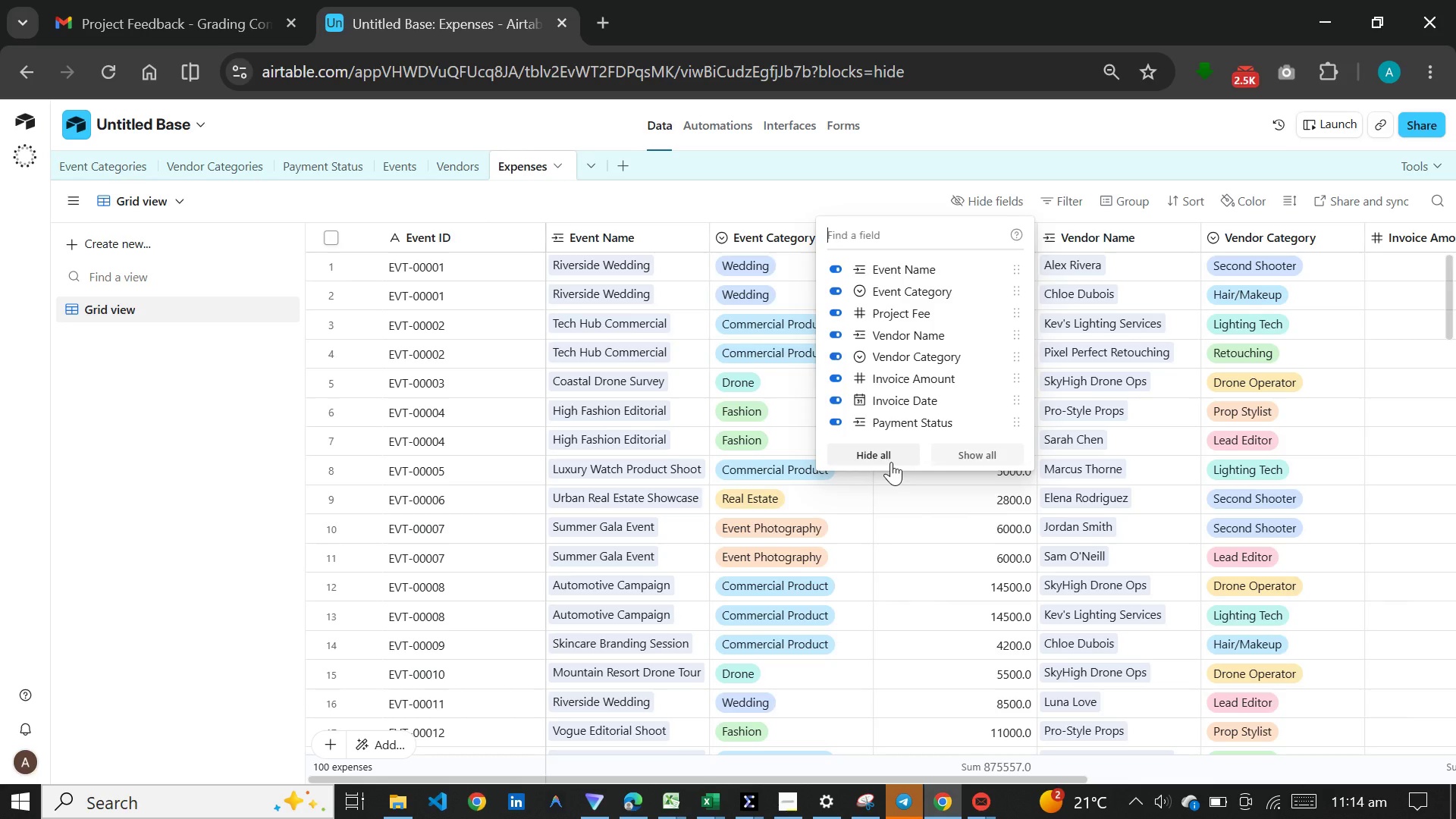 
left_click([891, 462])
 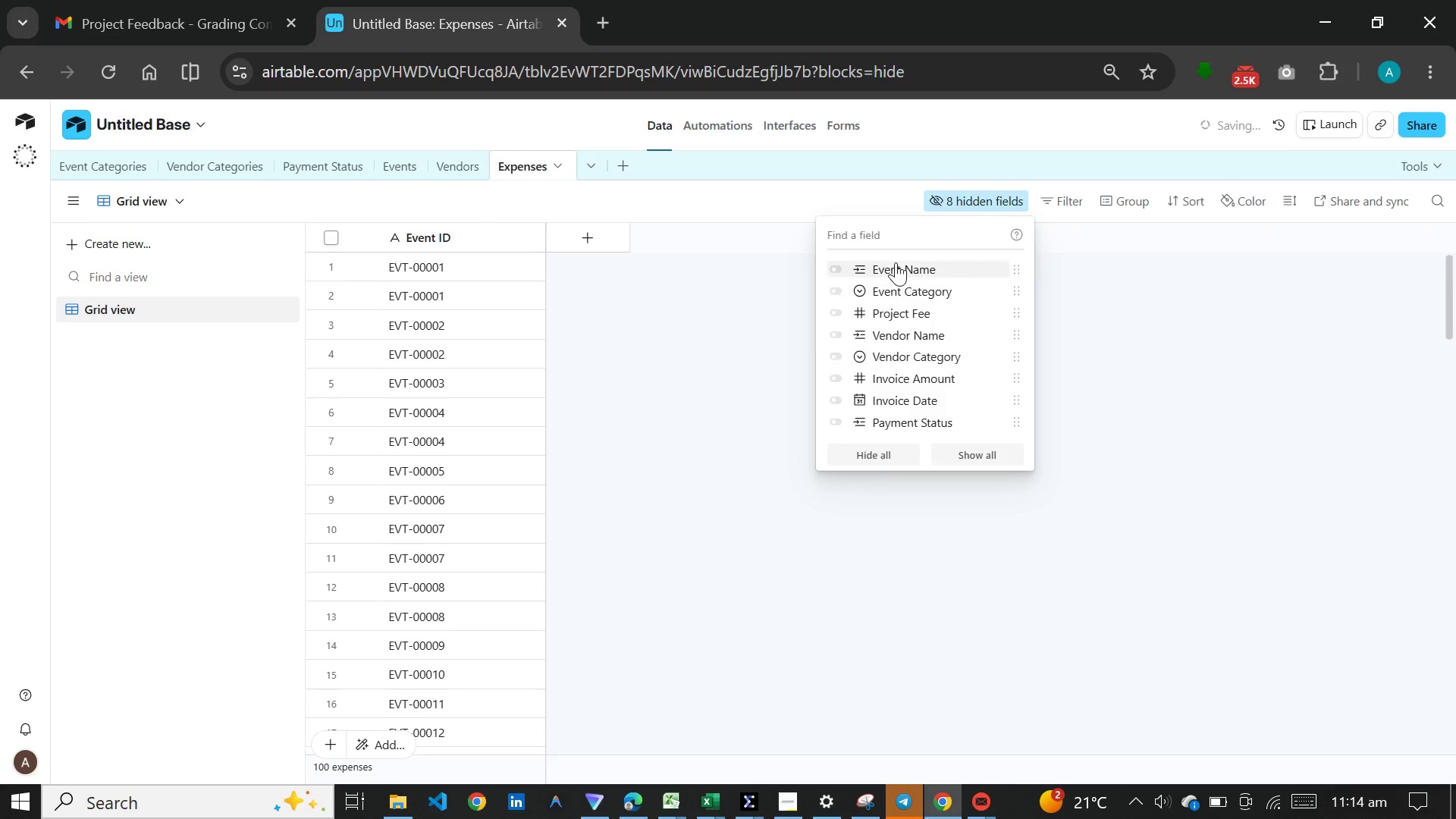 
left_click([896, 262])
 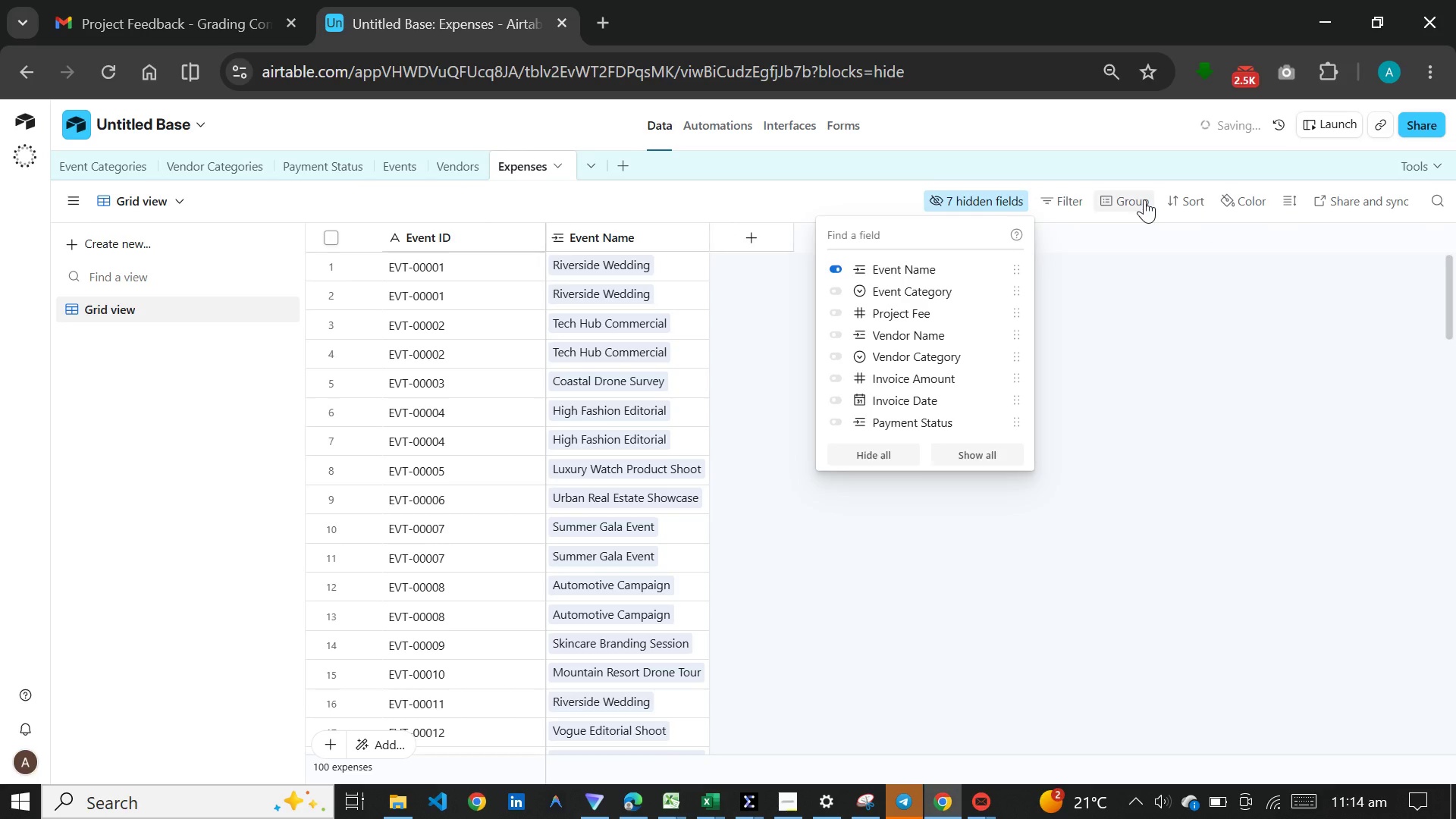 
left_click([1144, 200])
 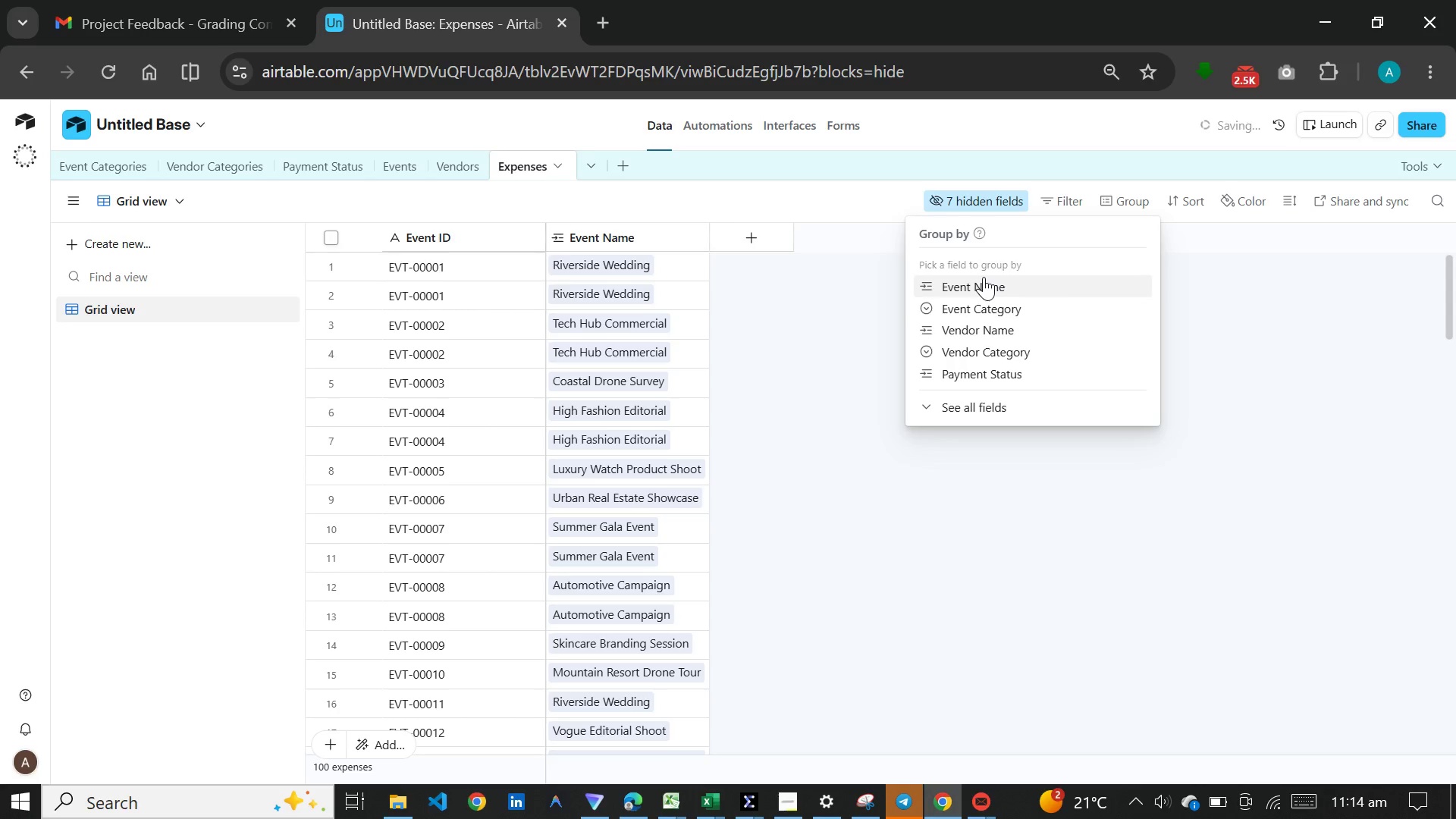 
left_click([984, 277])
 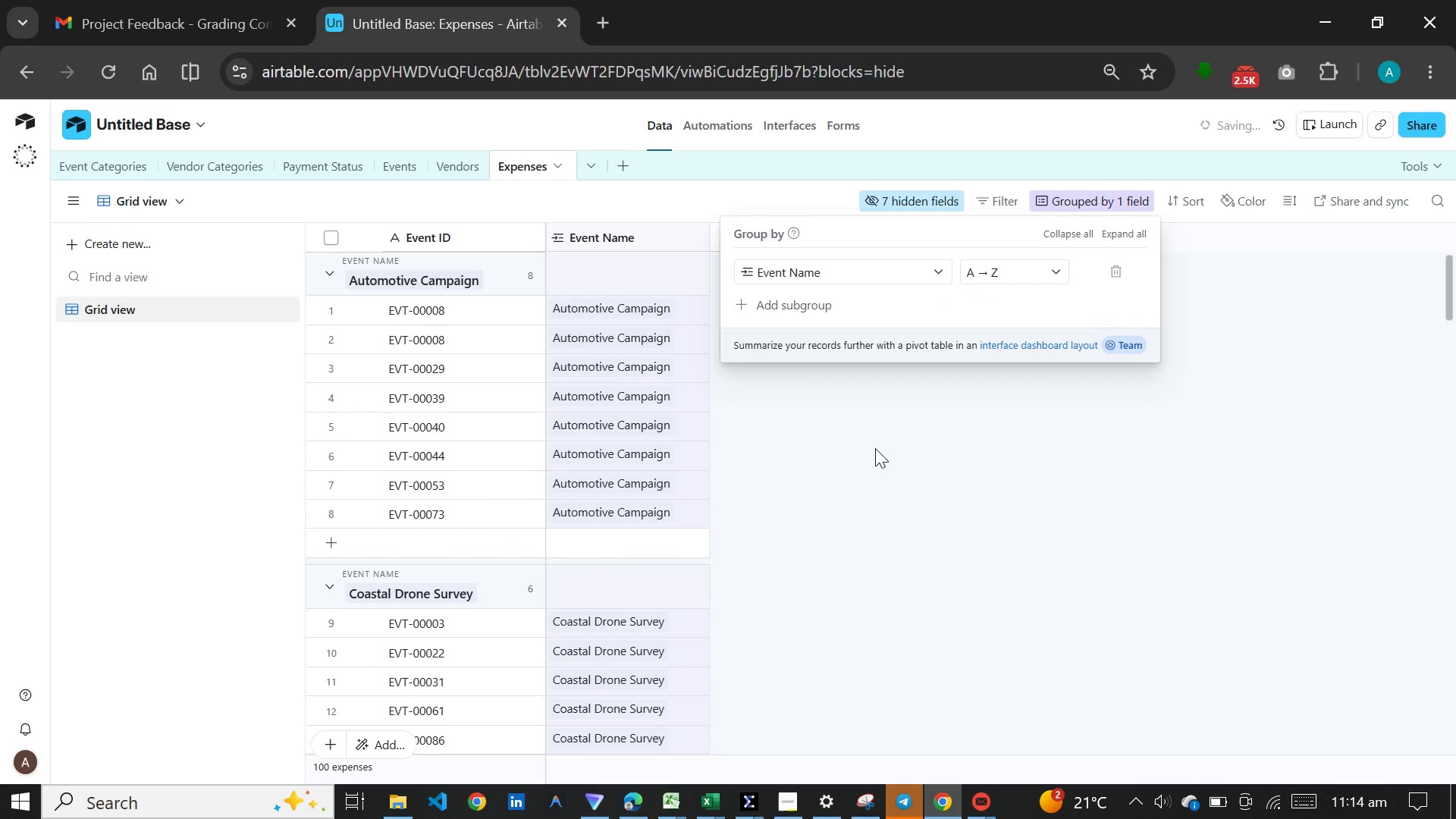 
left_click([877, 449])
 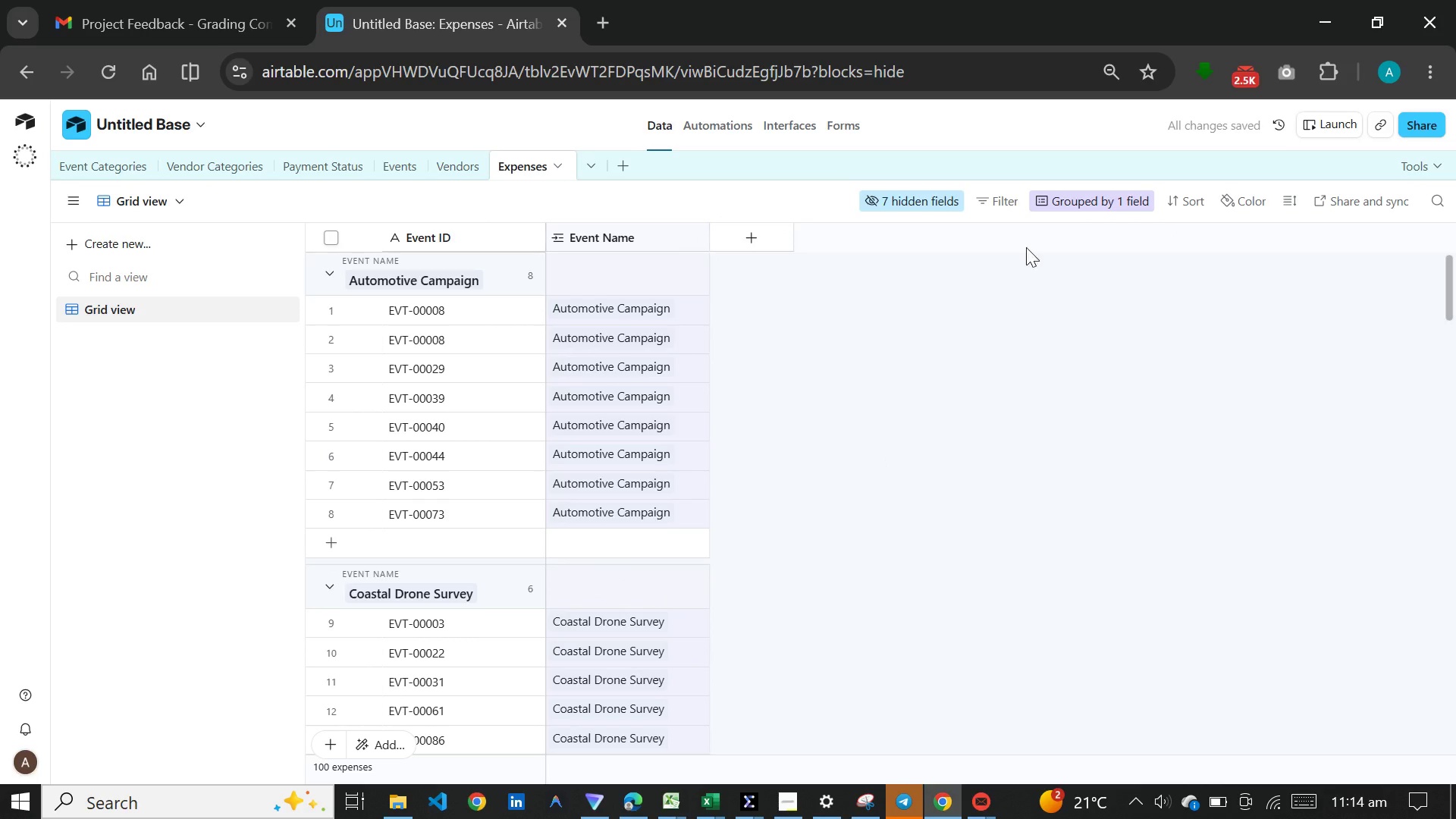 
left_click([1074, 198])
 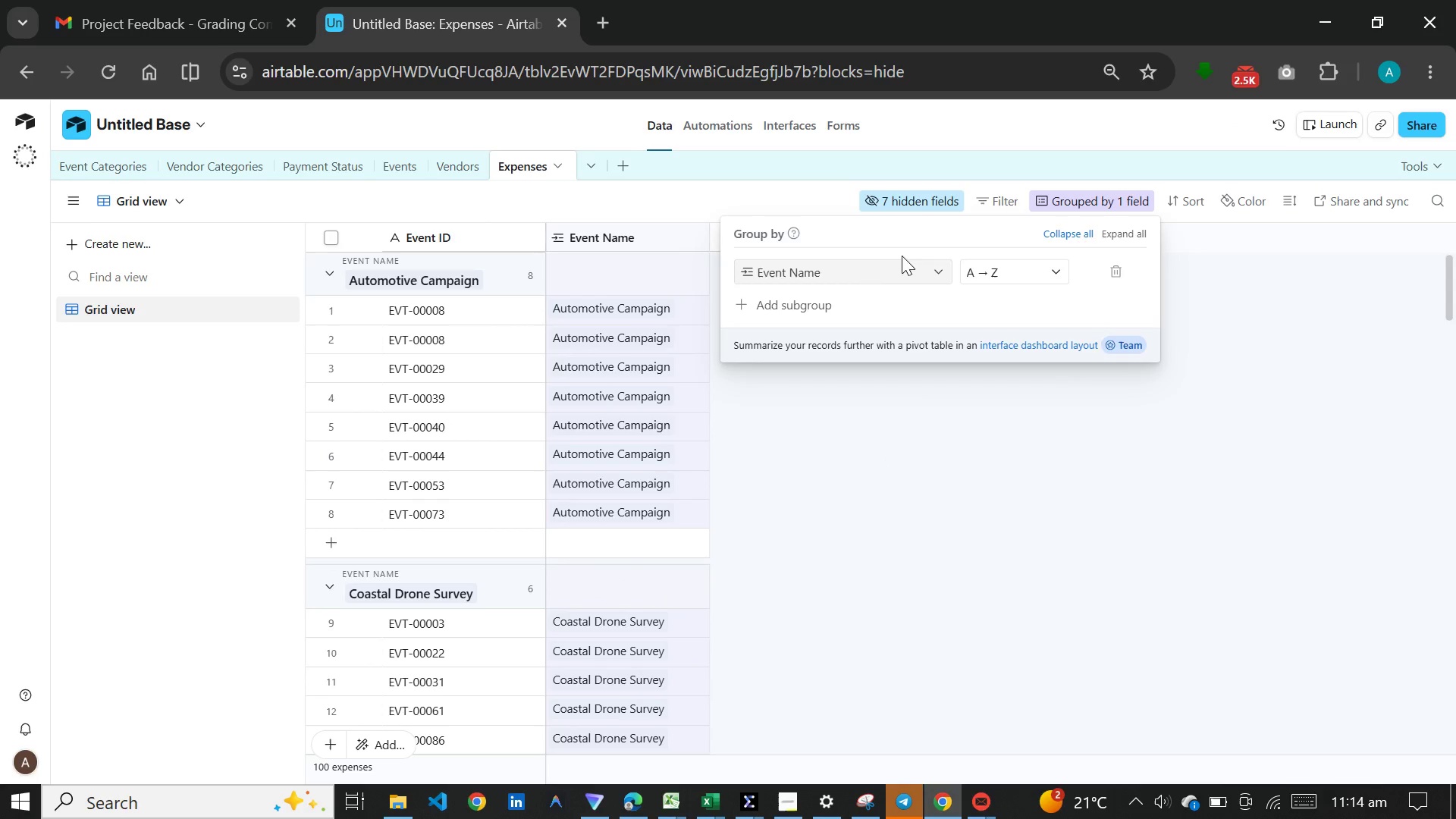 
wait(5.88)
 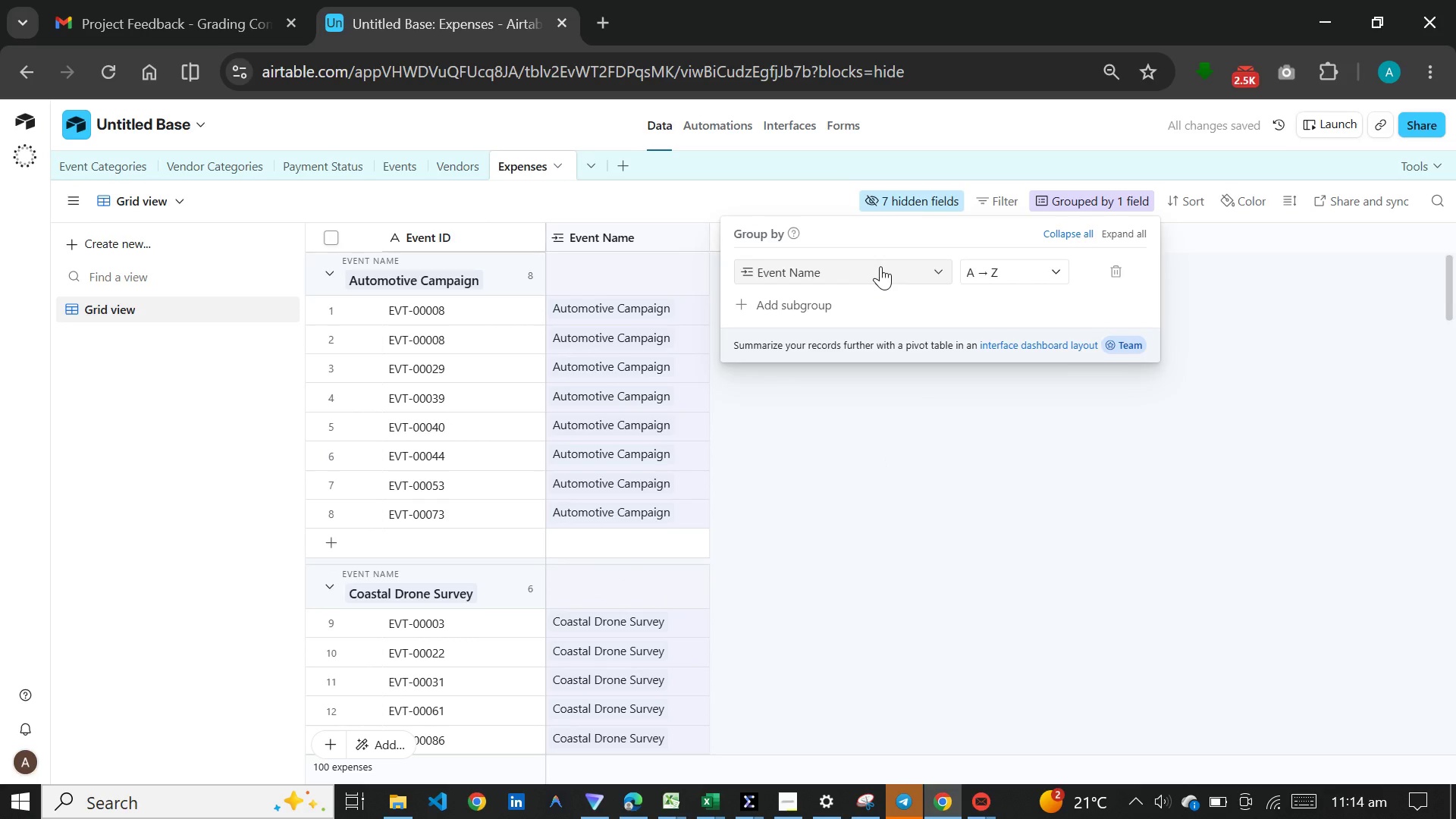 
left_click([927, 270])
 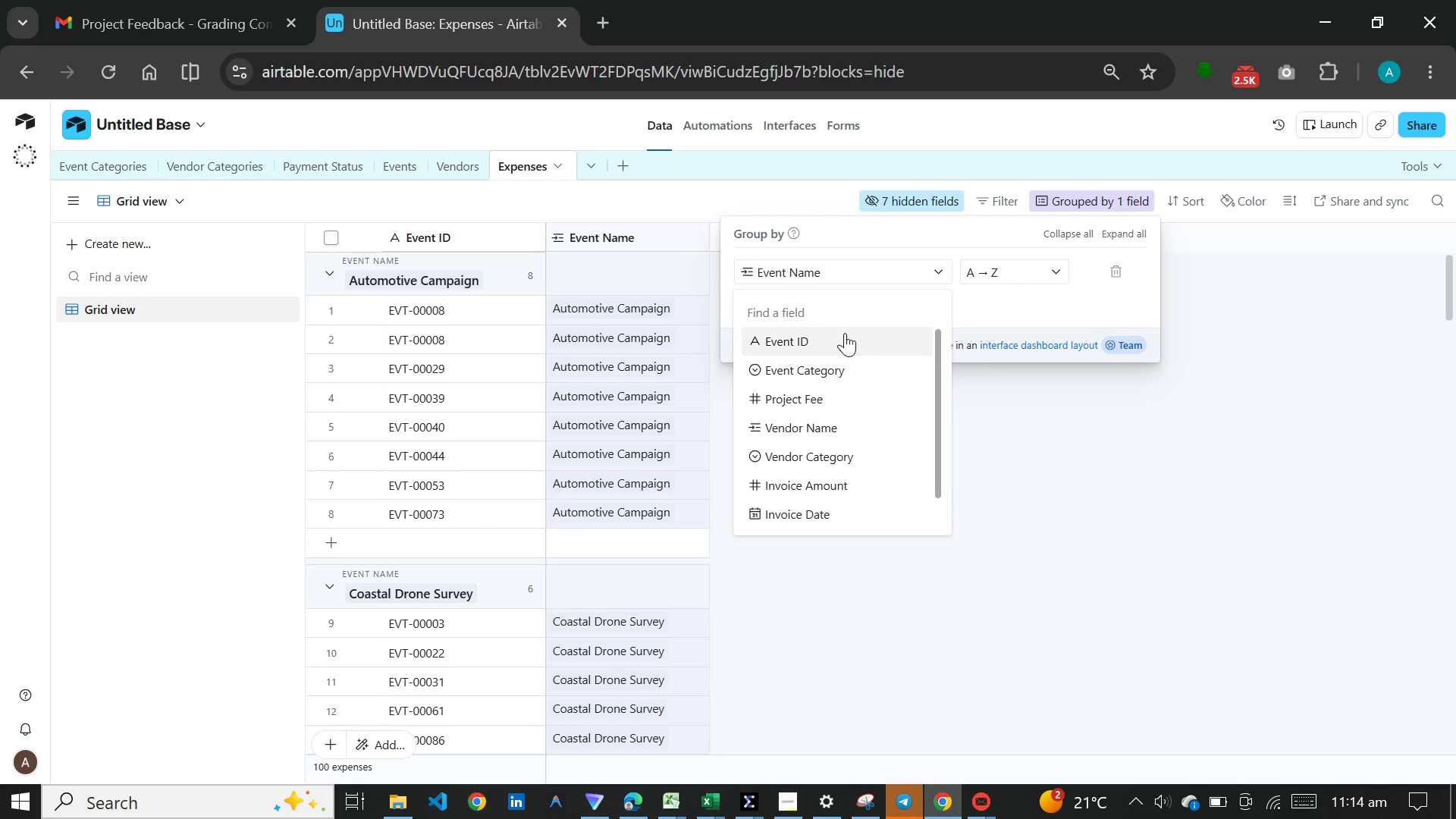 
left_click([845, 334])
 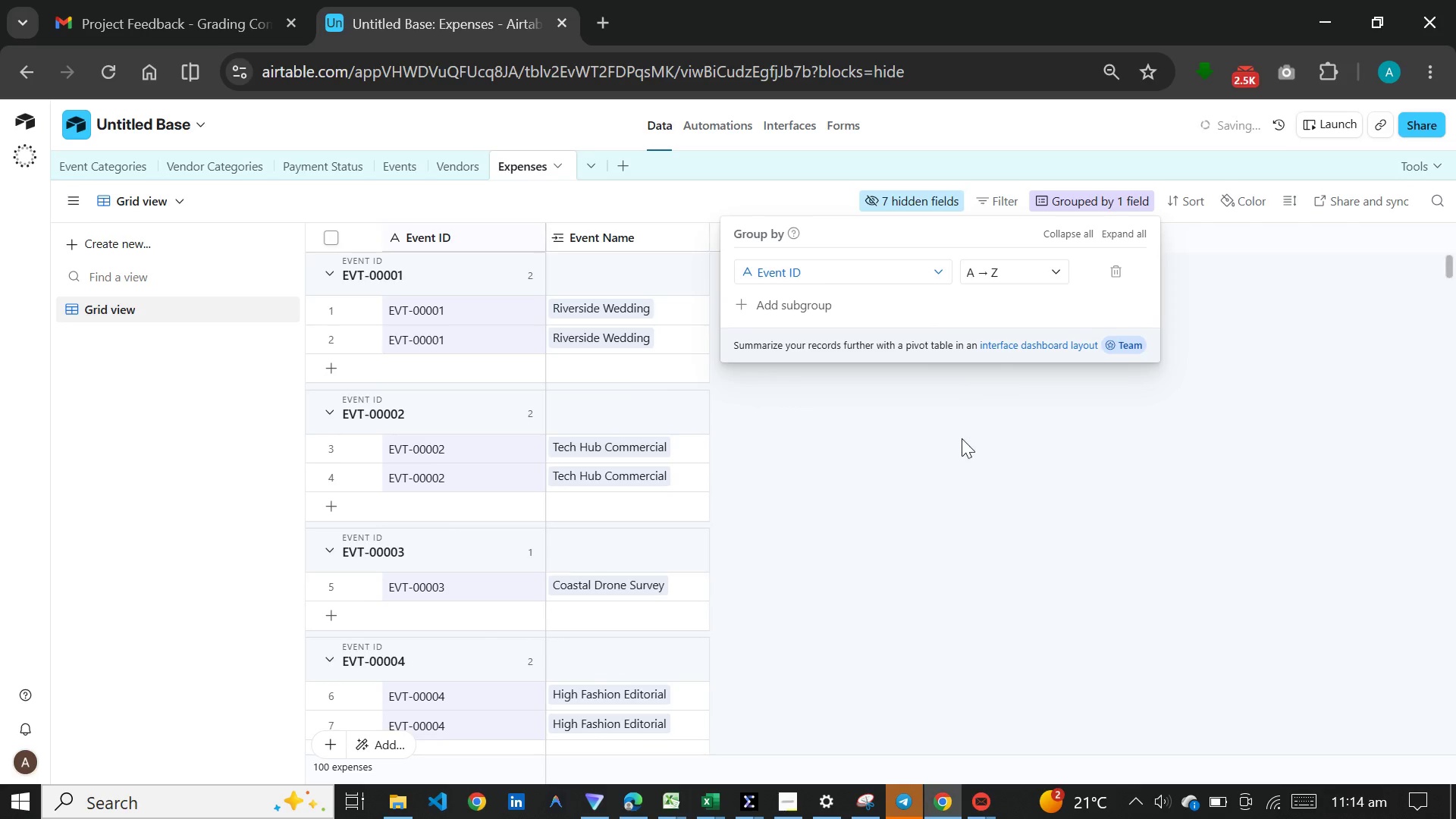 
left_click([962, 438])
 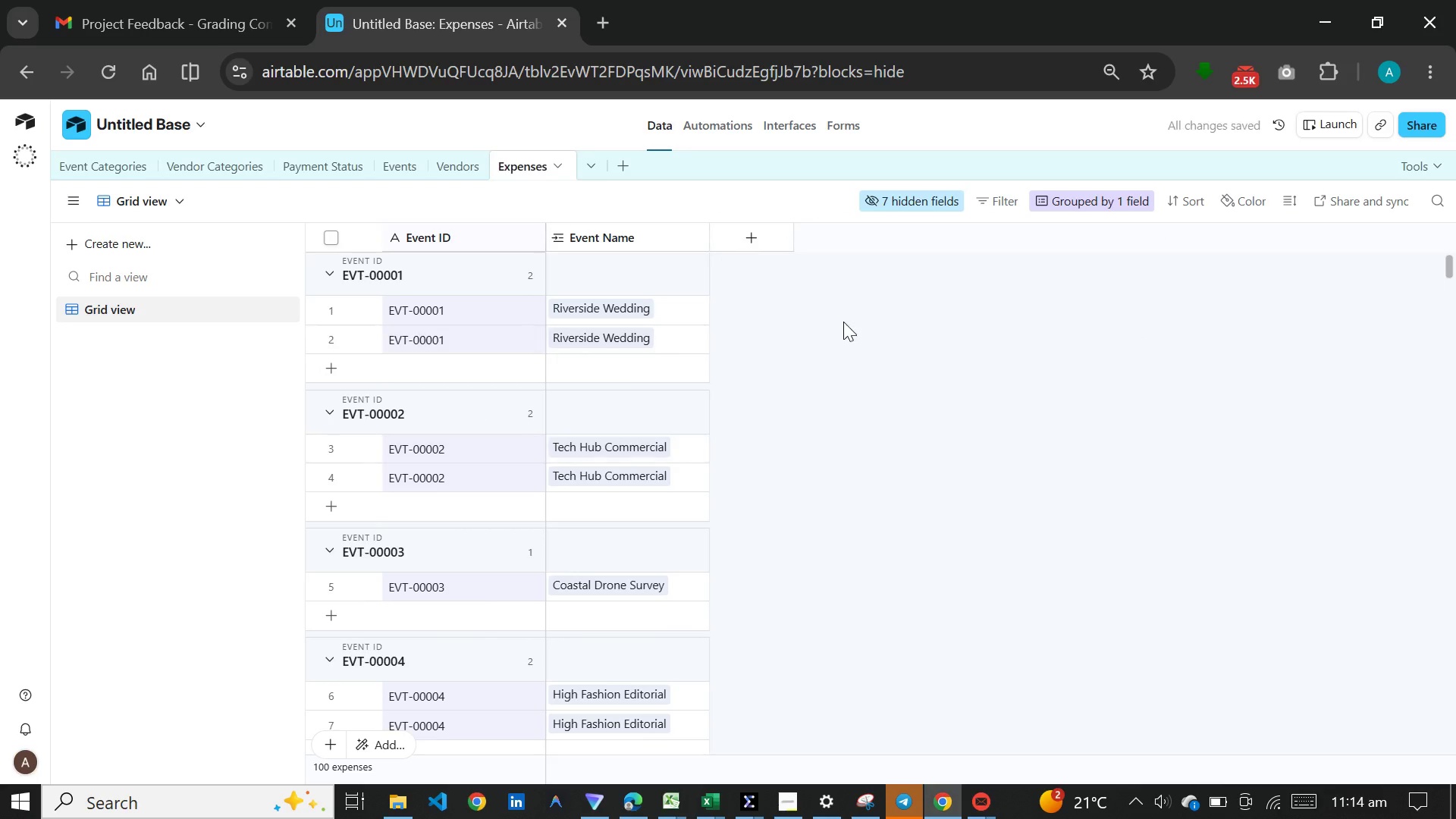 
scroll: coordinate [871, 331], scroll_direction: down, amount: 50.0
 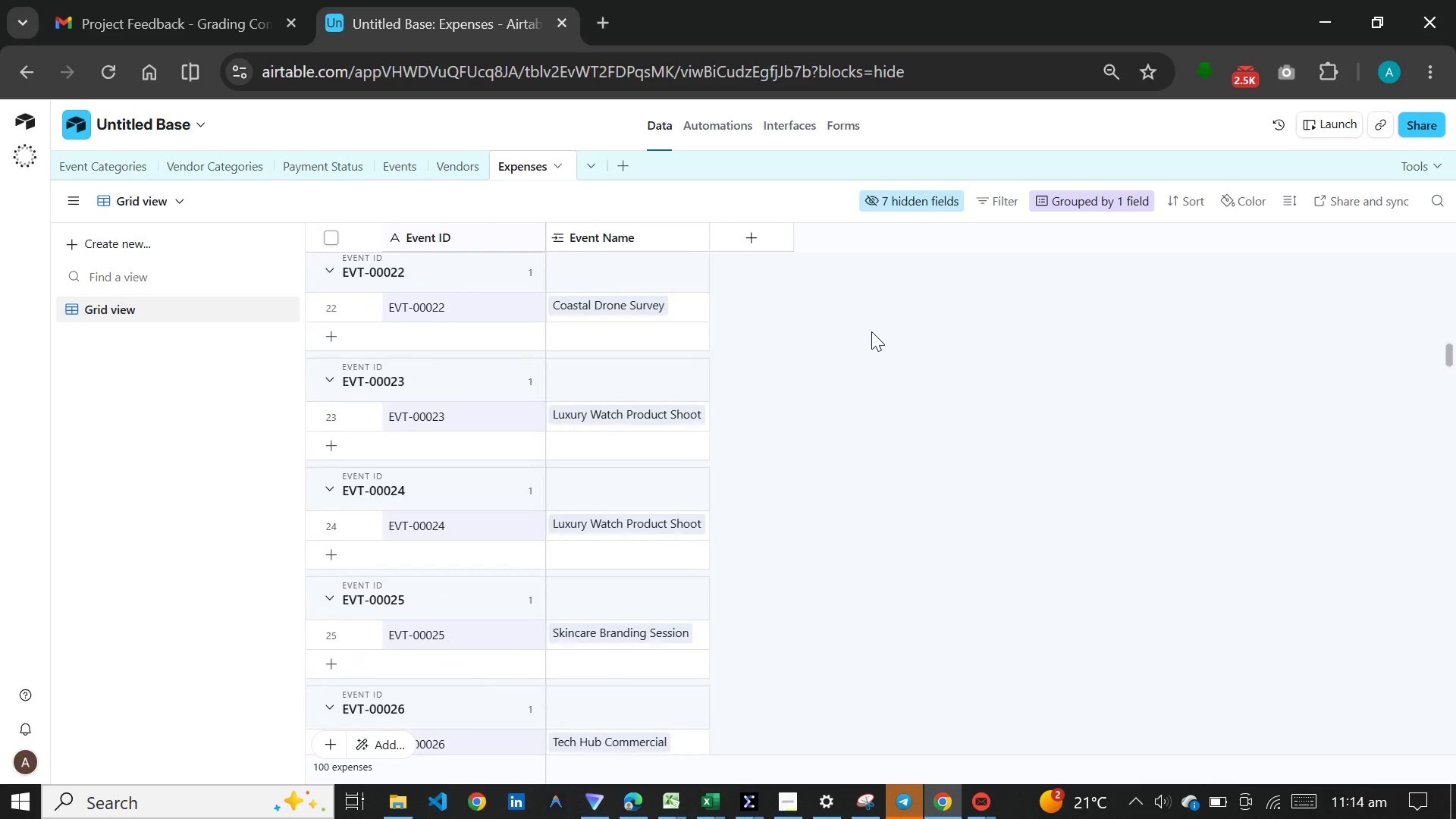 
scroll: coordinate [871, 331], scroll_direction: up, amount: 1.0
 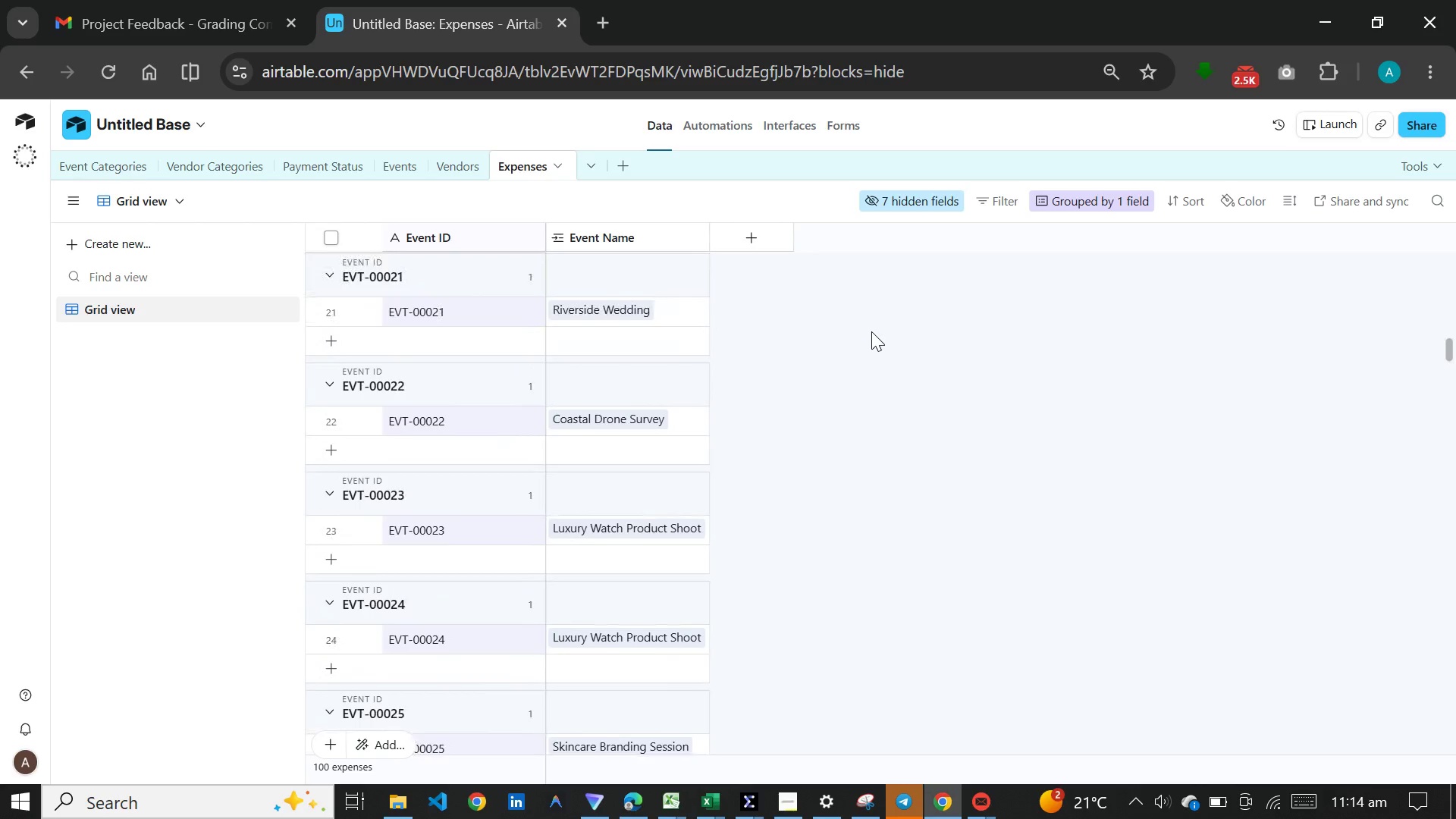 
scroll: coordinate [871, 331], scroll_direction: down, amount: 3.0
 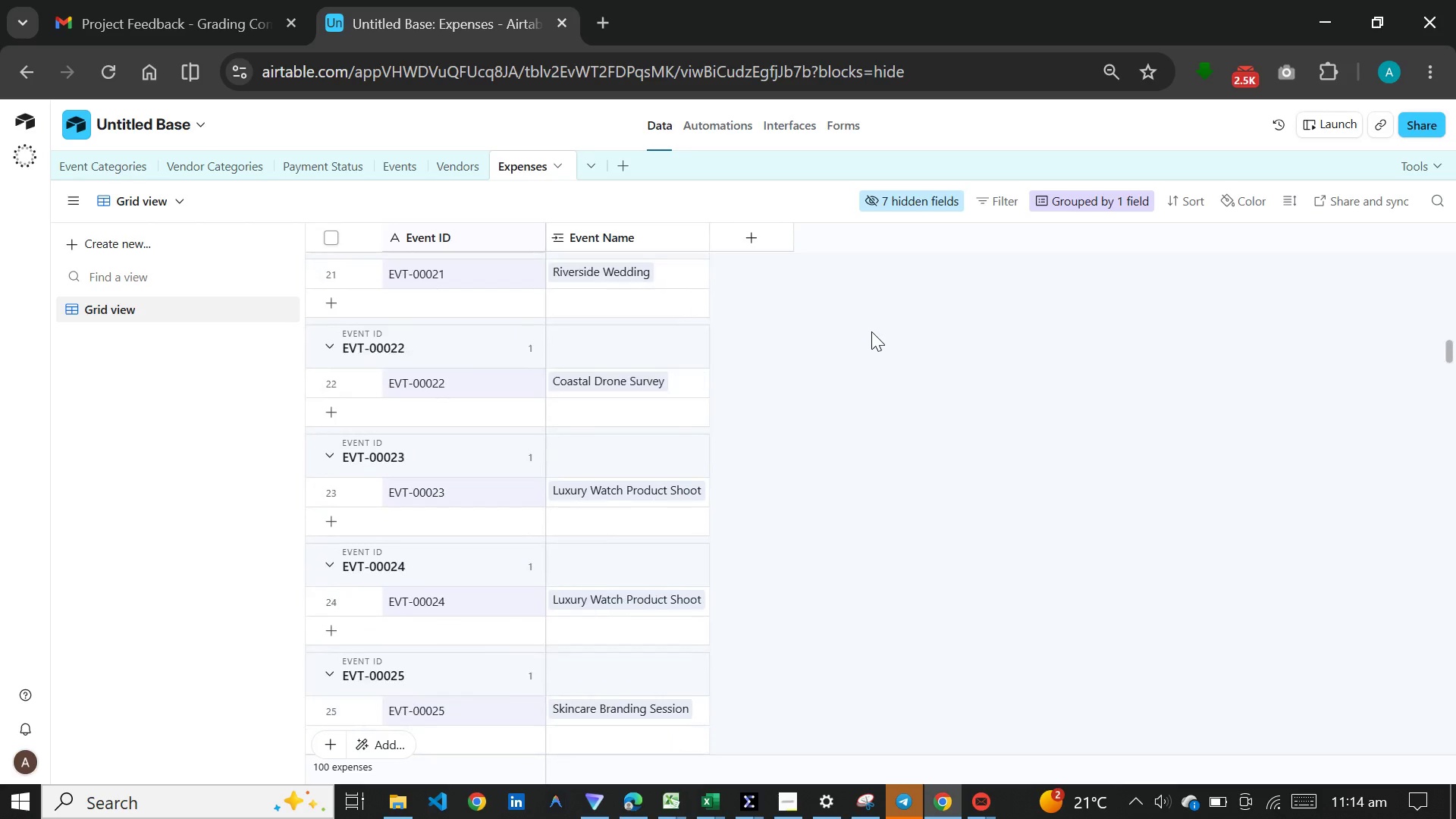 
scroll: coordinate [871, 331], scroll_direction: up, amount: 51.0
 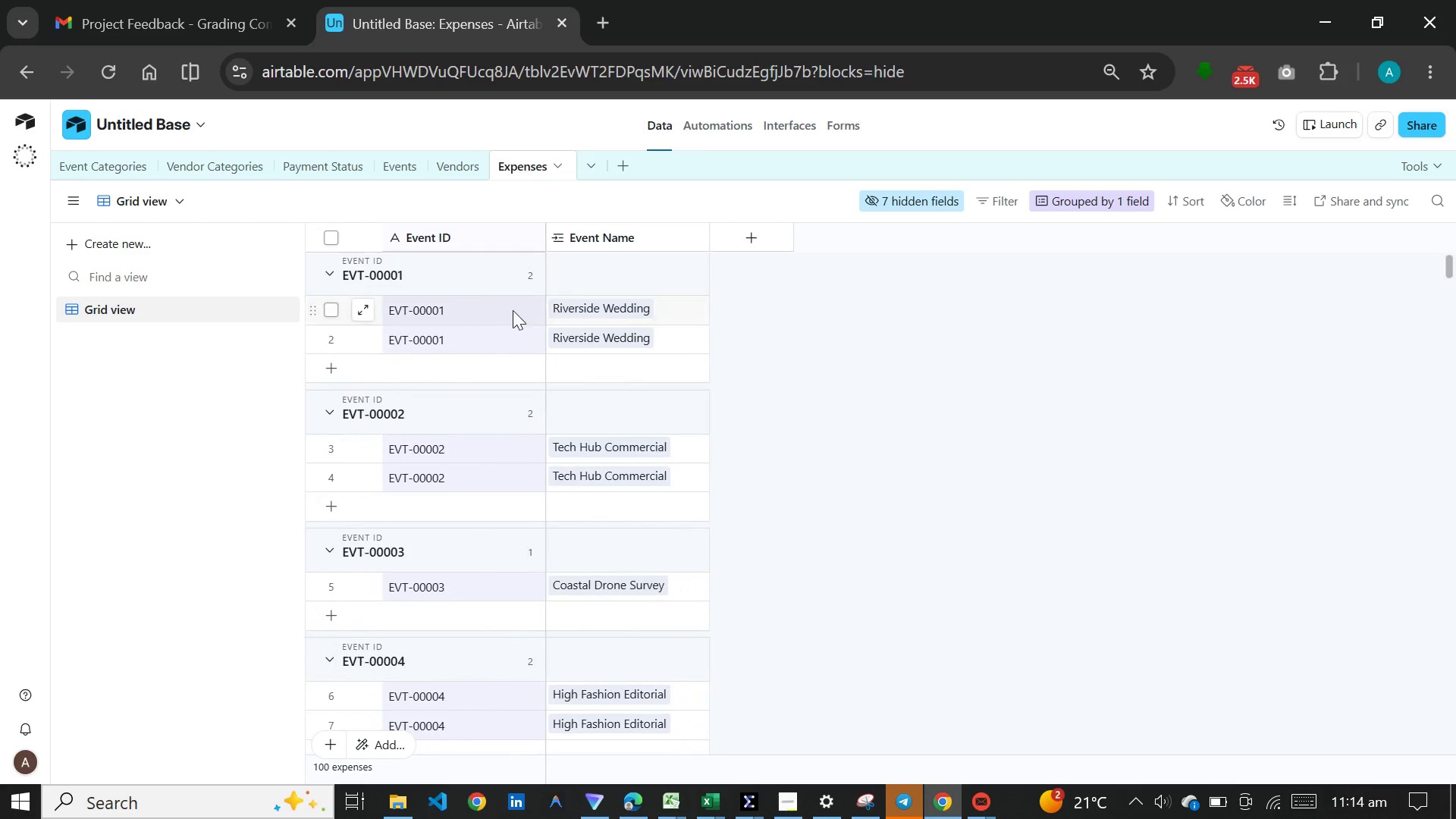 
left_click([507, 312])
 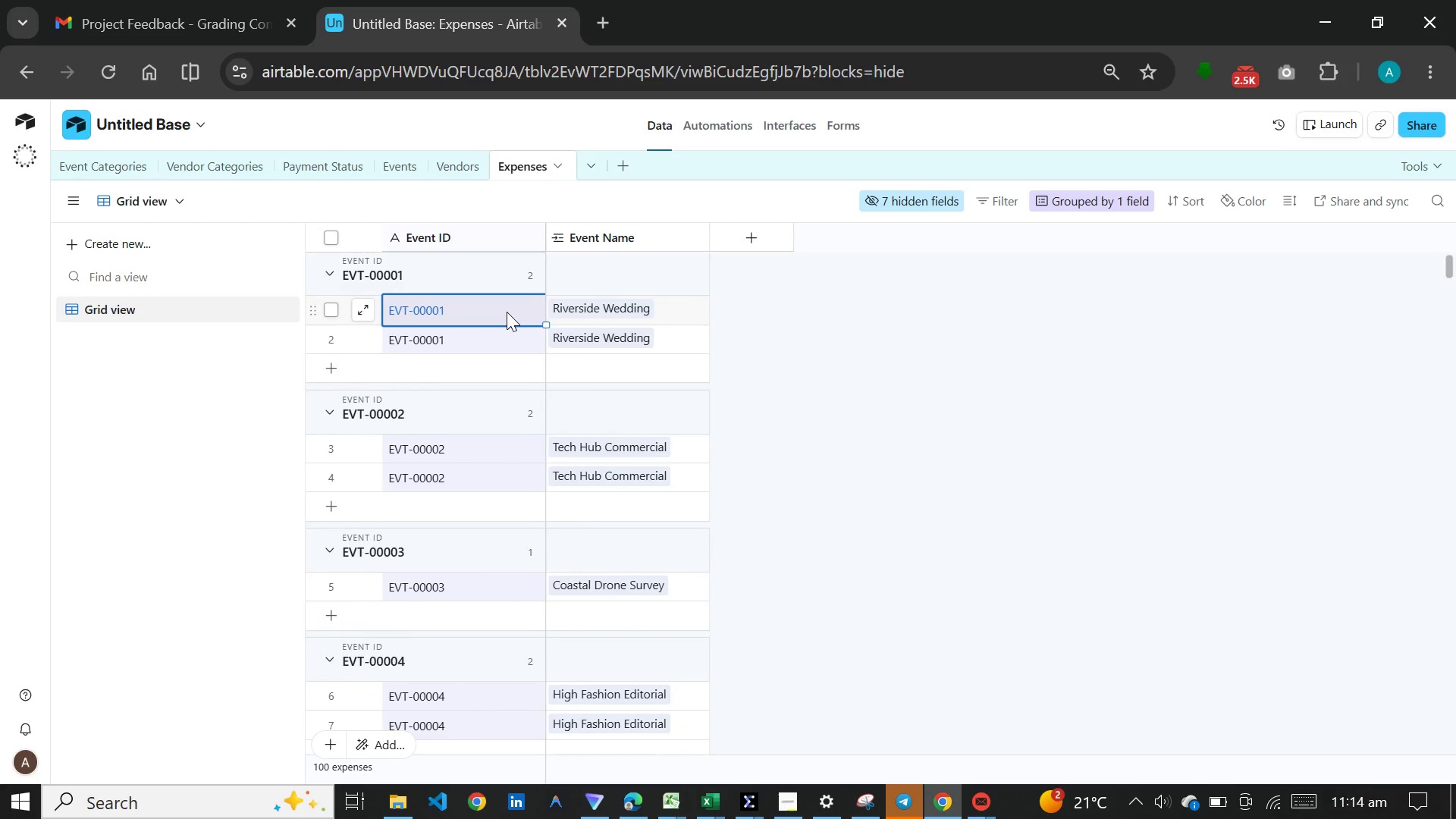 
key(Meta+V)
 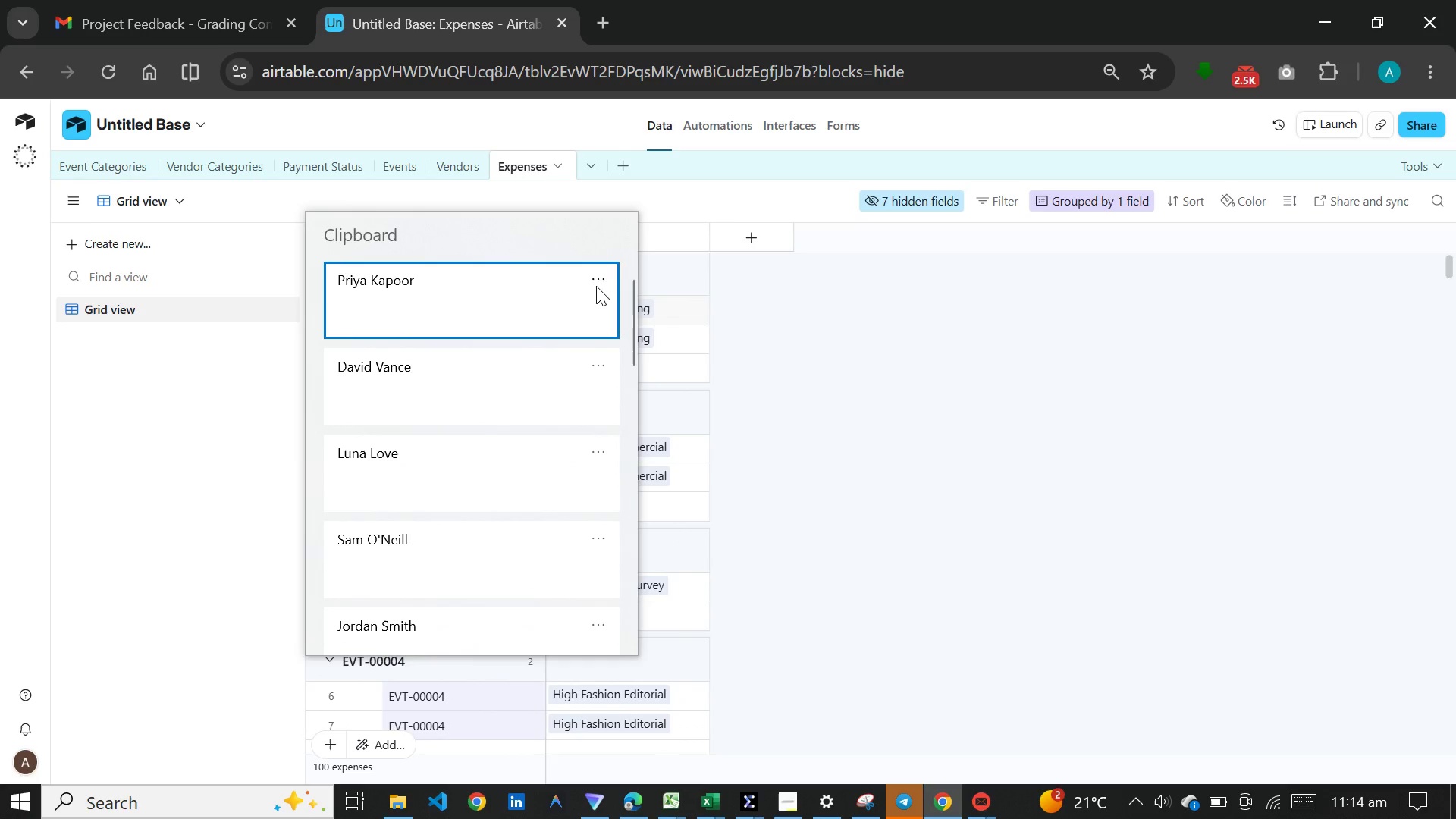 
left_click([596, 279])
 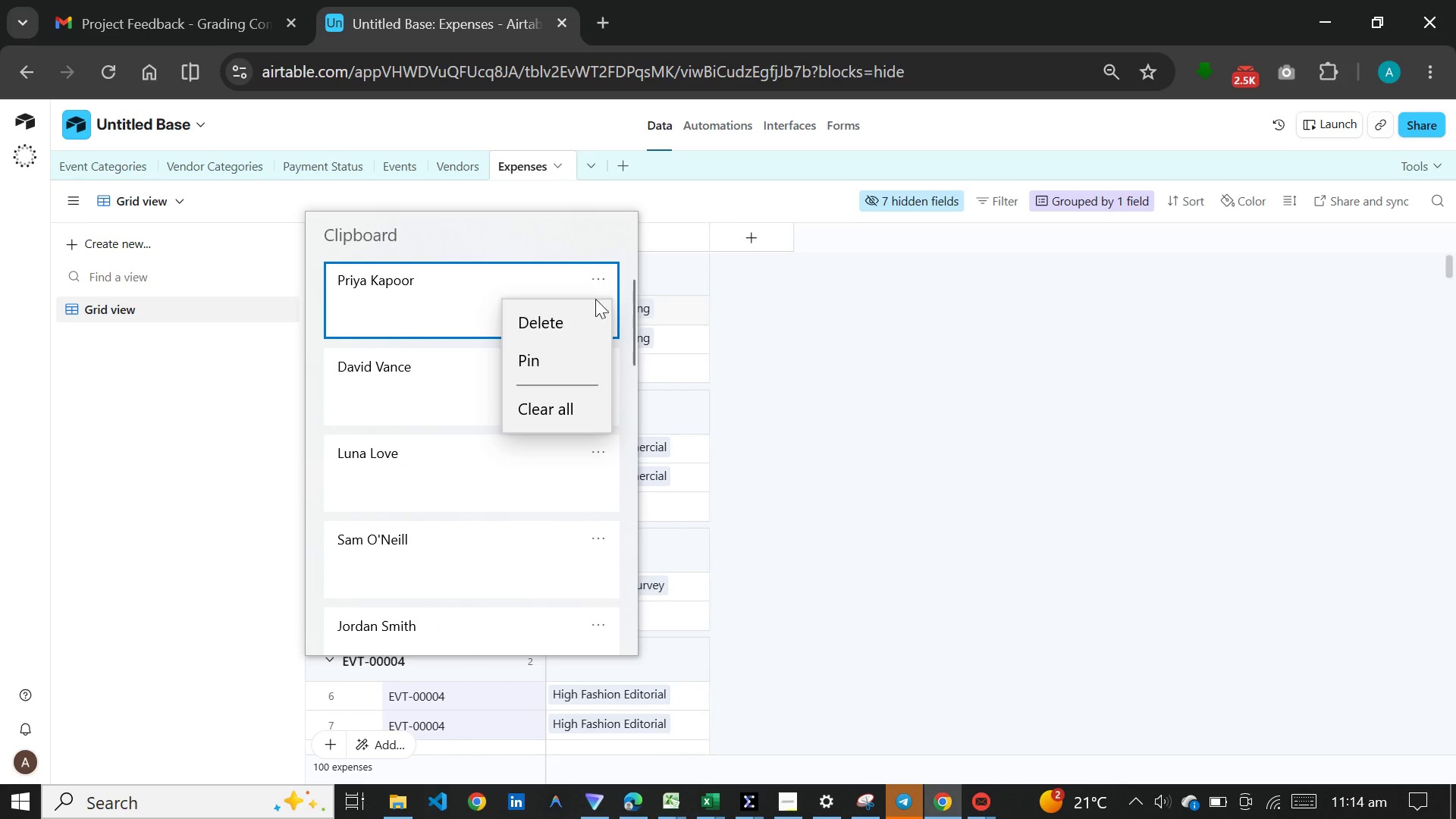 
left_click([594, 315])
 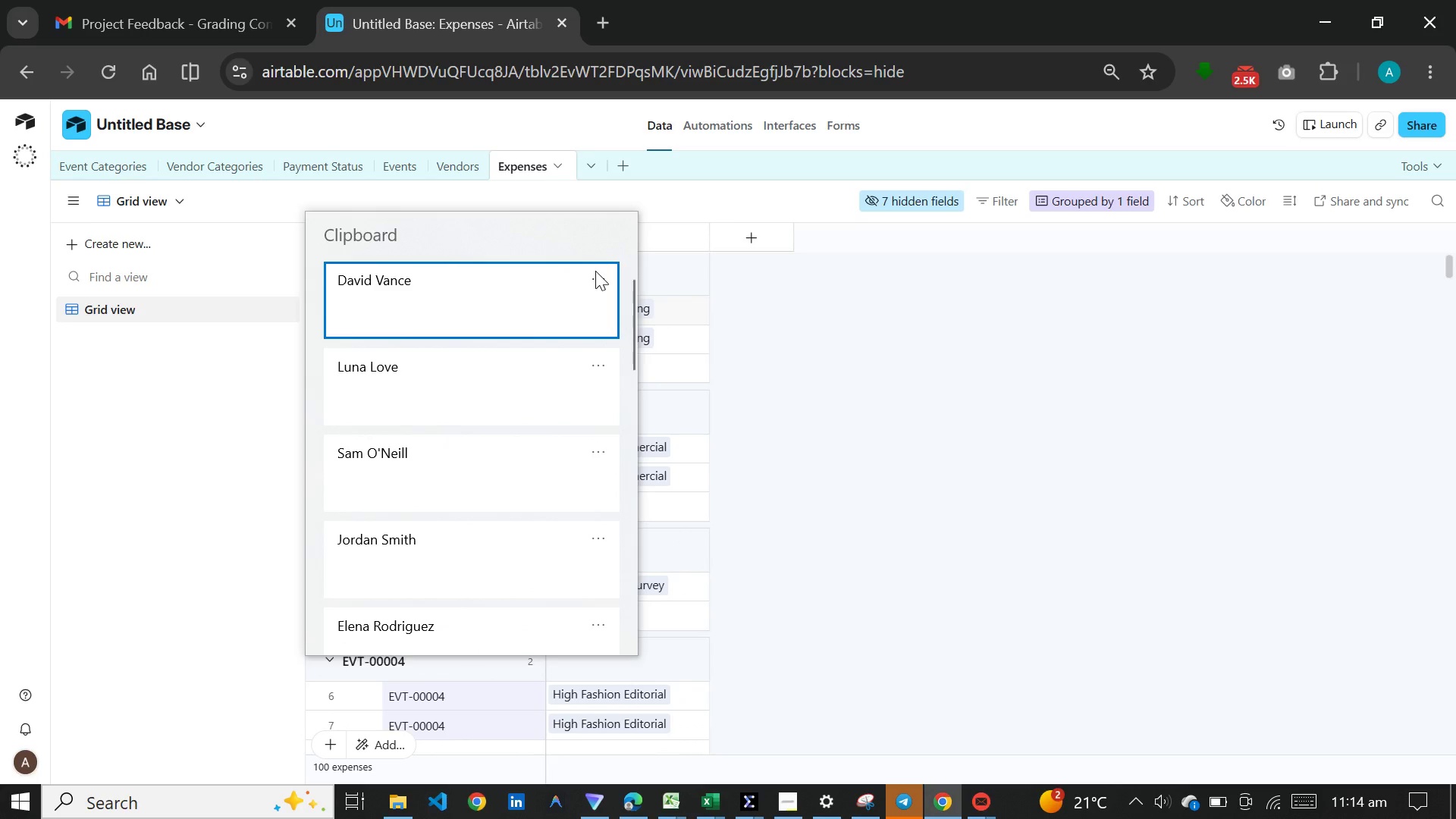 
left_click([595, 271])
 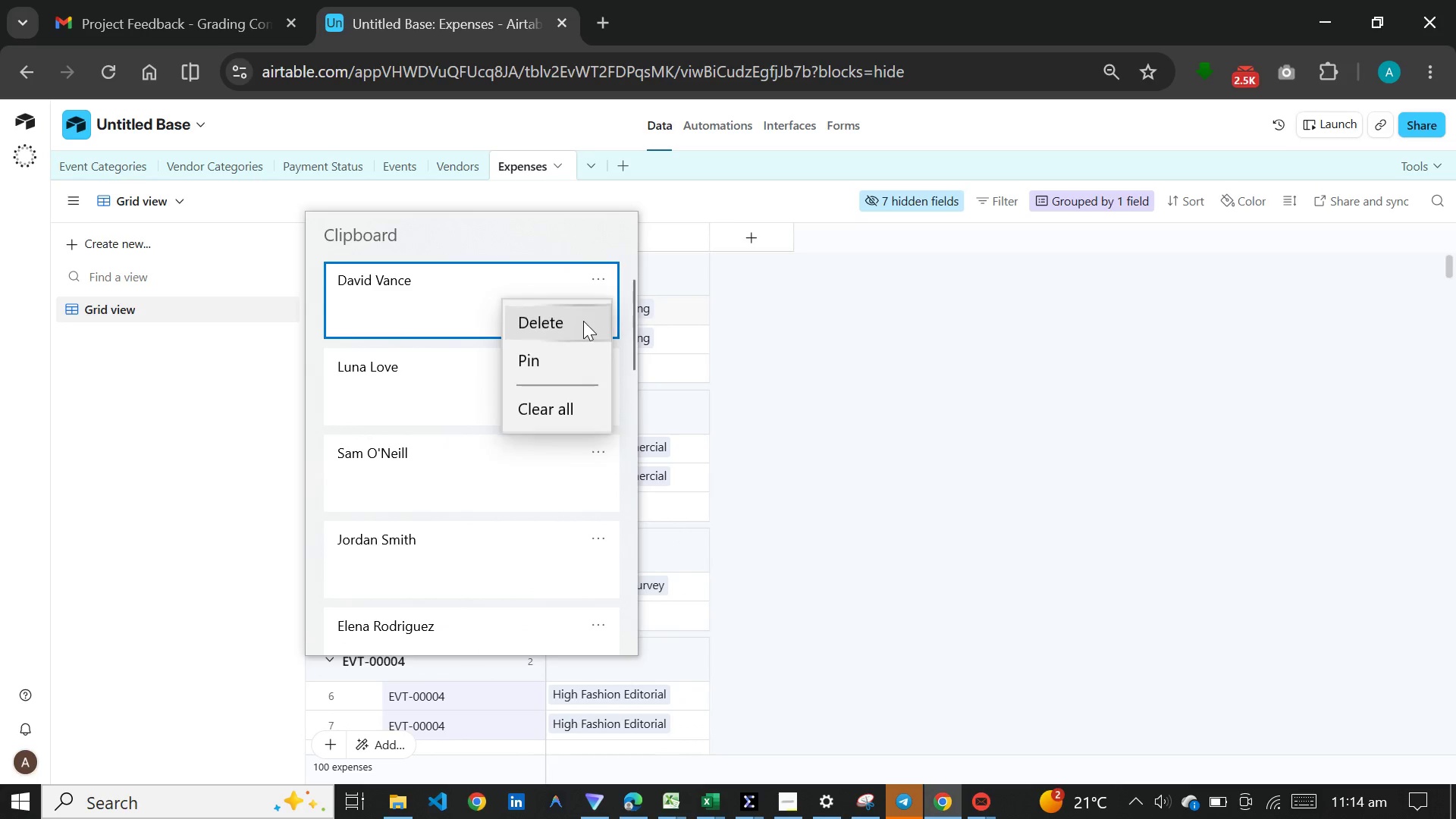 
left_click([583, 321])
 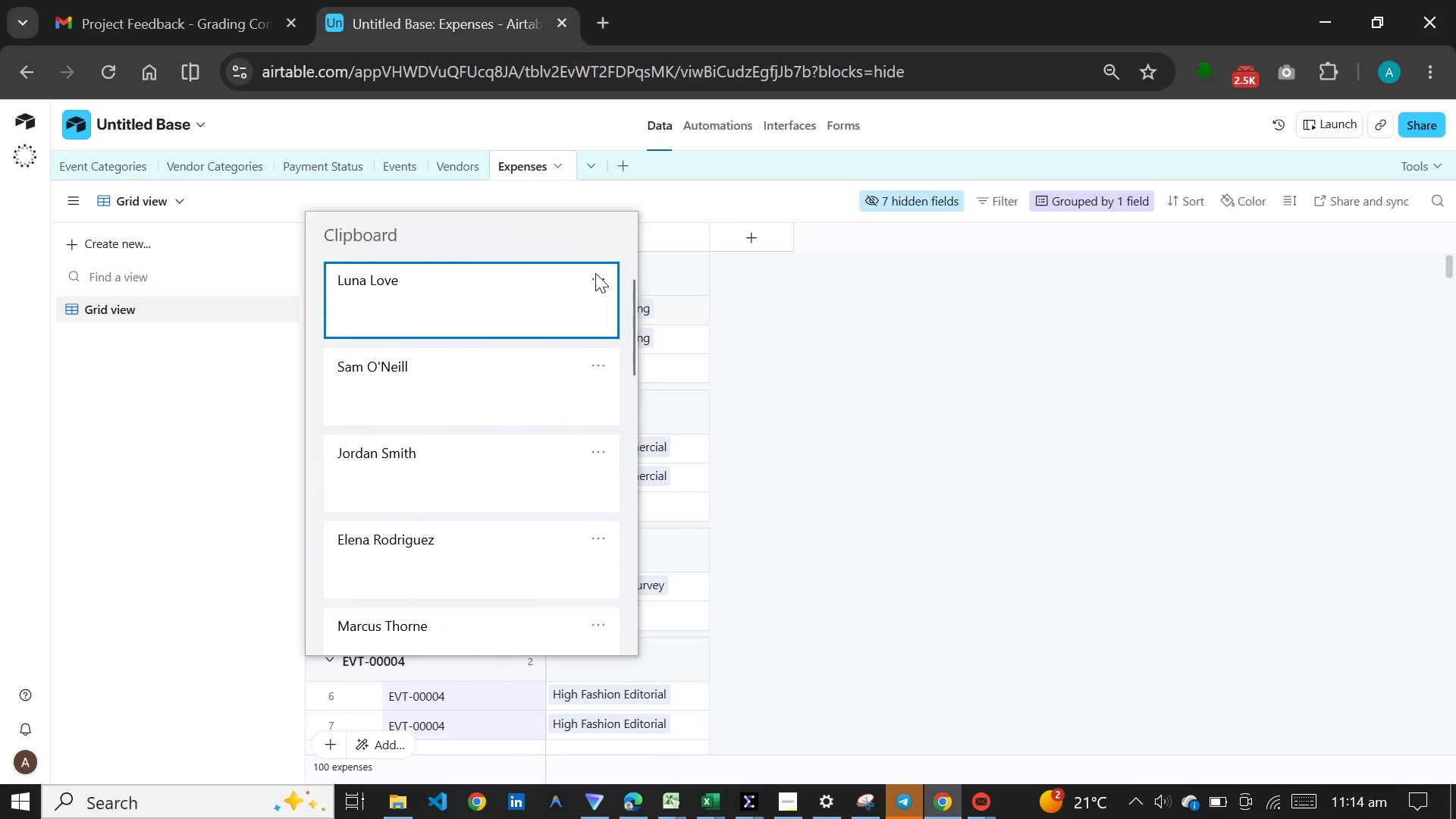 
left_click([595, 273])
 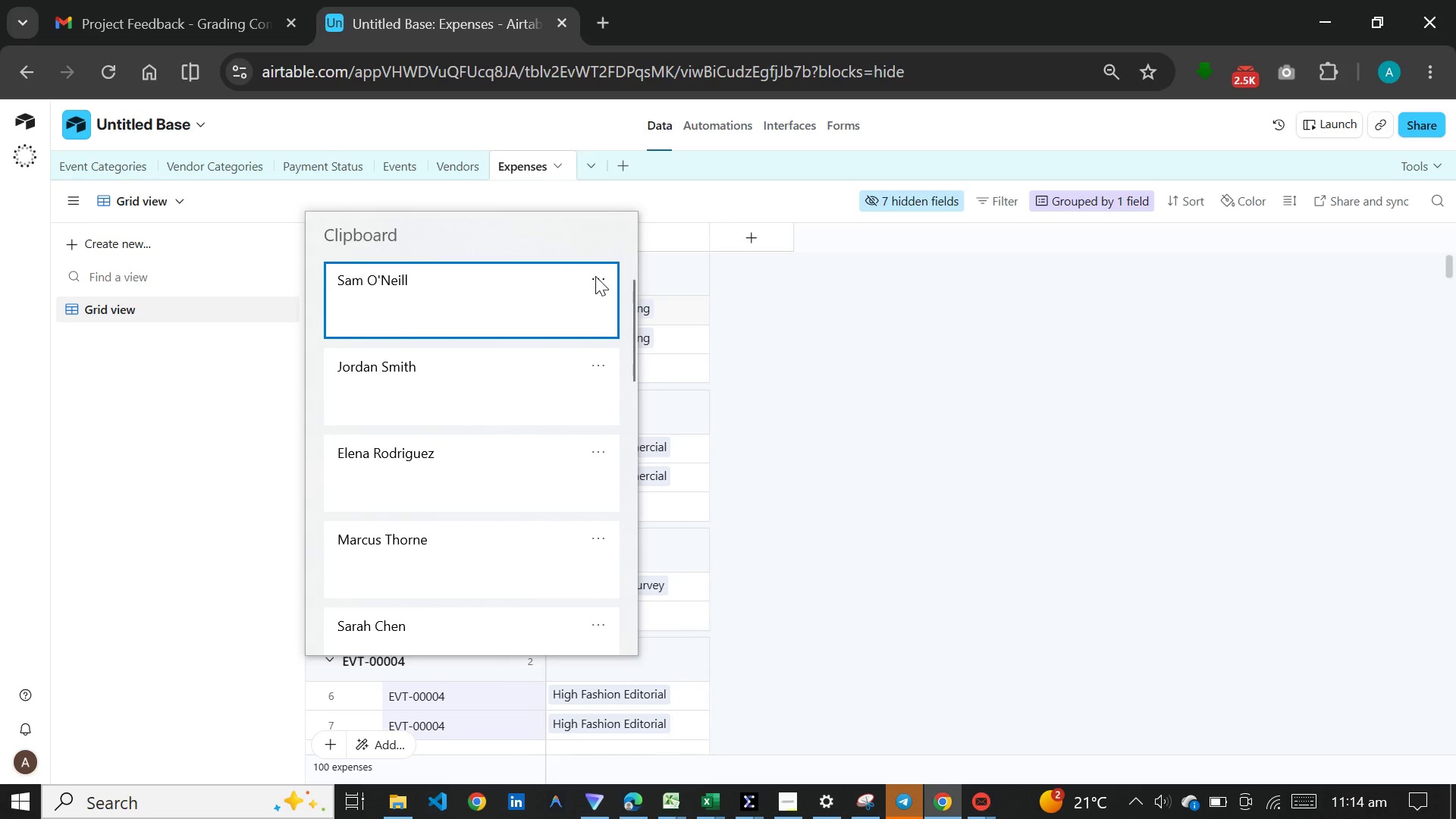 
double_click([595, 274])
 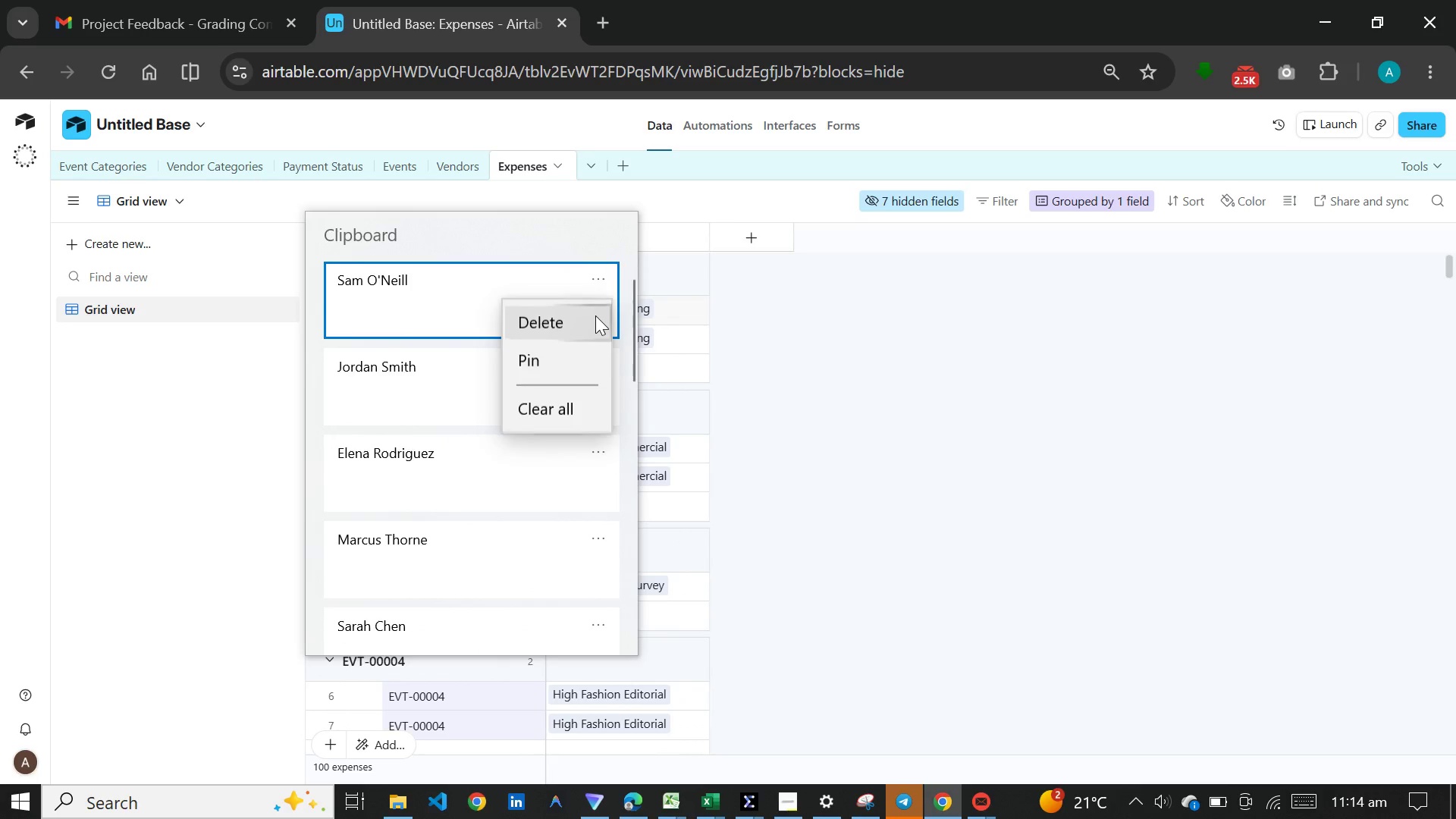 
left_click([595, 315])
 